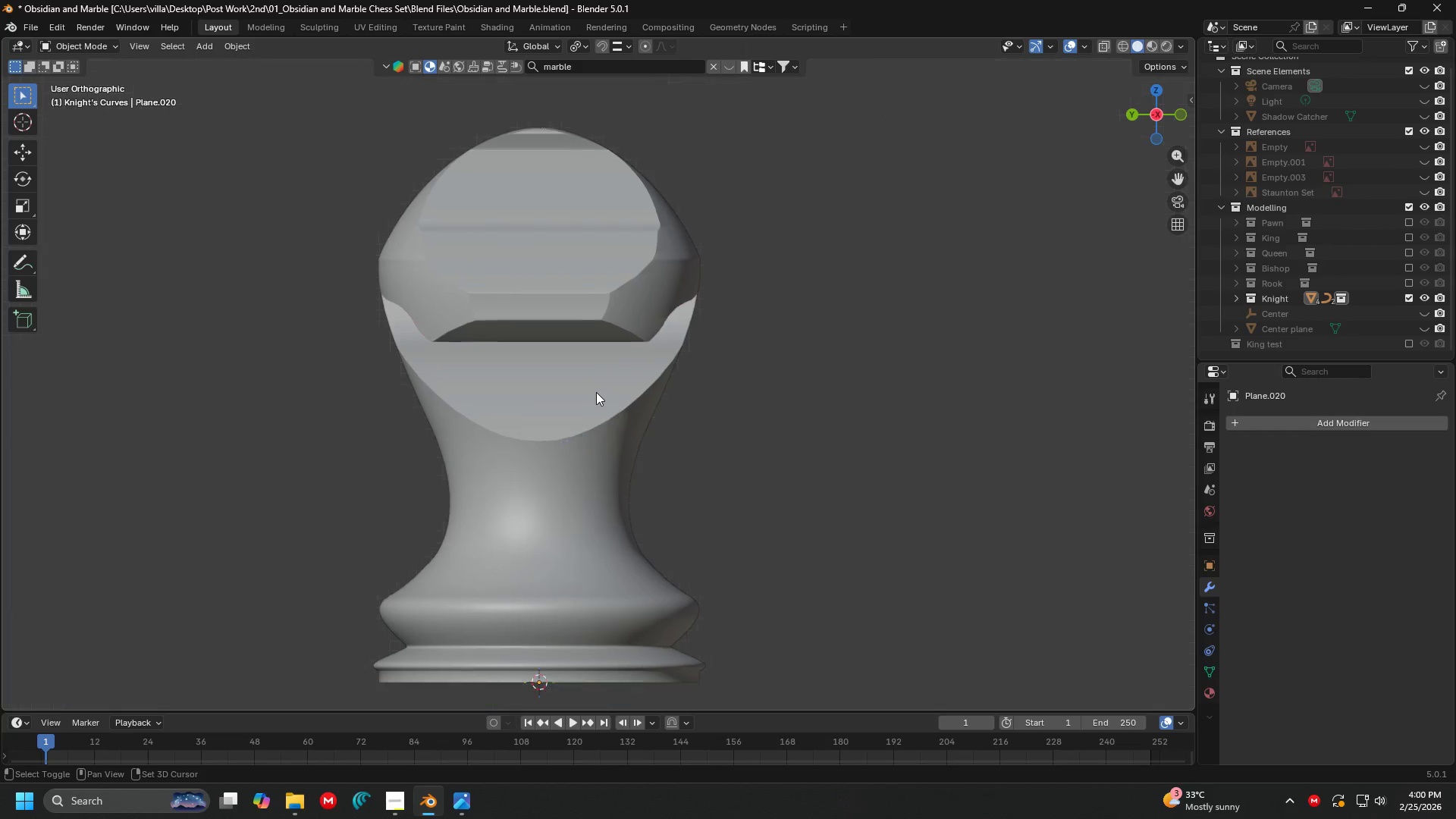 
scroll: coordinate [744, 322], scroll_direction: up, amount: 2.0
 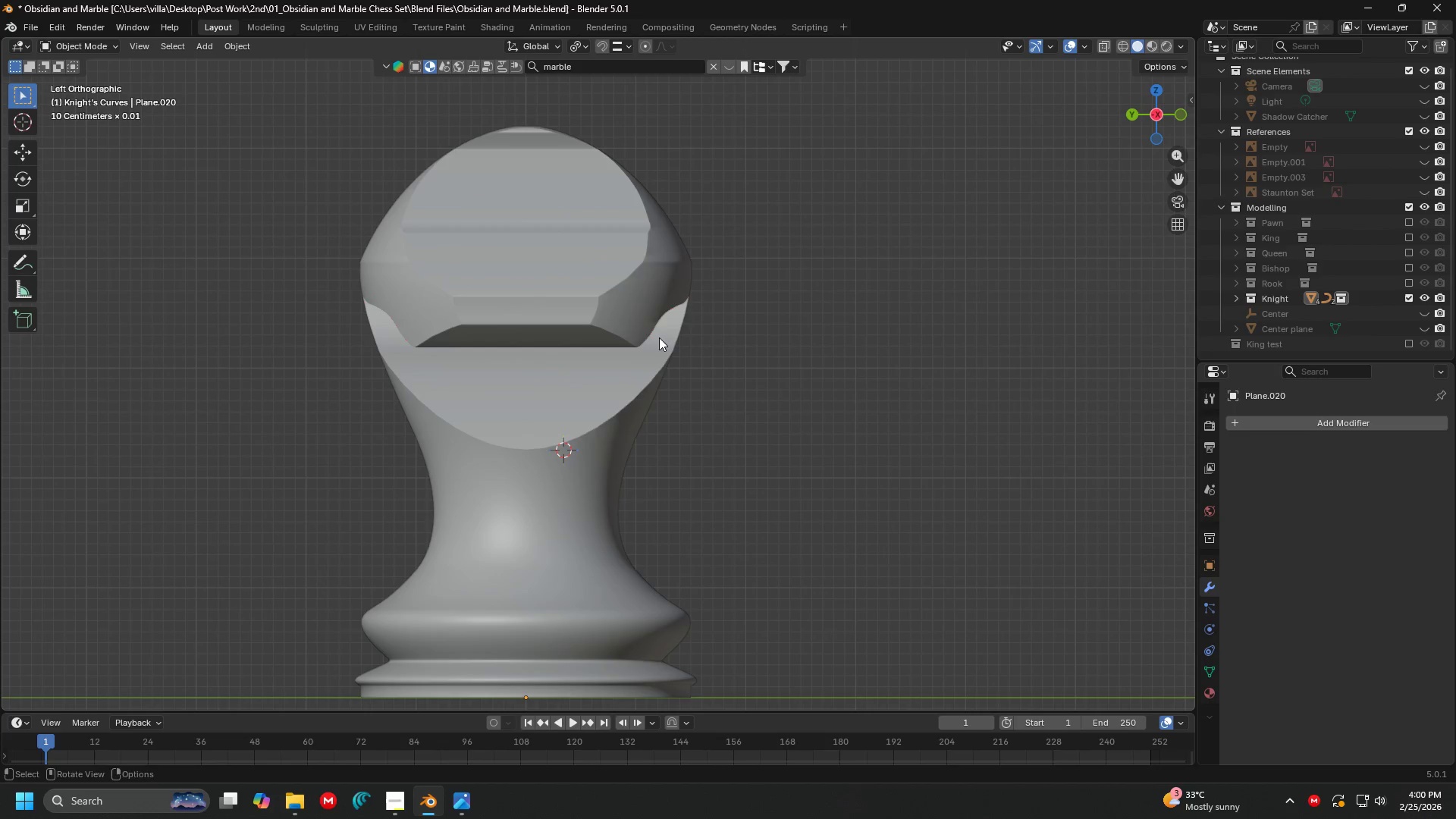 
key(Shift+C)
 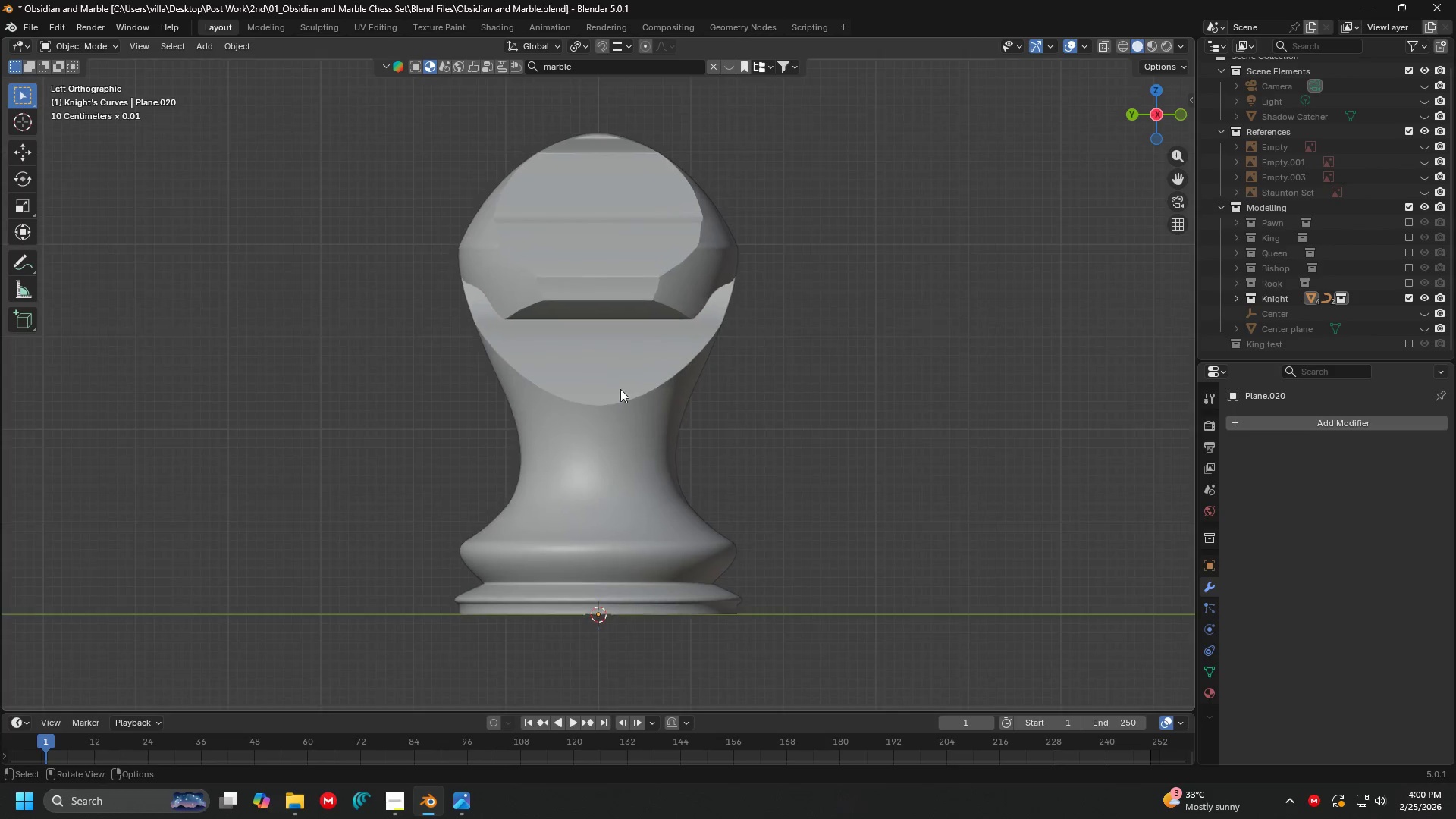 
key(Shift+ShiftLeft)
 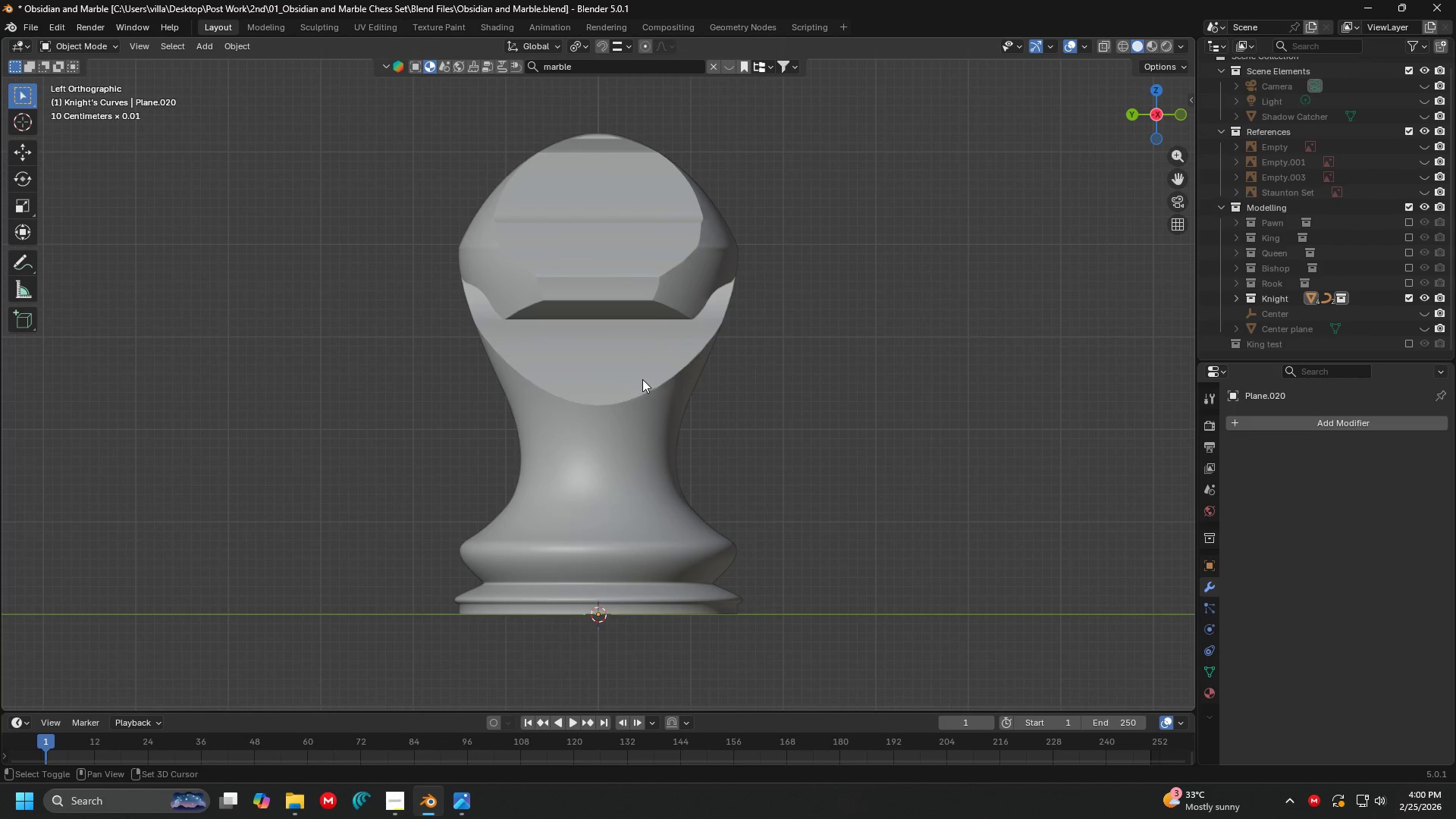 
key(Shift+A)
 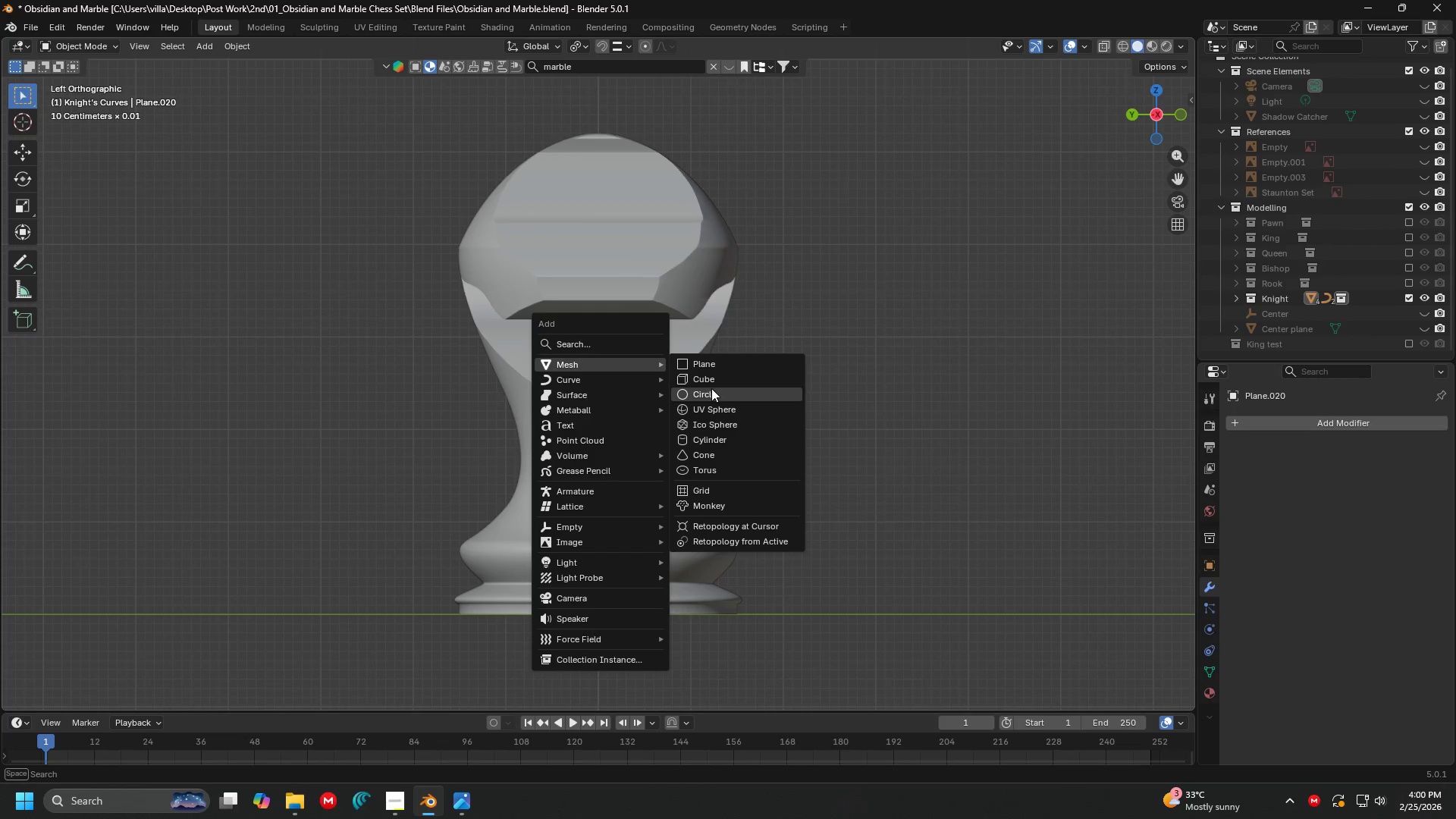 
left_click([713, 389])
 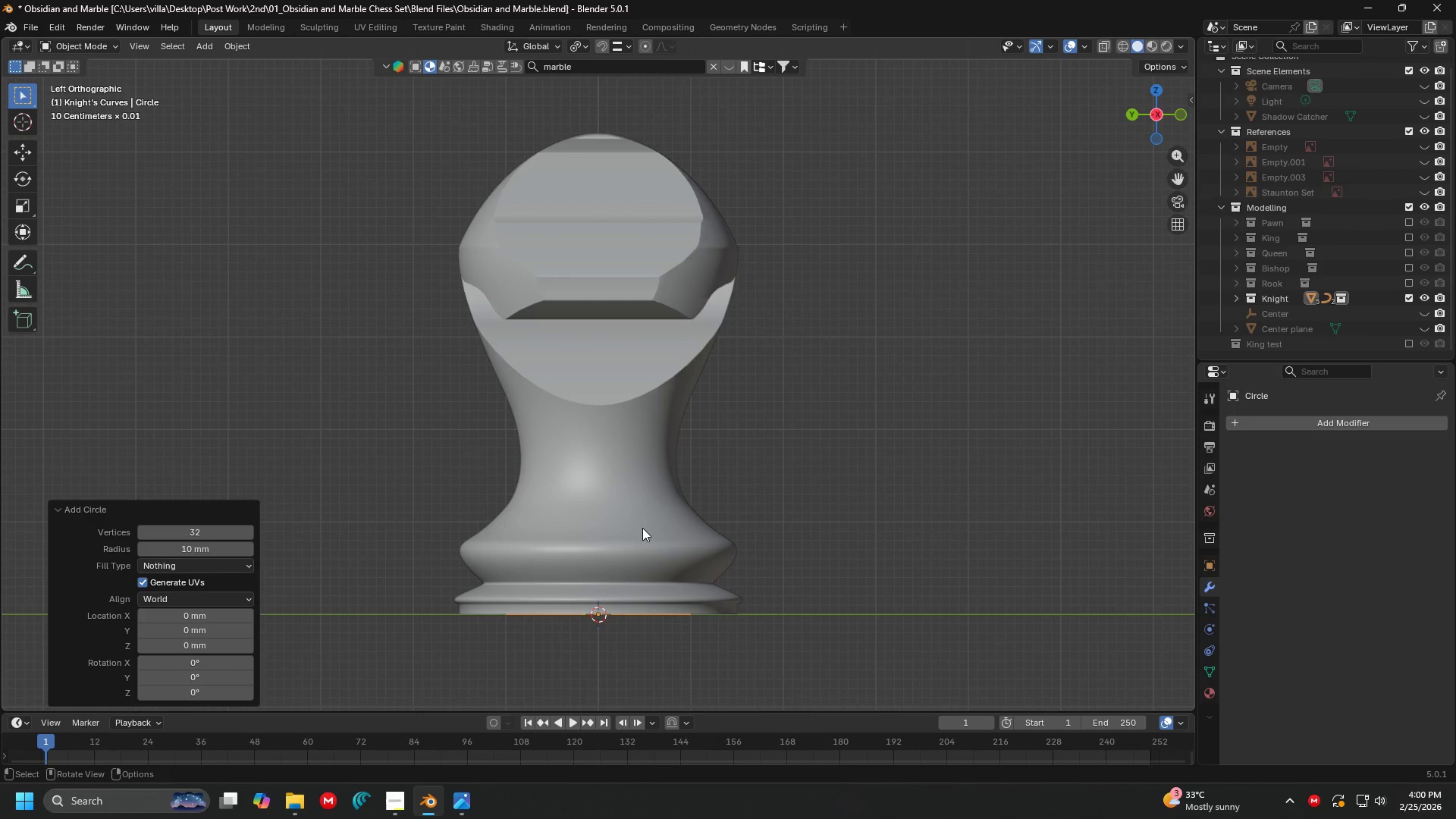 
key(Control+ControlLeft)
 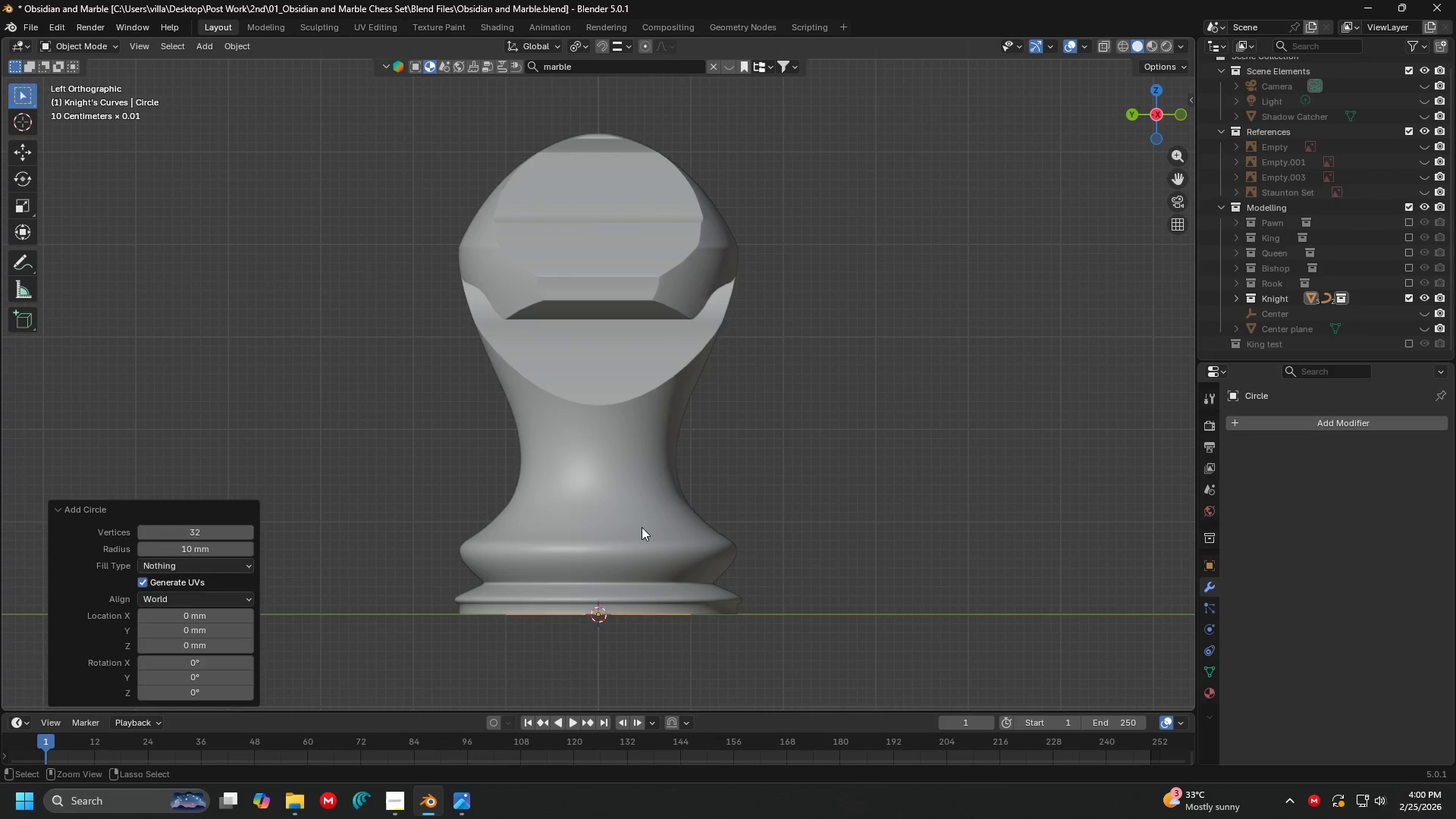 
key(Control+Z)
 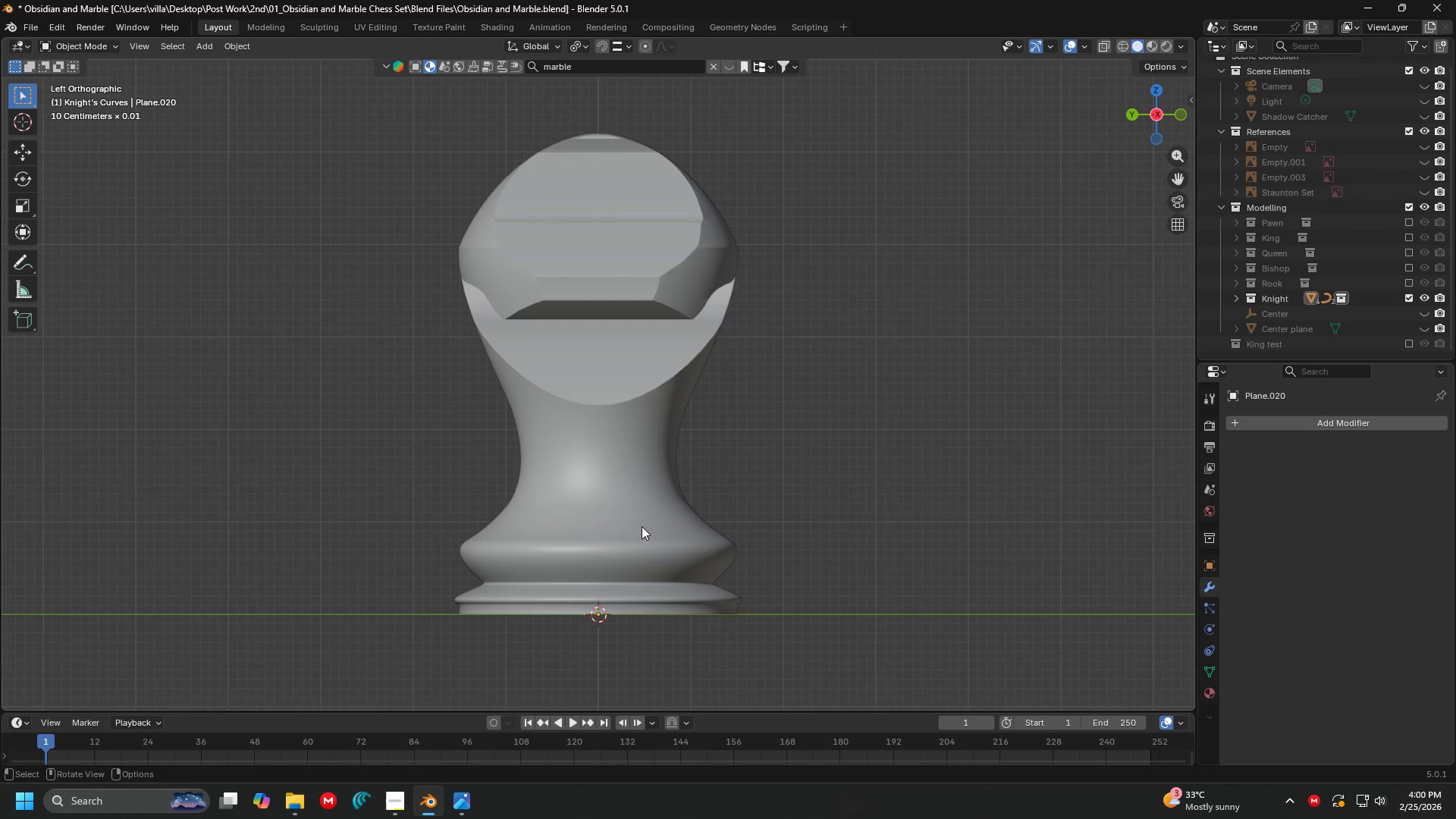 
key(Shift+A)
 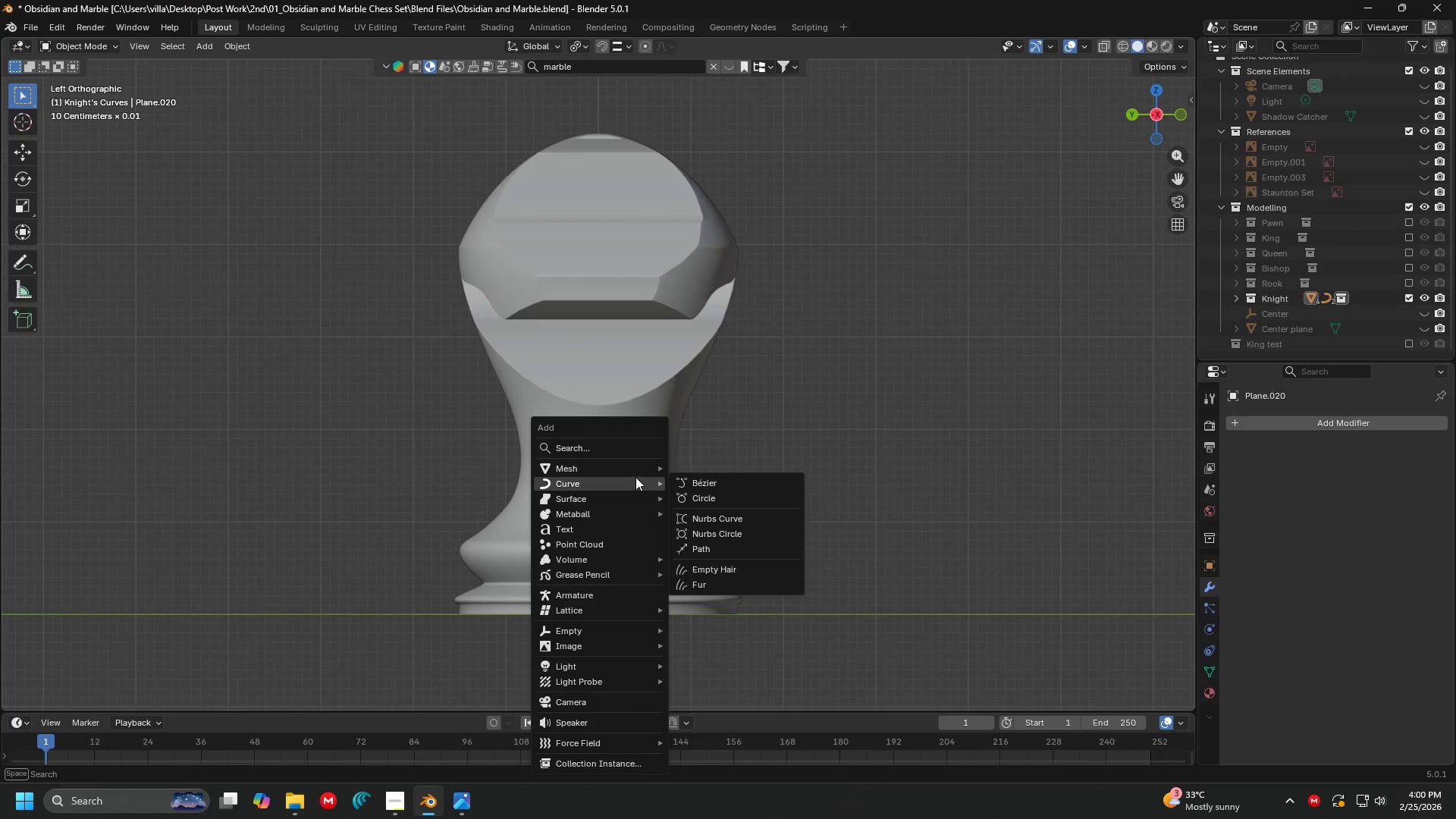 
left_click([641, 465])
 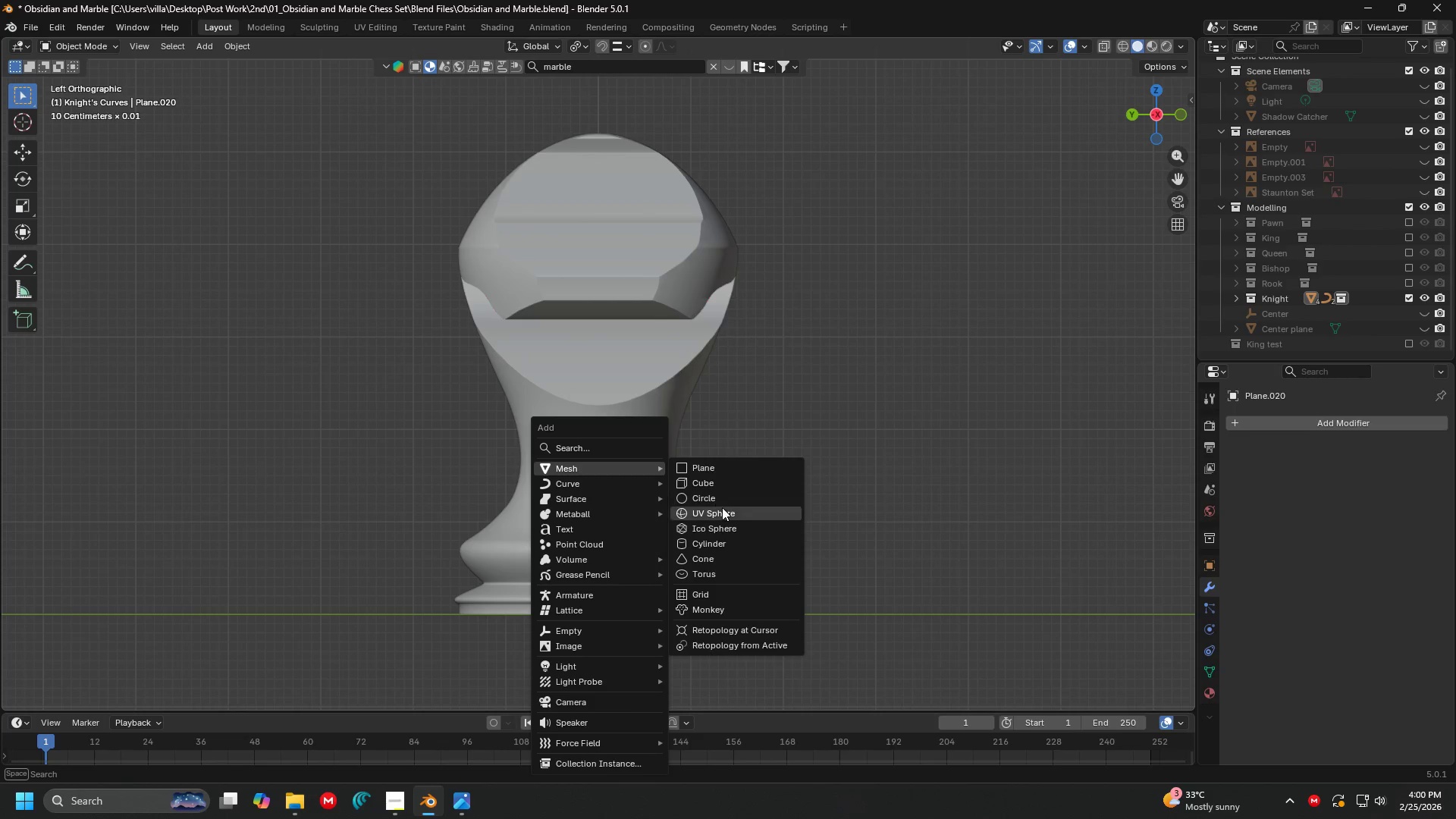 
left_click([723, 508])
 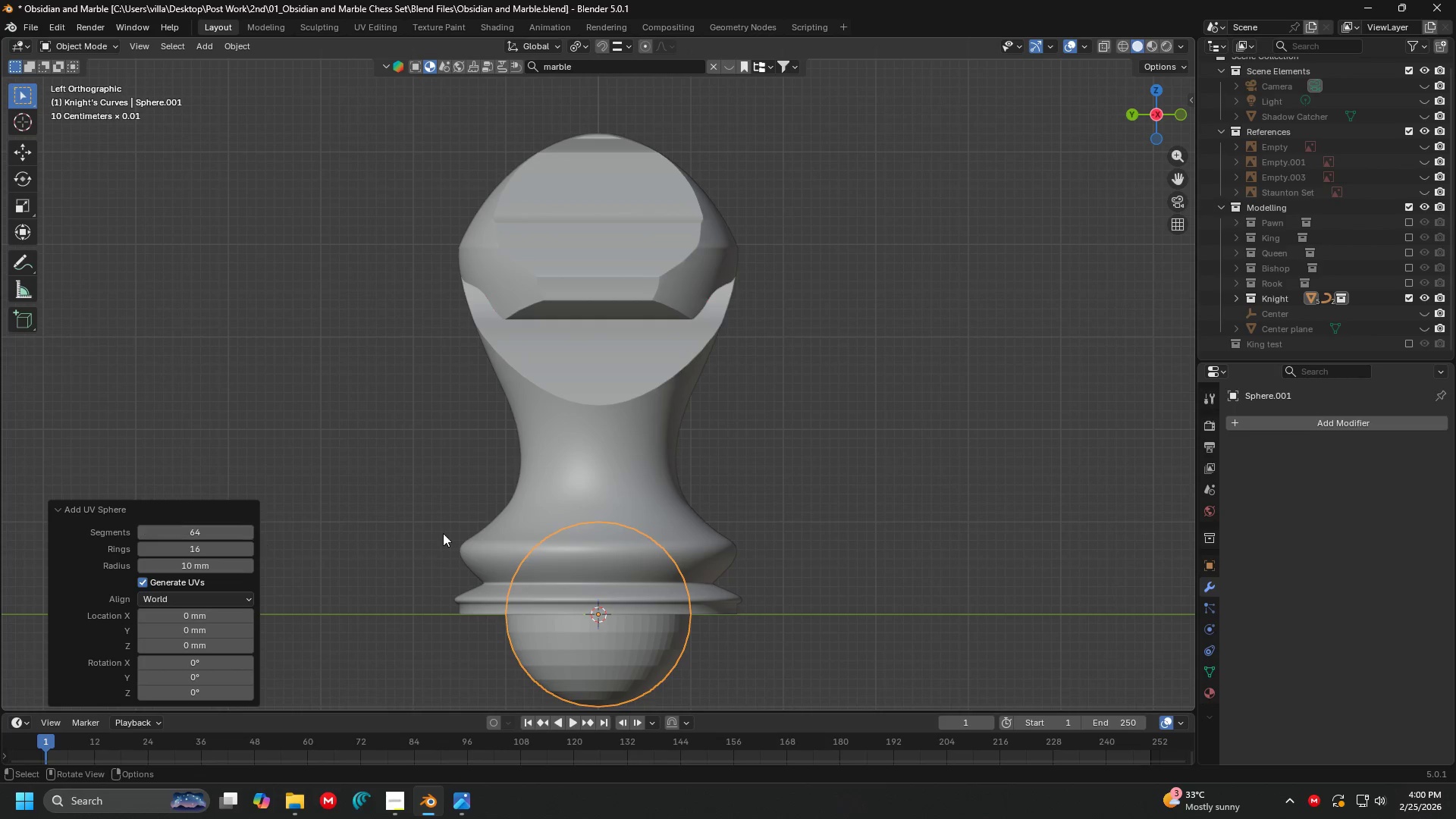 
key(G)
 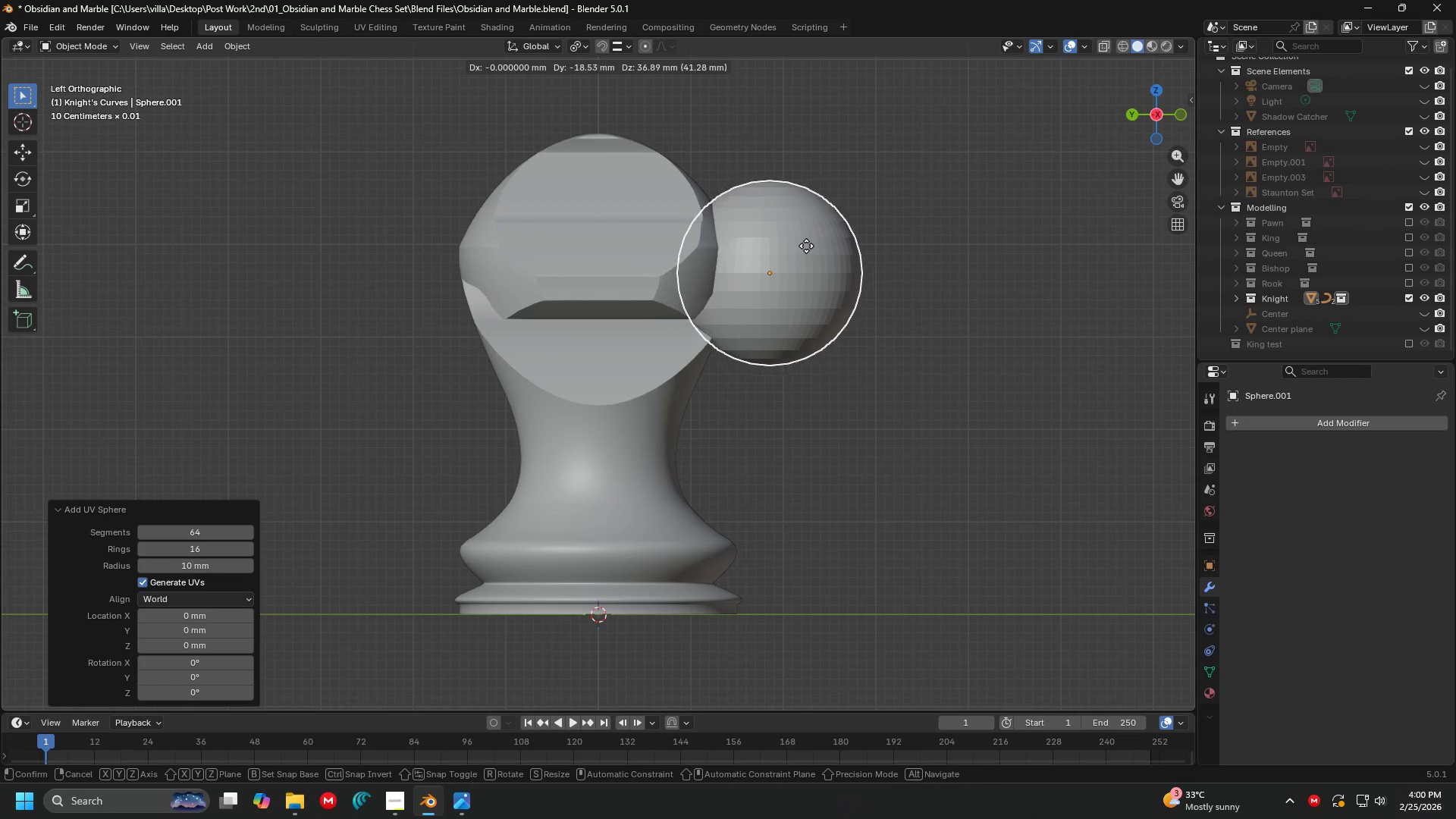 
left_click([808, 243])
 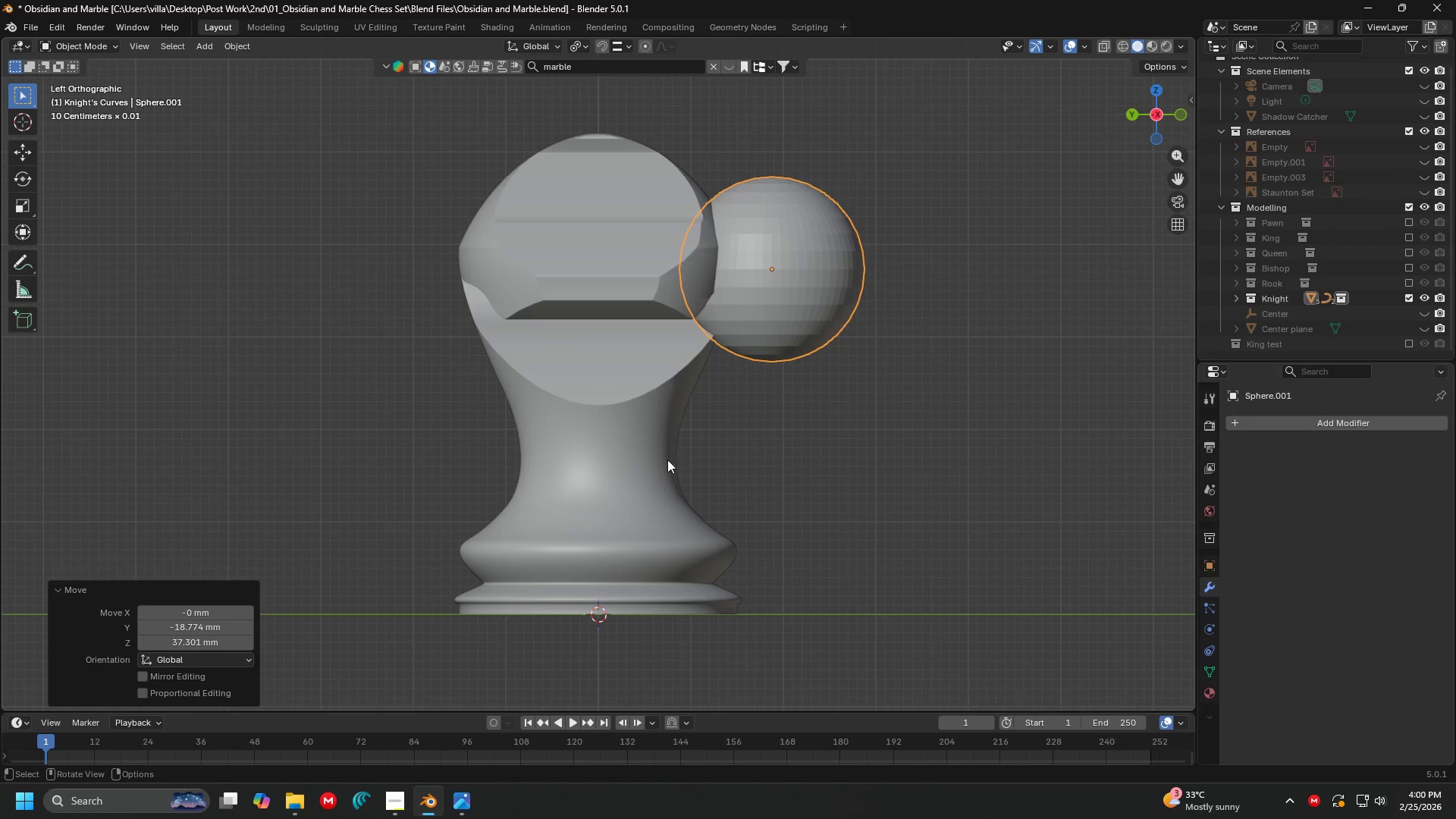 
key(S)
 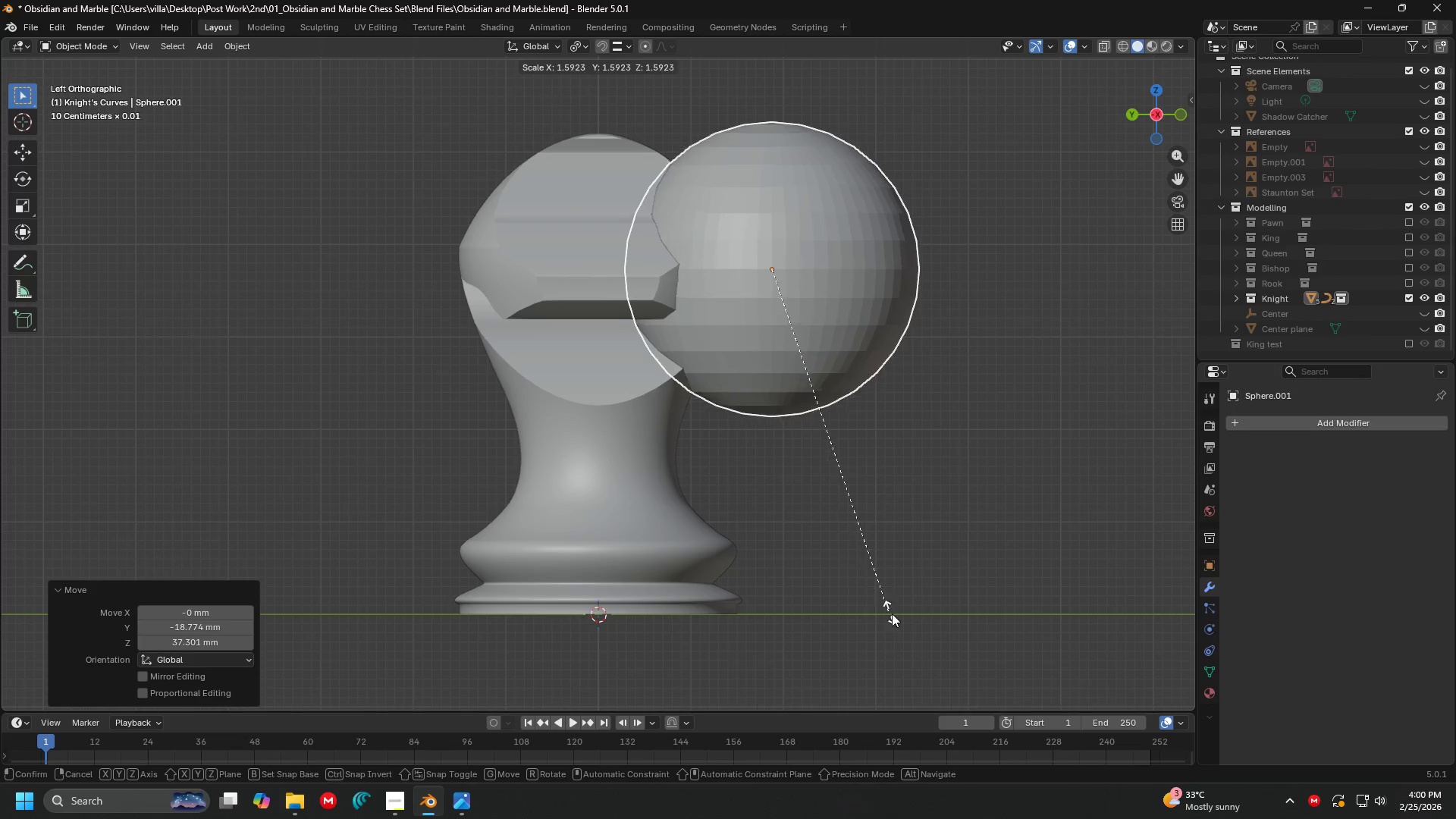 
left_click([912, 628])
 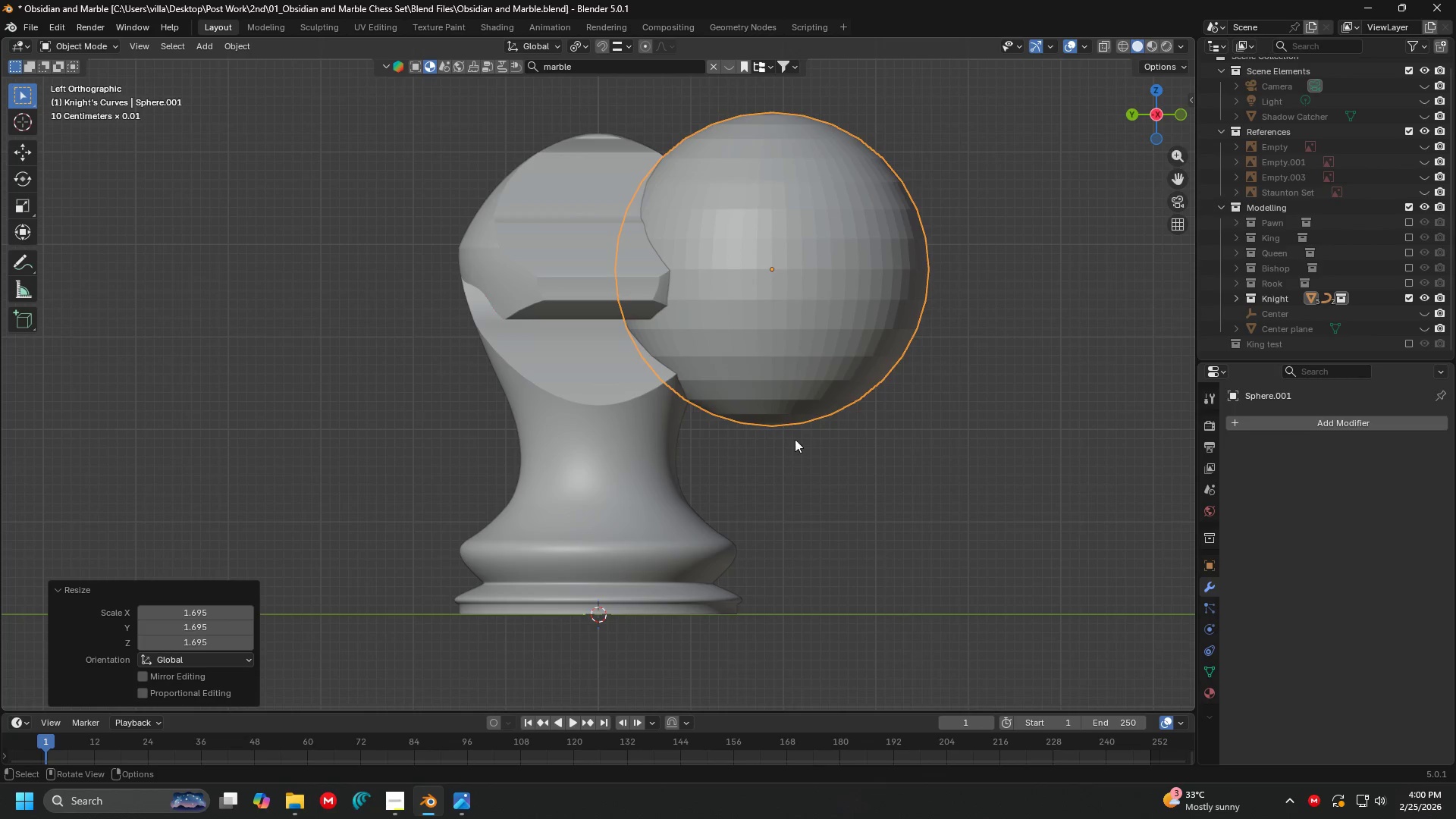 
hold_key(key=ShiftLeft, duration=0.31)
 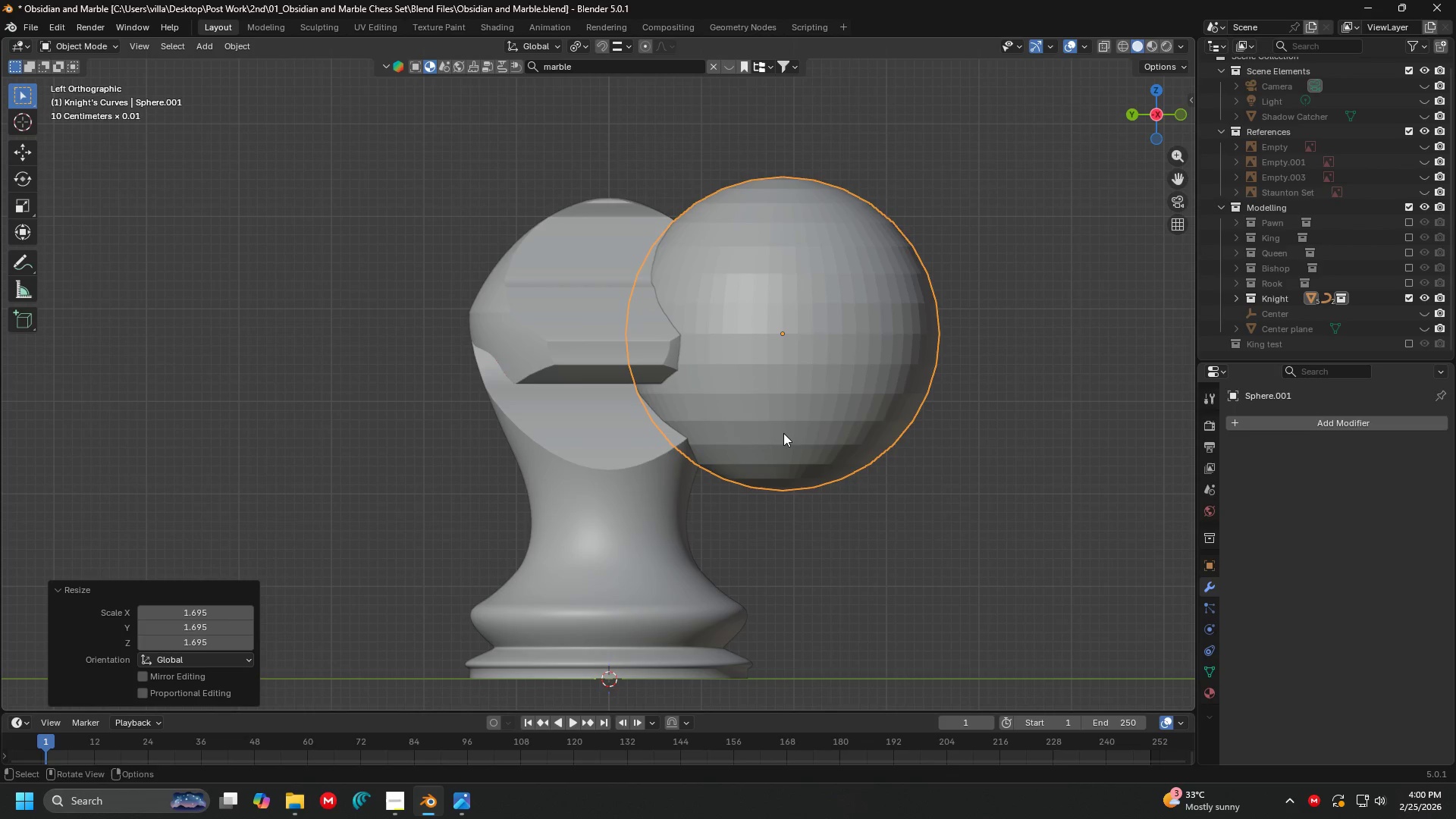 
key(Alt+AltLeft)
 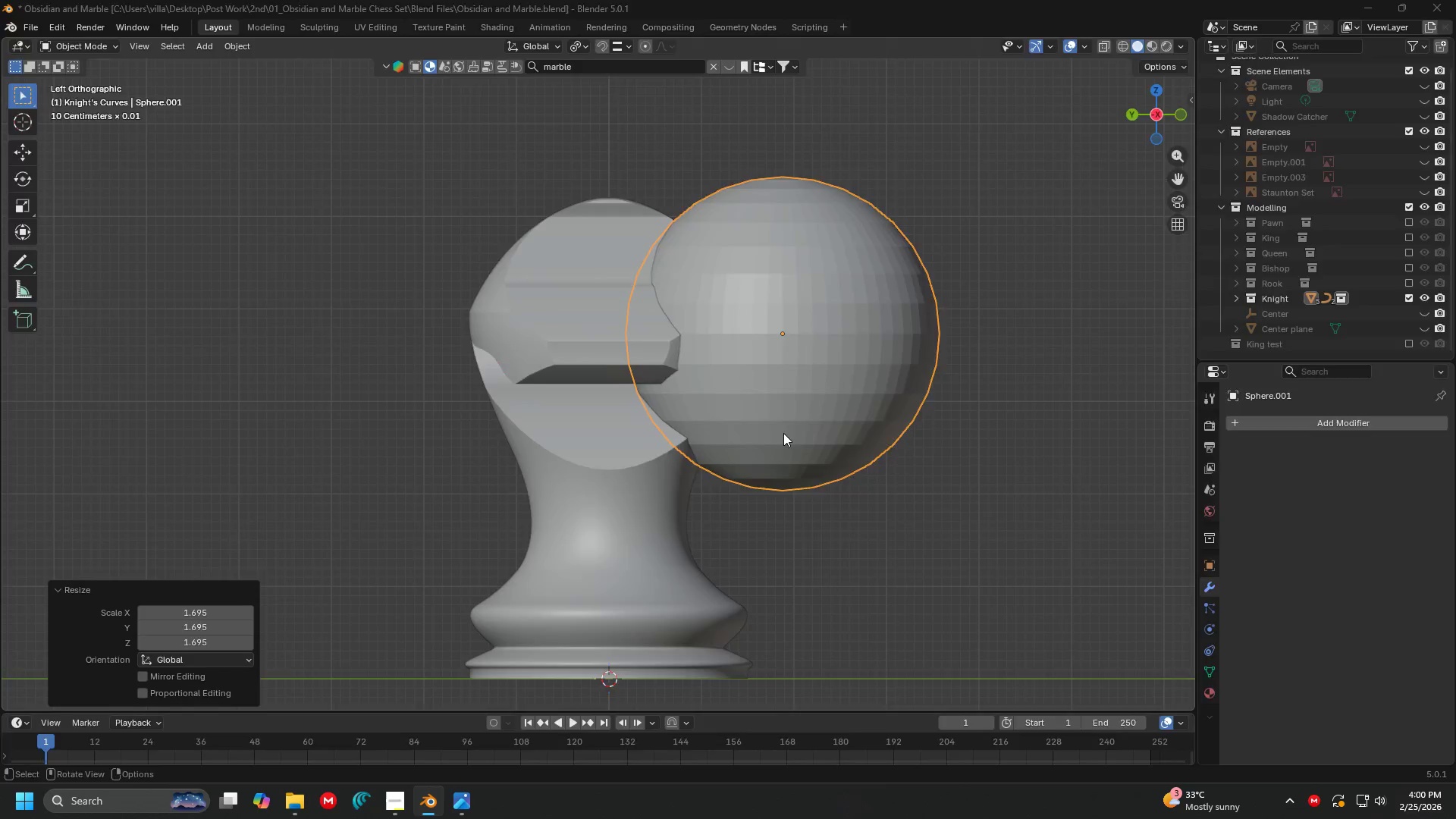 
key(Alt+Tab)
 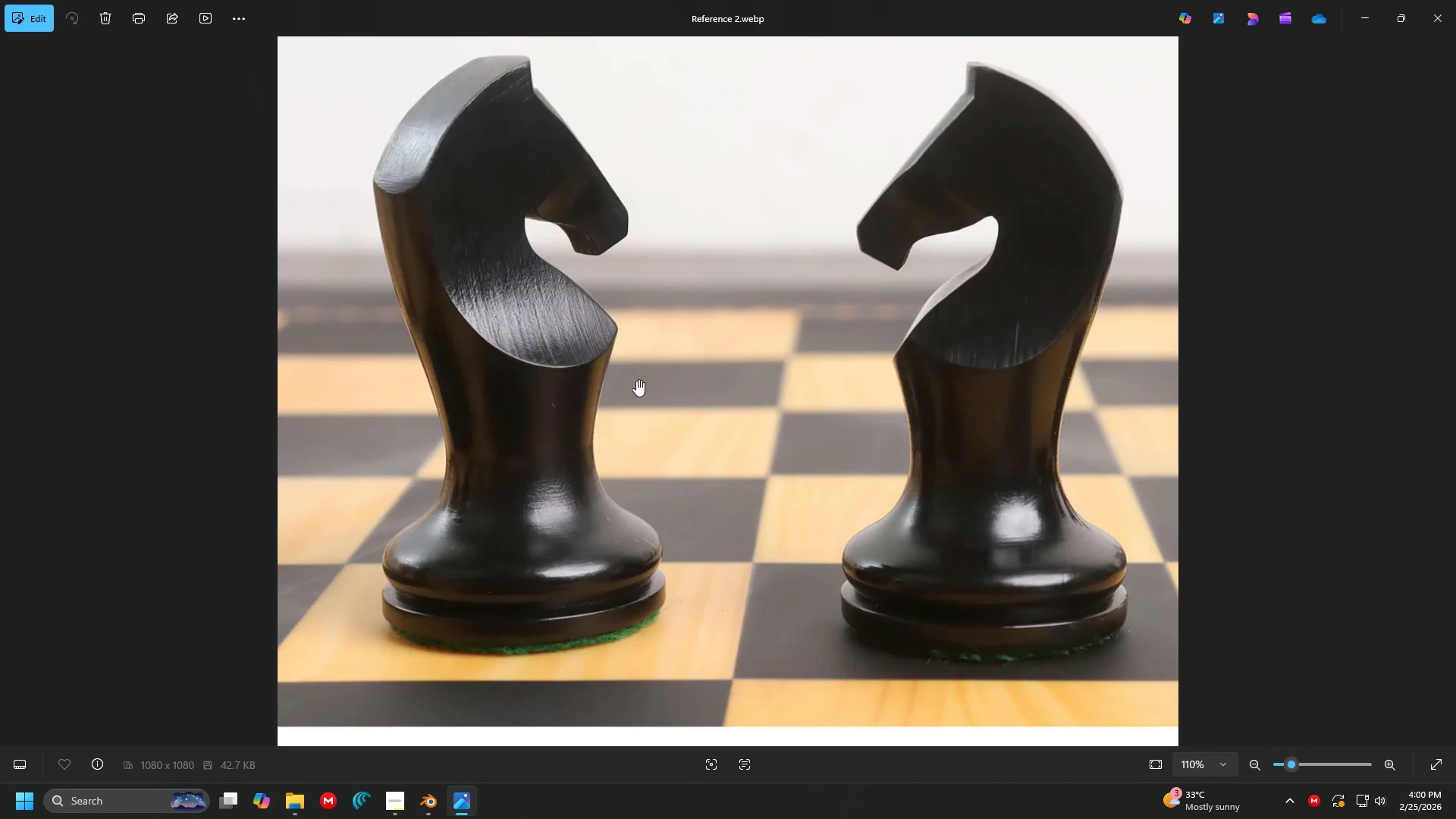 
key(Alt+AltLeft)
 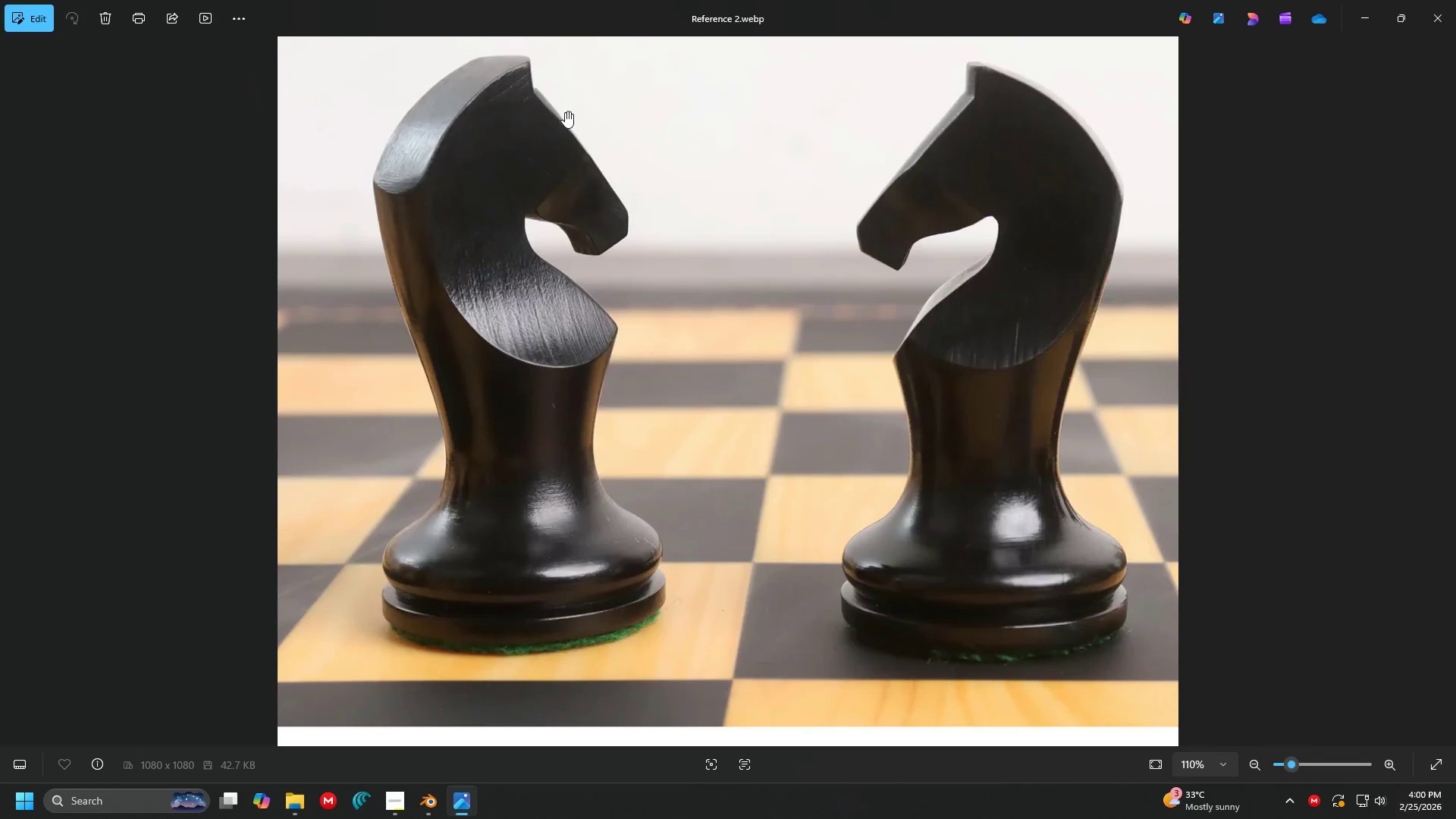 
key(Alt+Tab)
 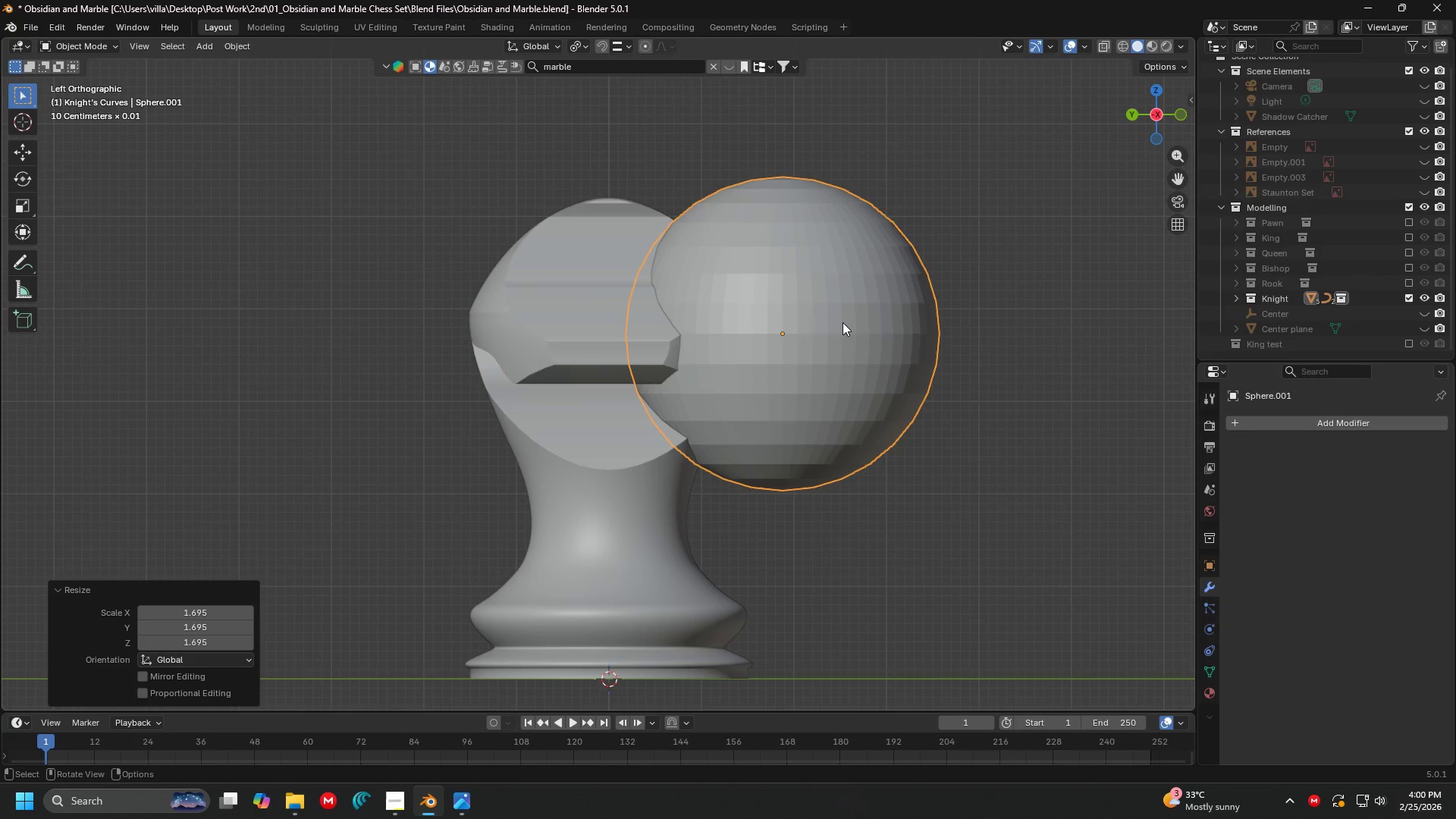 
key(Delete)
 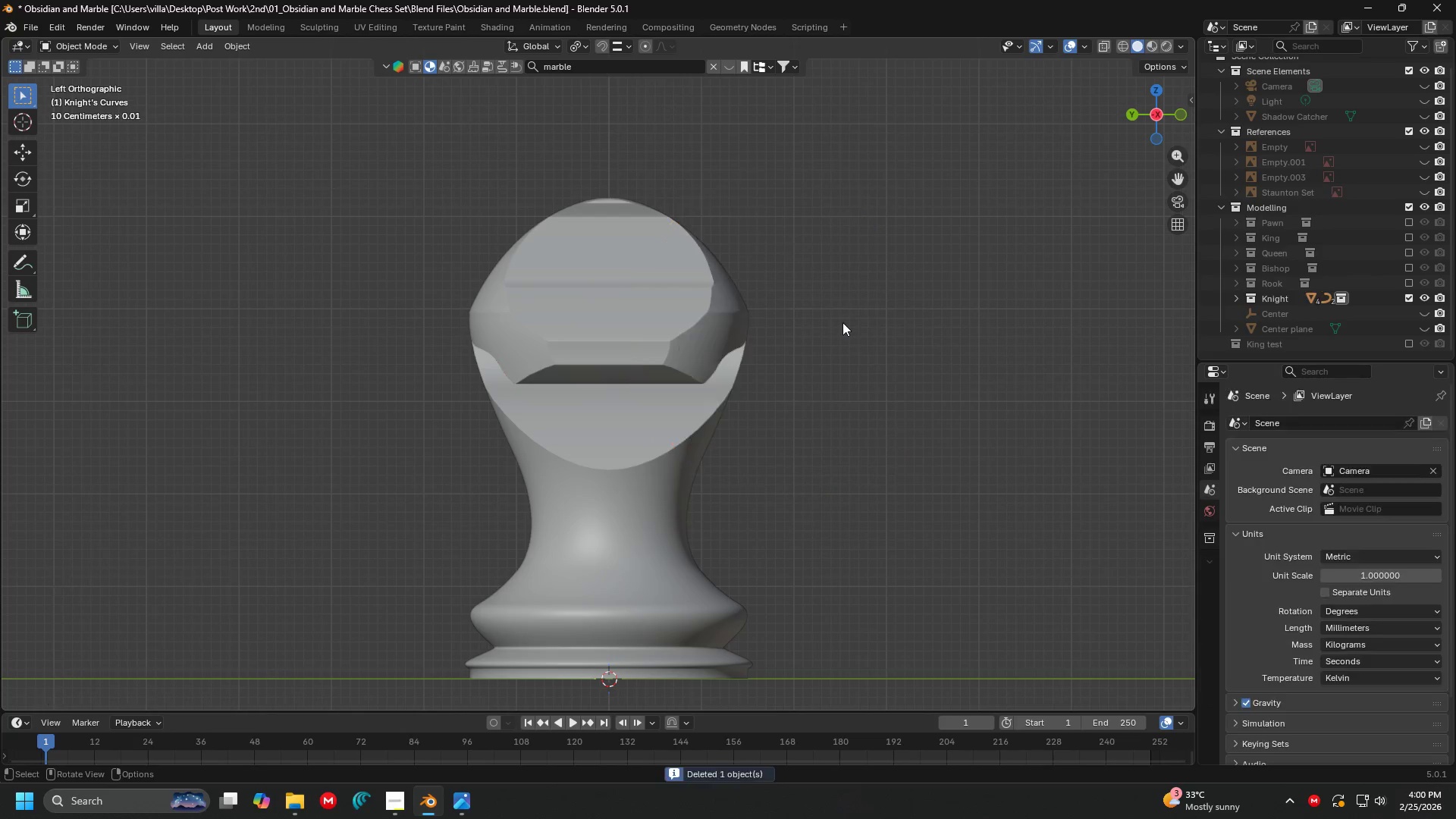 
key(Backspace)
 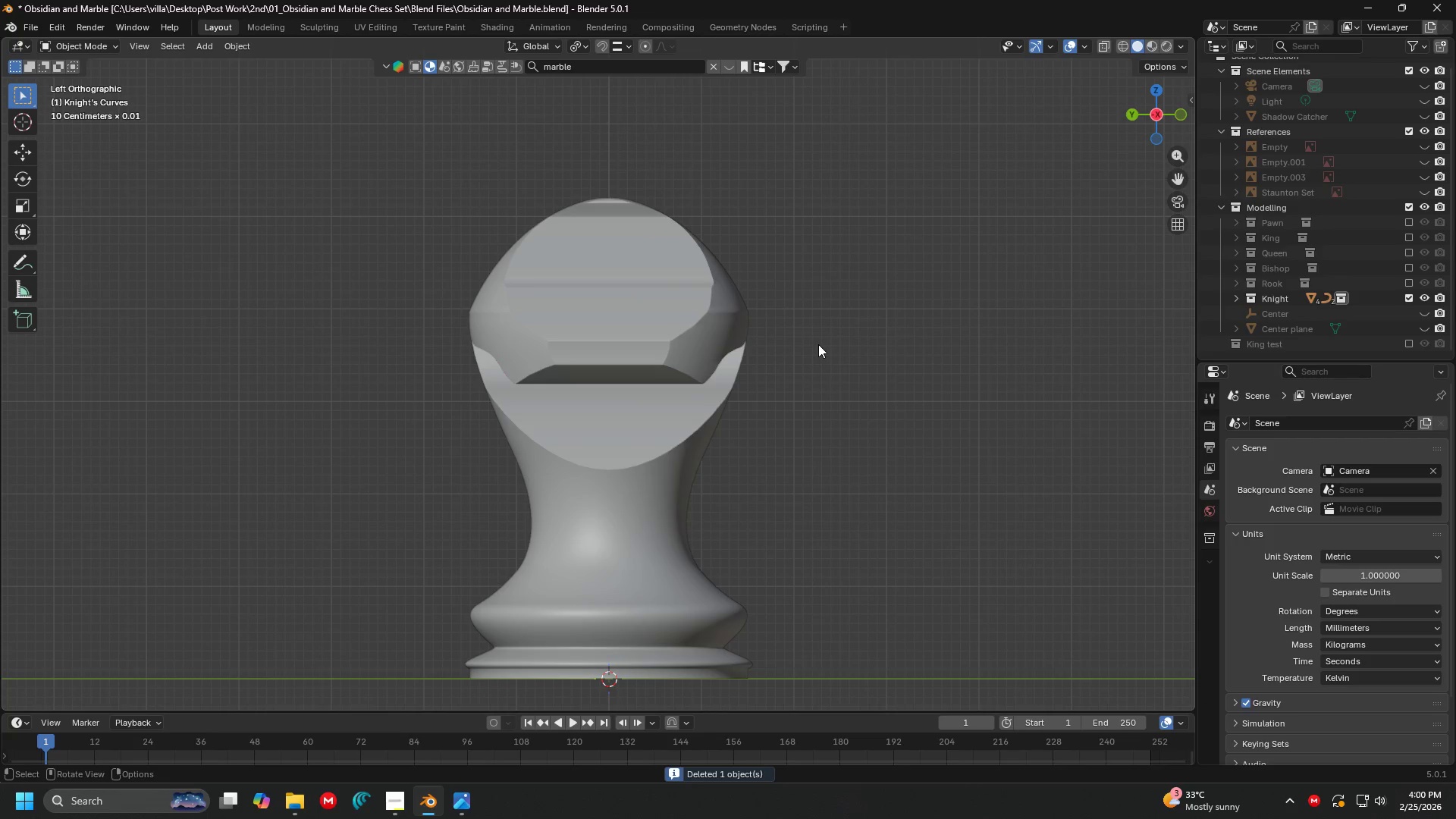 
key(Shift+A)
 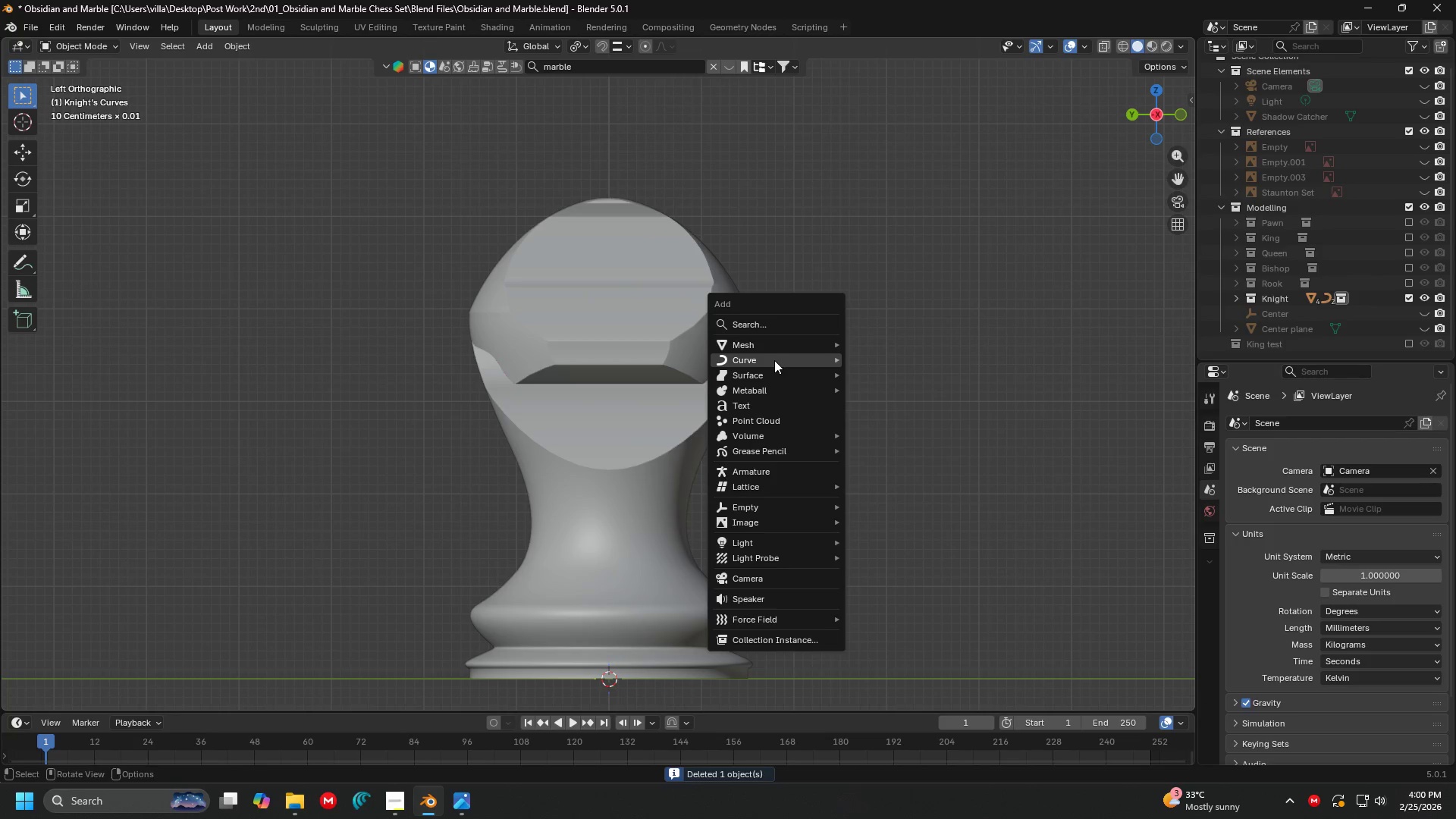 
left_click([774, 360])
 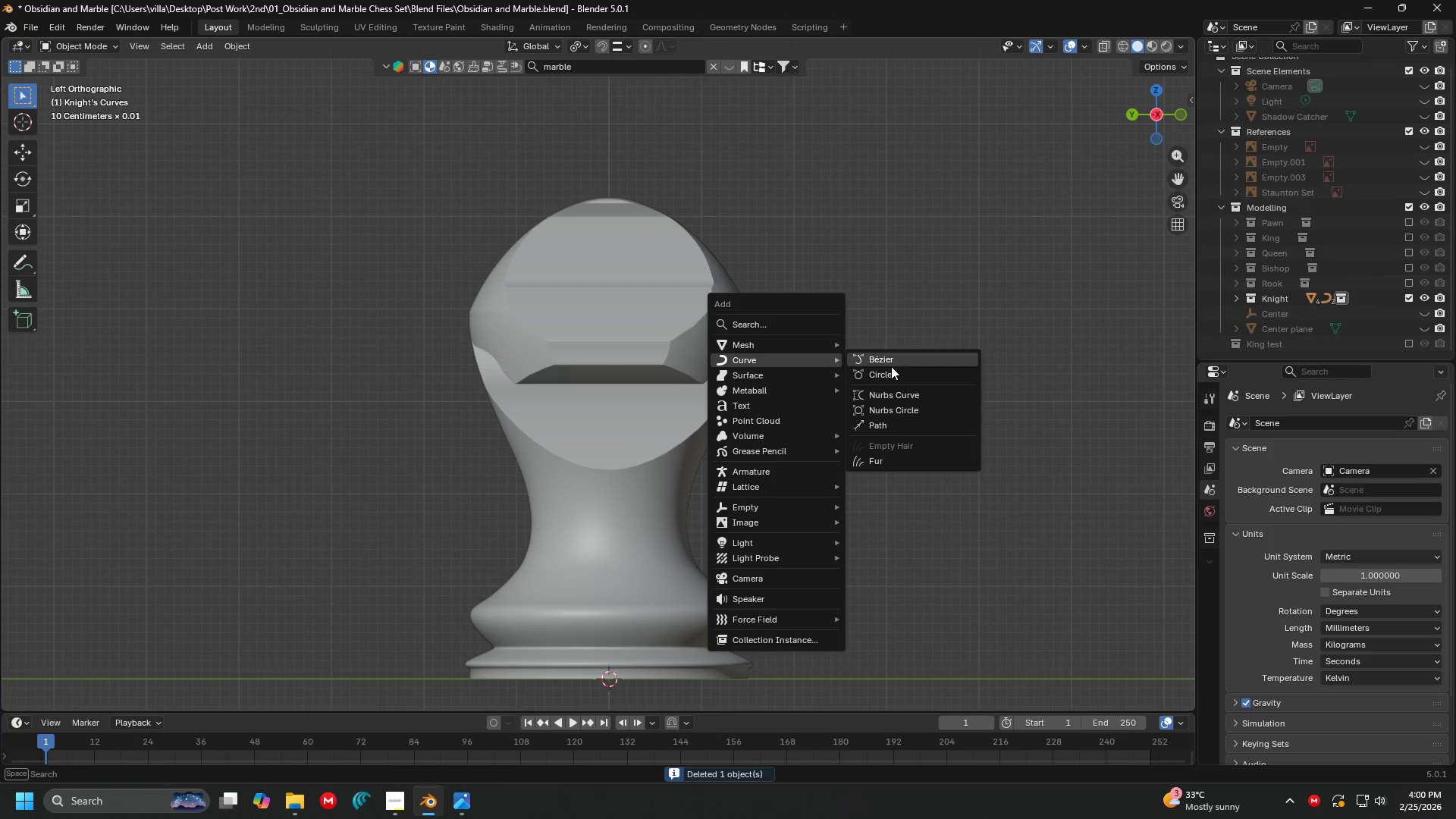 
left_click([894, 361])
 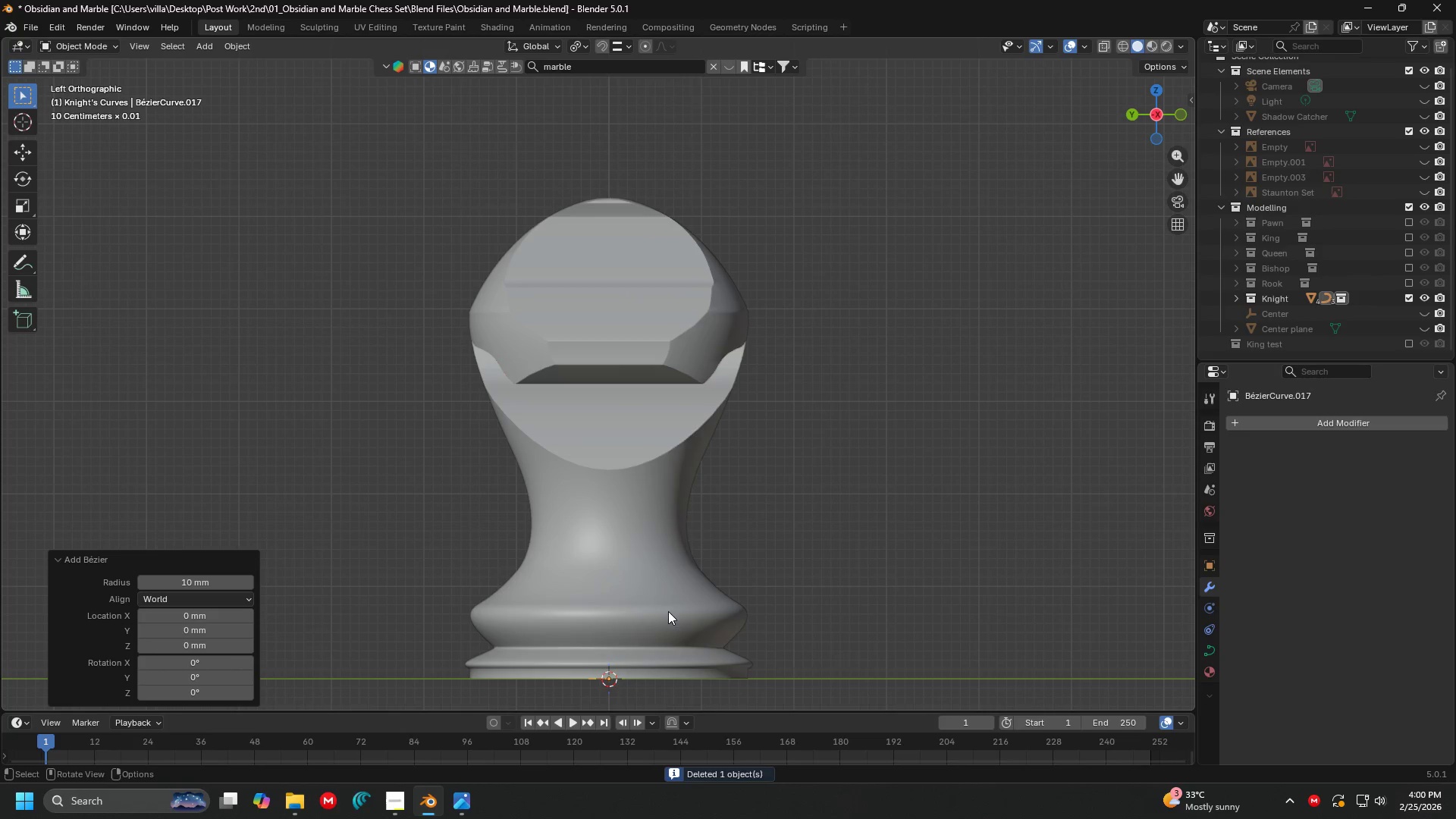 
key(G)
 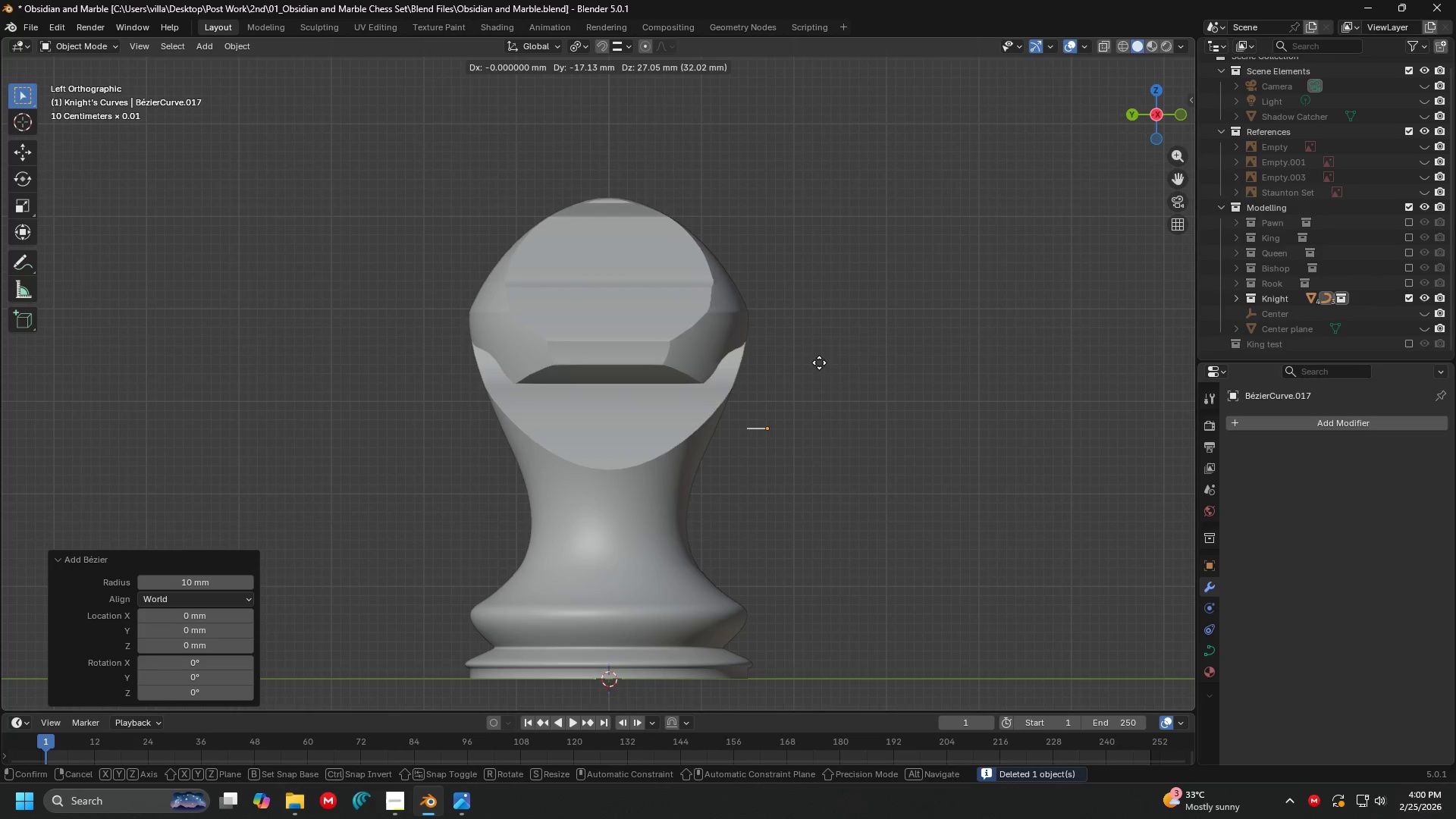 
left_click([821, 359])
 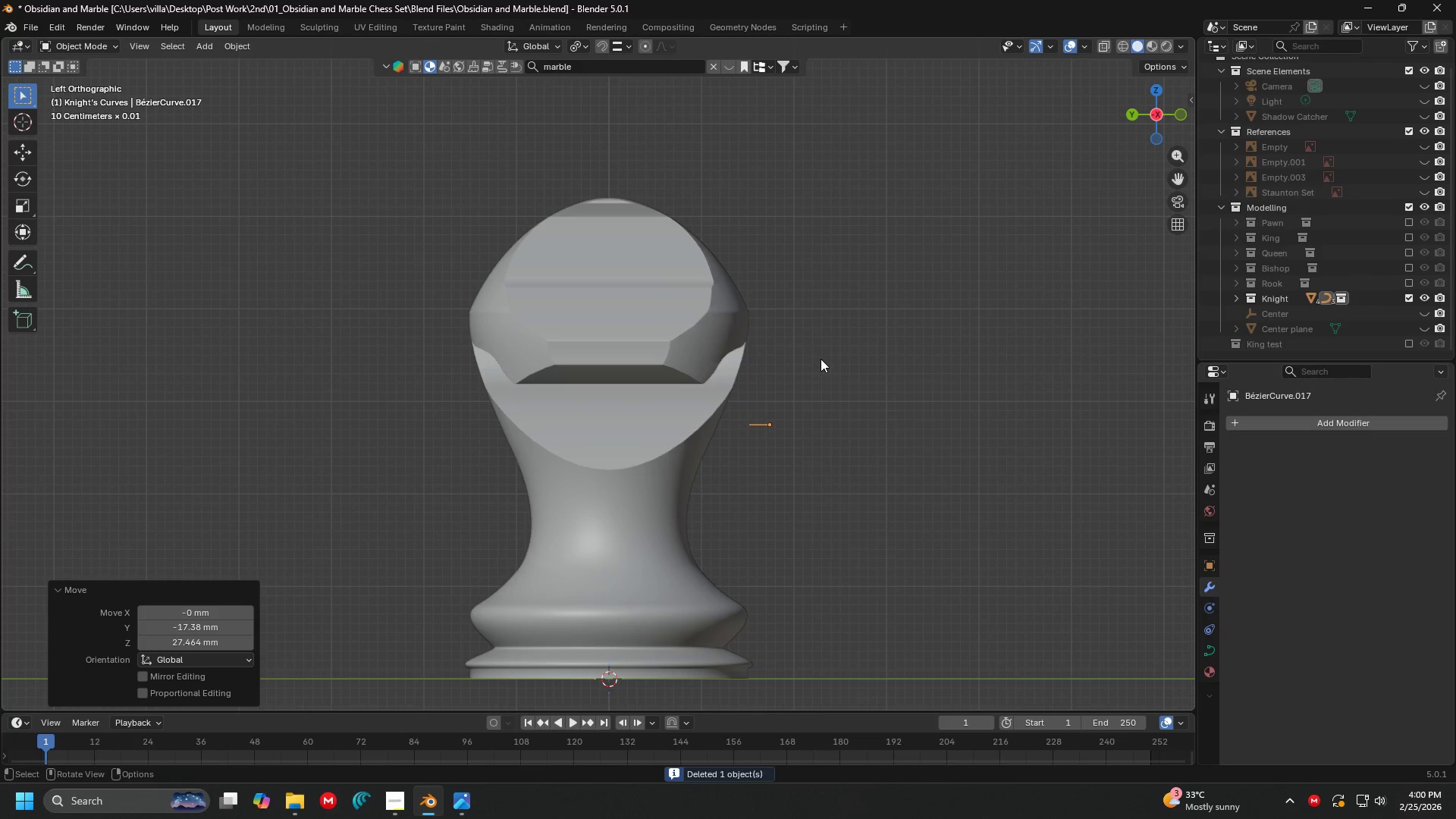 
type(rxy90)
 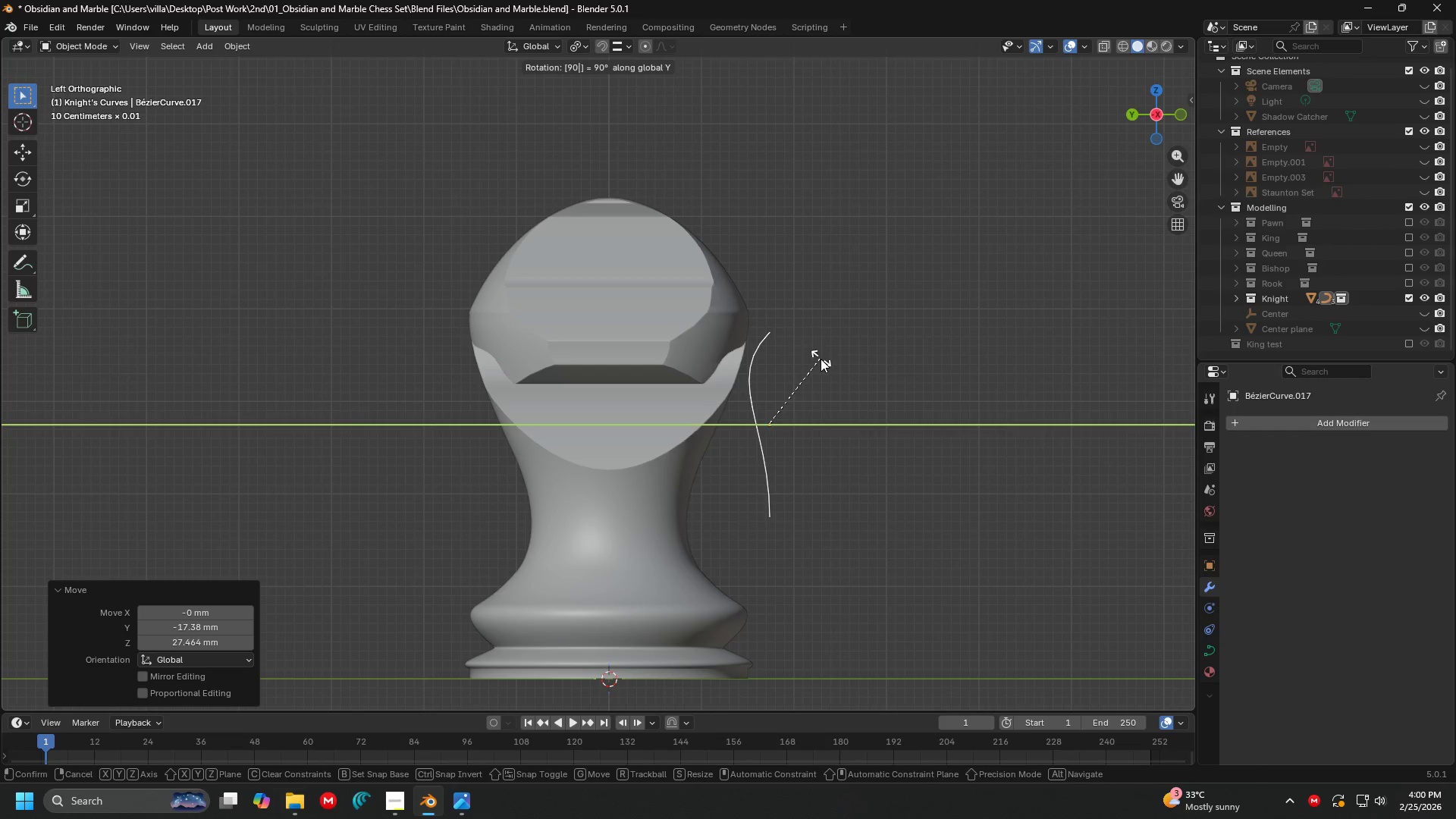 
key(Enter)
 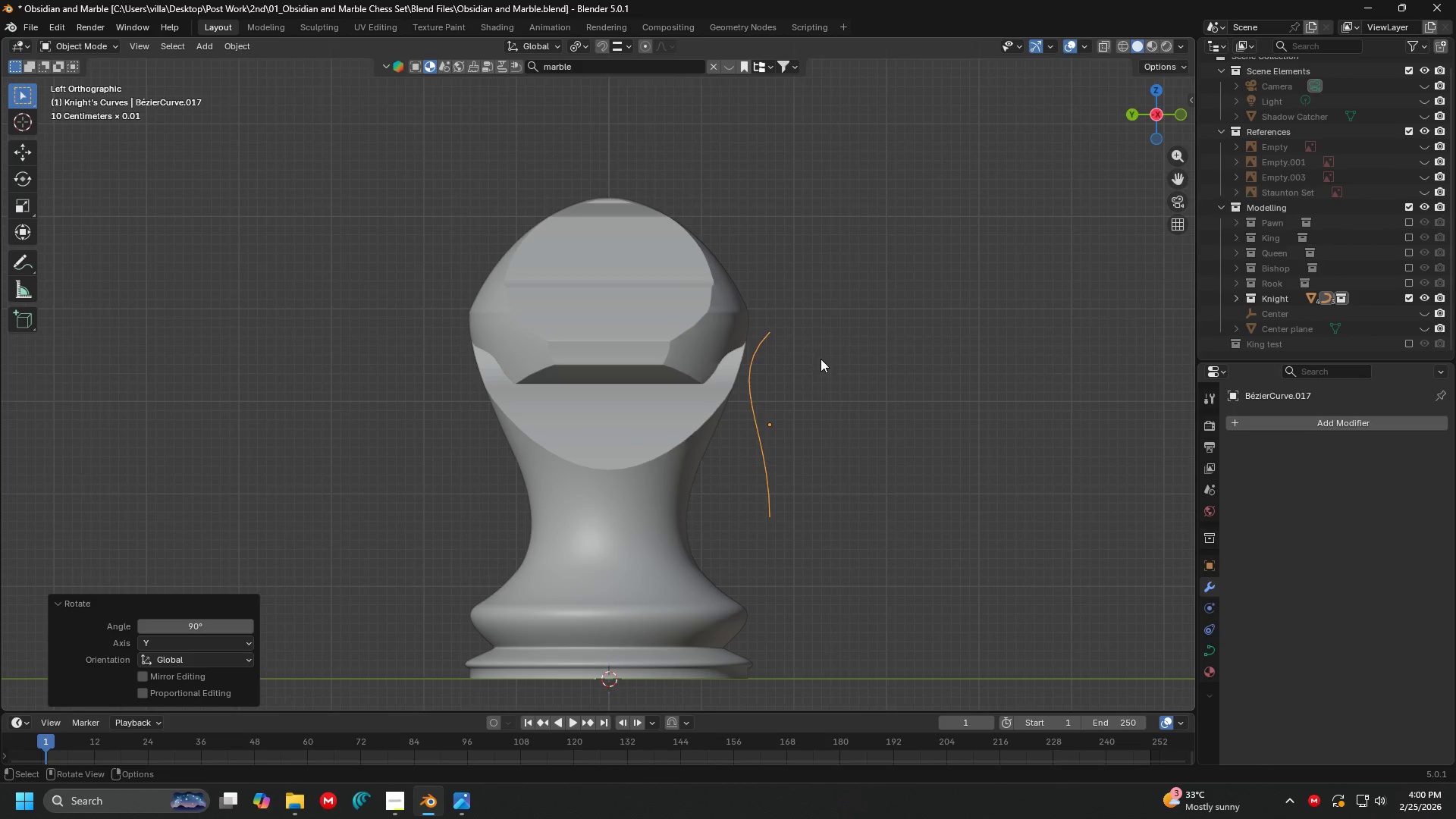 
key(Tab)
 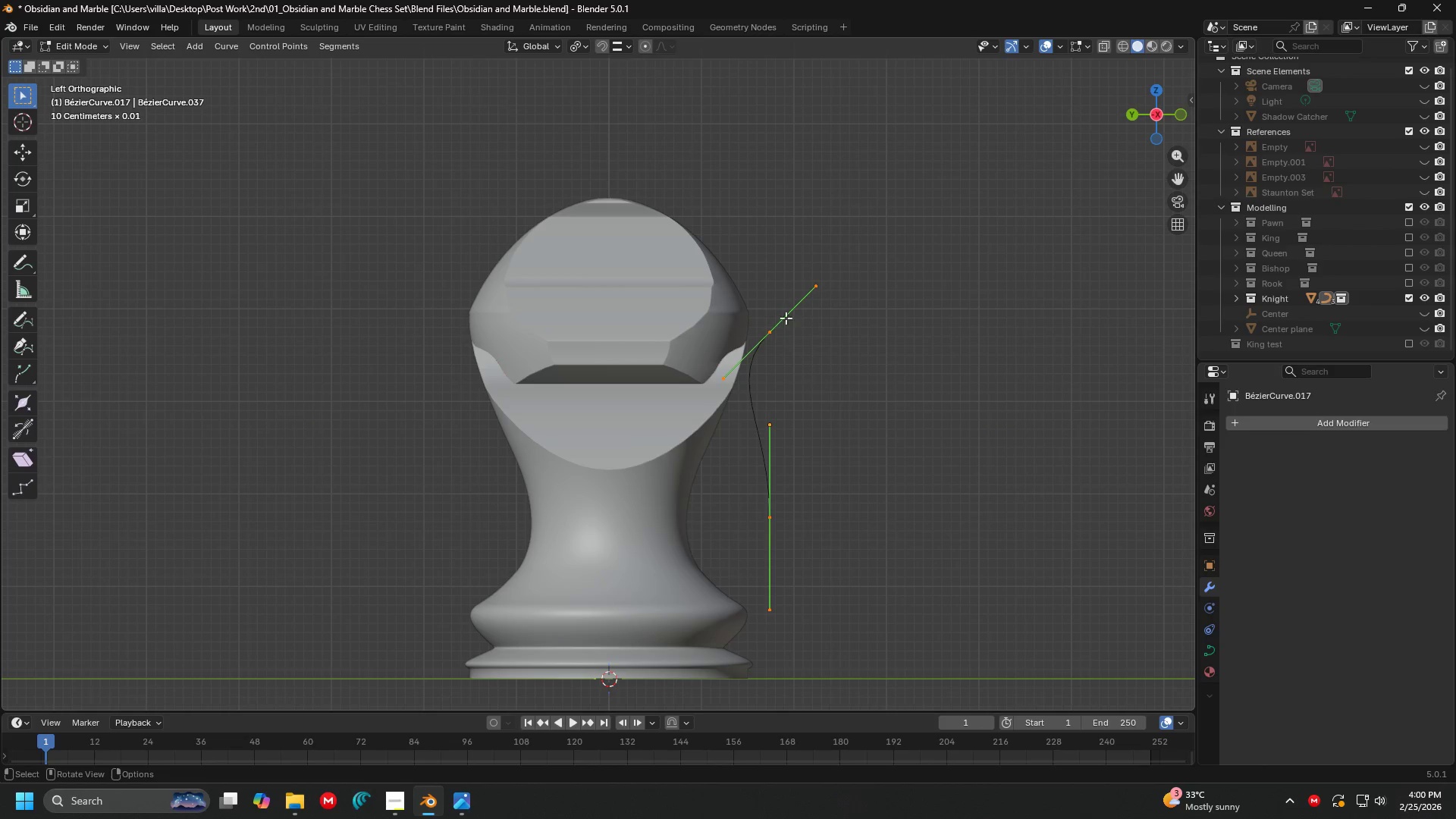 
left_click_drag(start_coordinate=[769, 318], to_coordinate=[774, 324])
 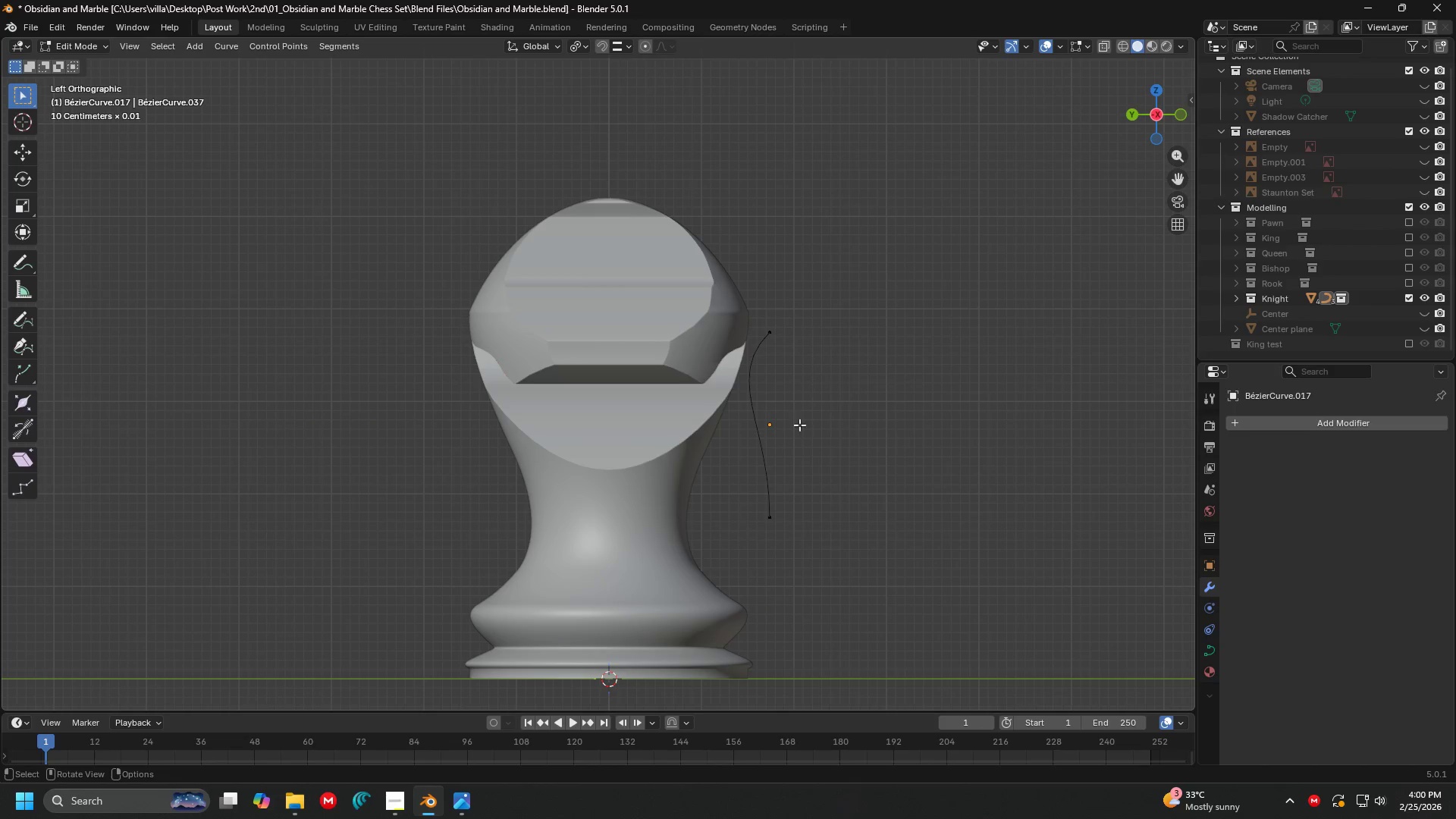 
key(A)
 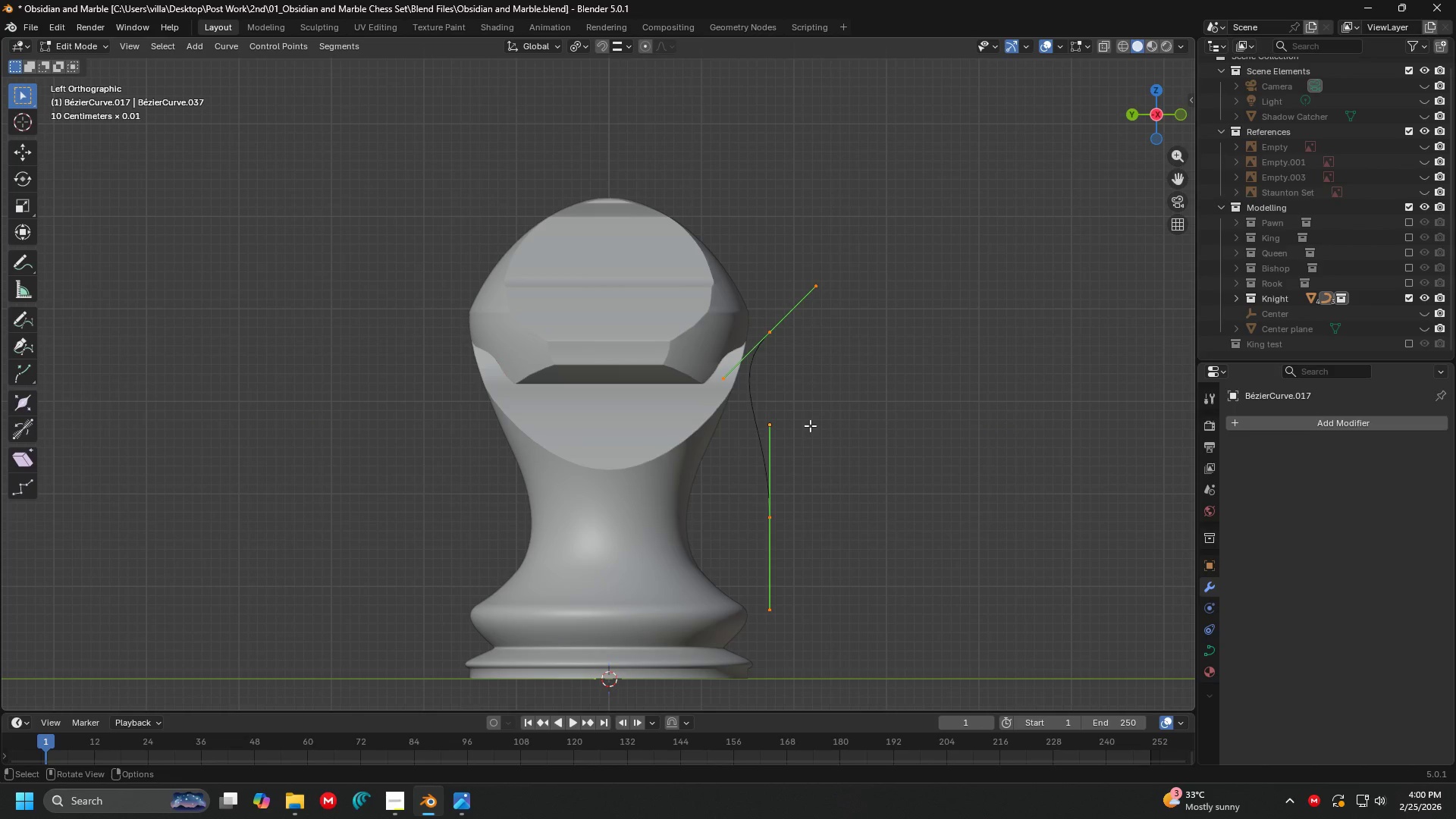 
key(M)
 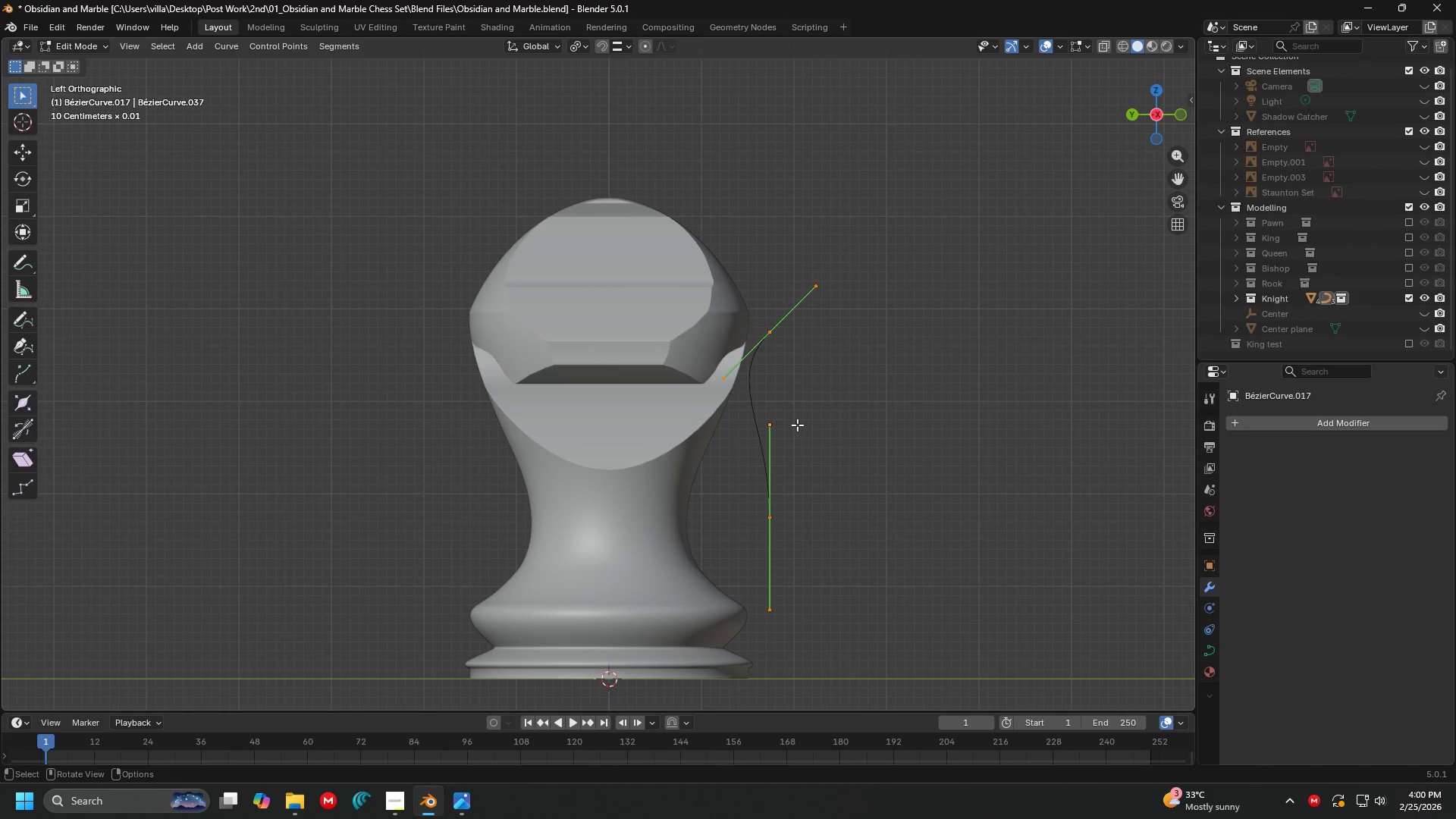 
key(Control+M)
 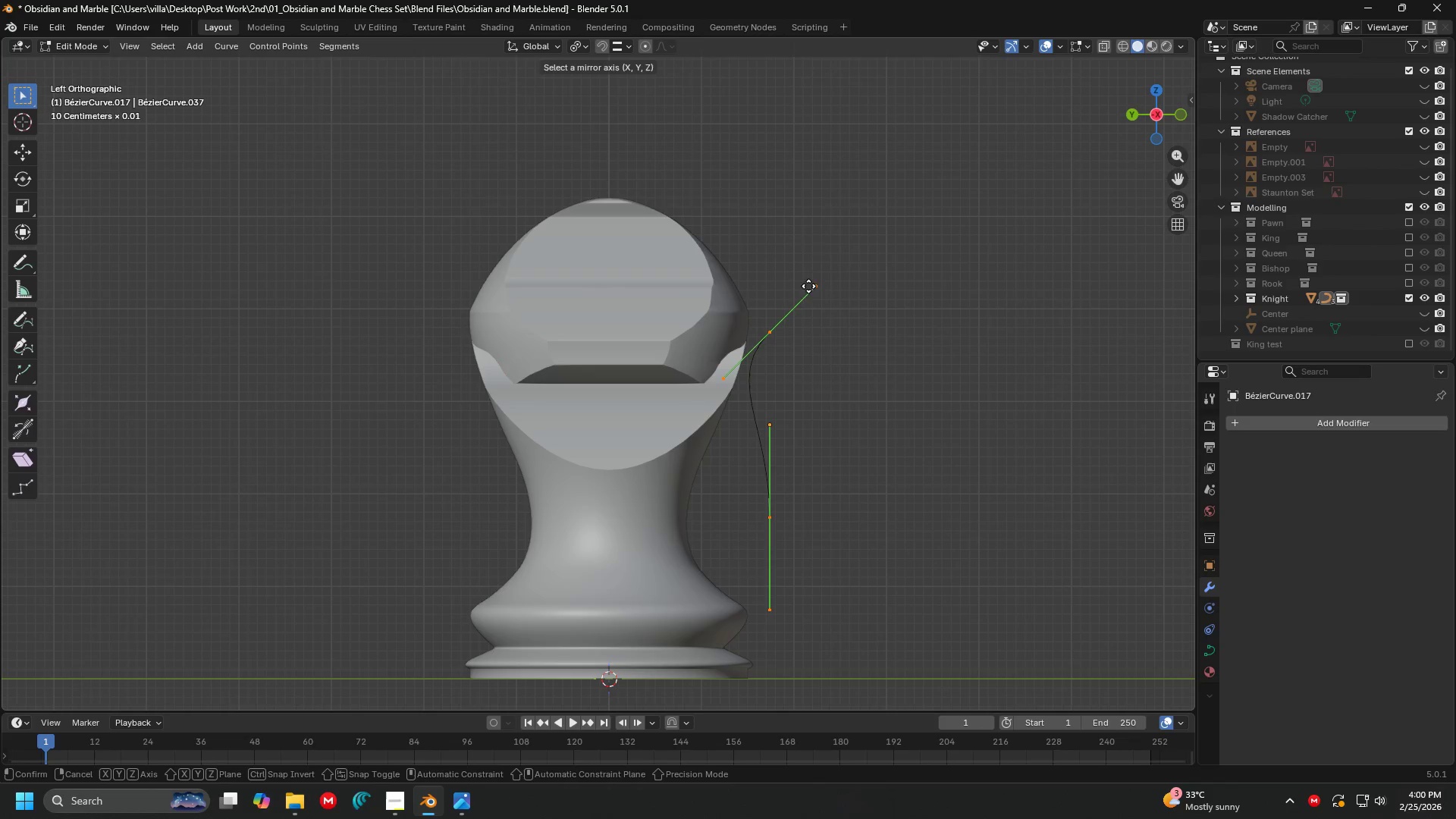 
key(Escape)
 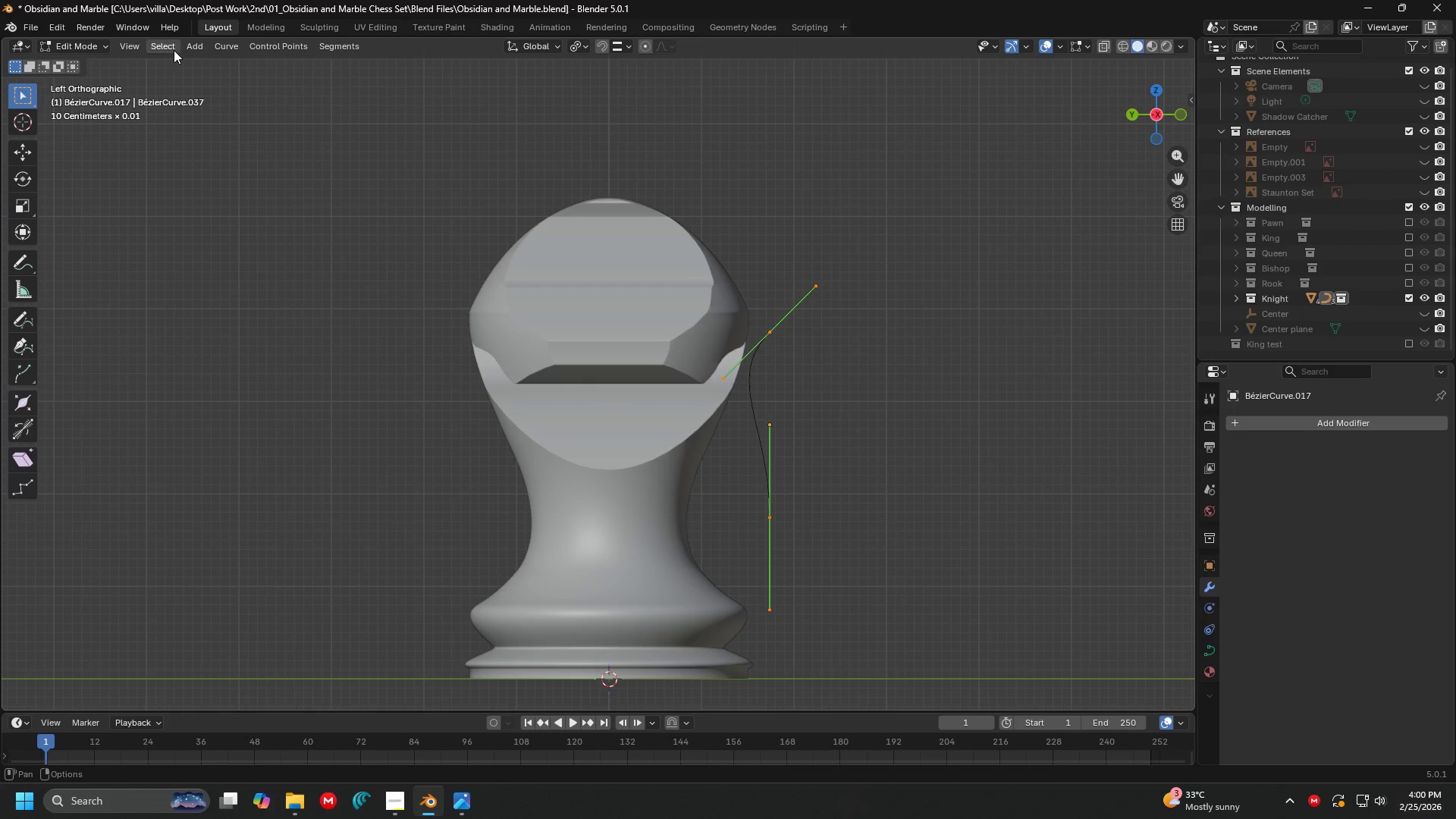 
left_click([217, 47])
 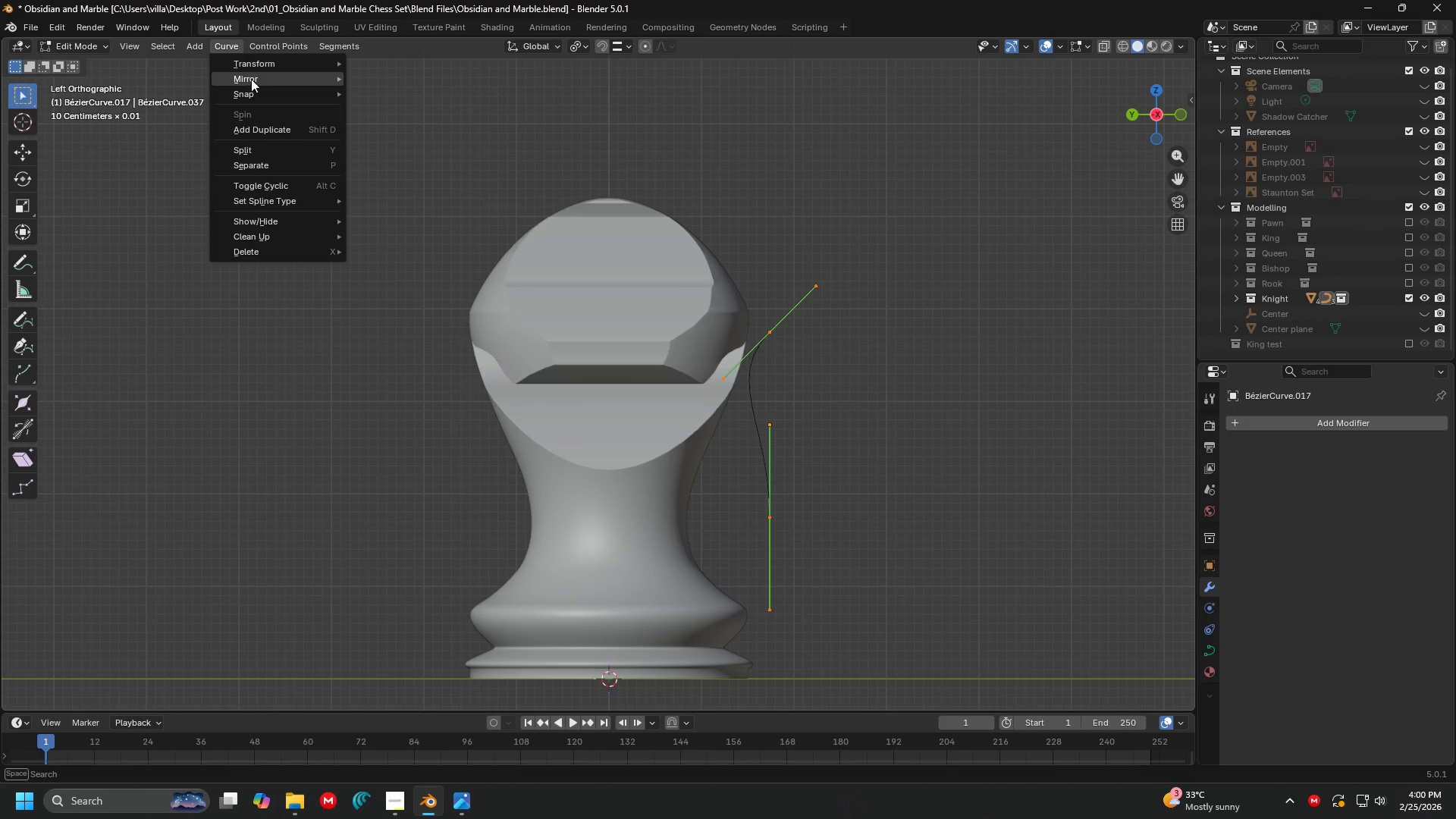 
left_click([253, 80])
 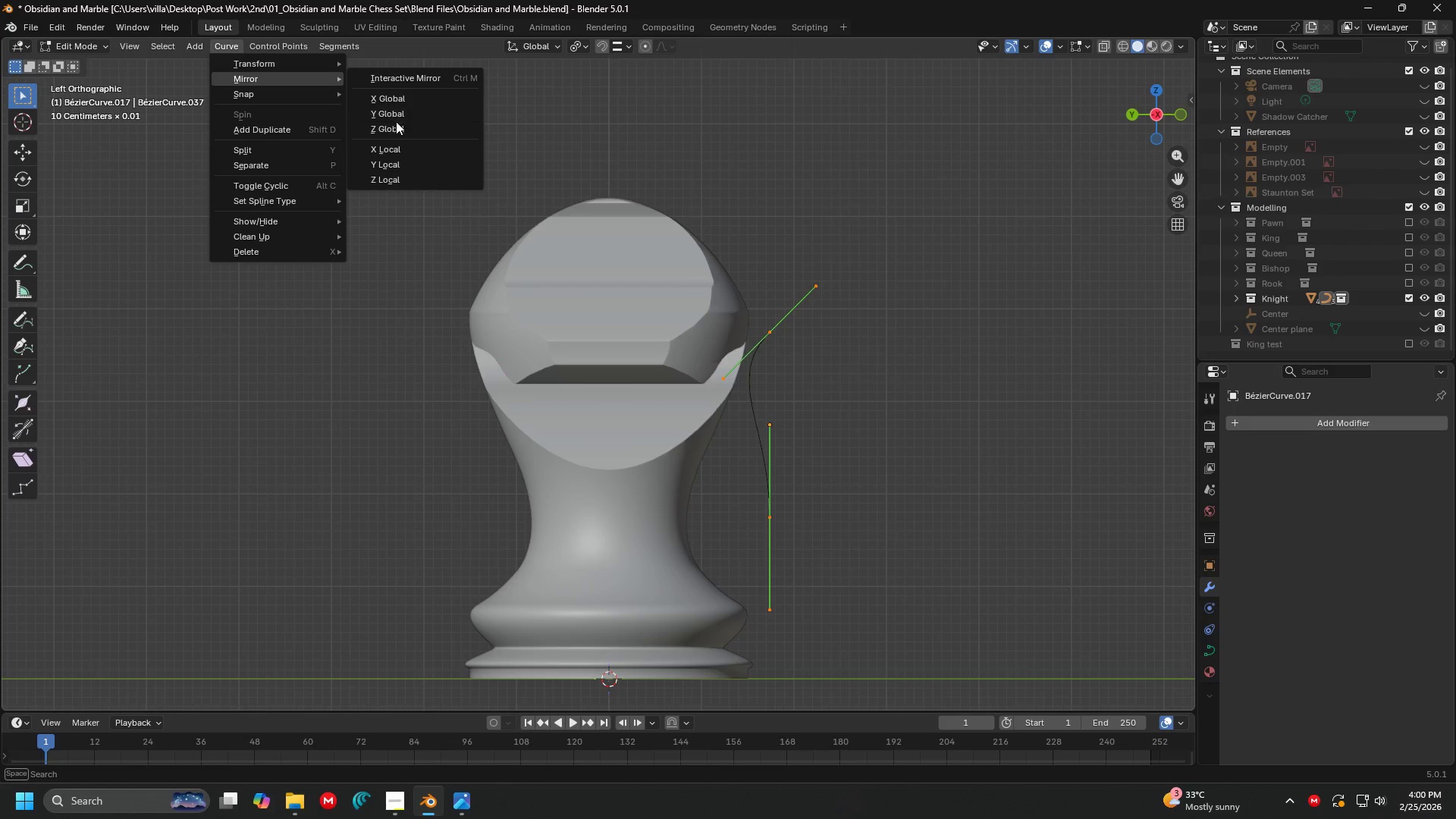 
left_click([396, 121])
 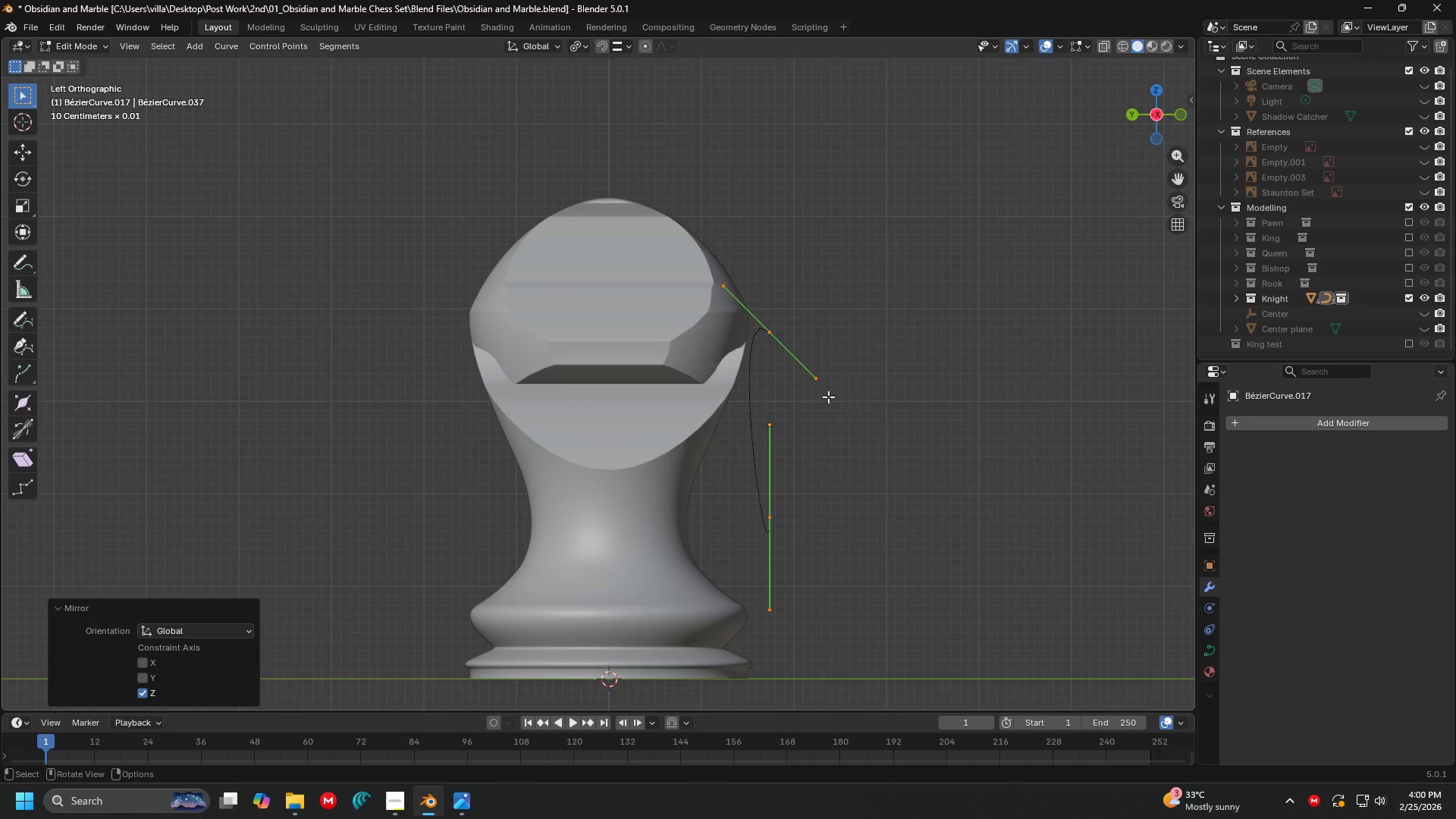 
key(Control+ControlLeft)
 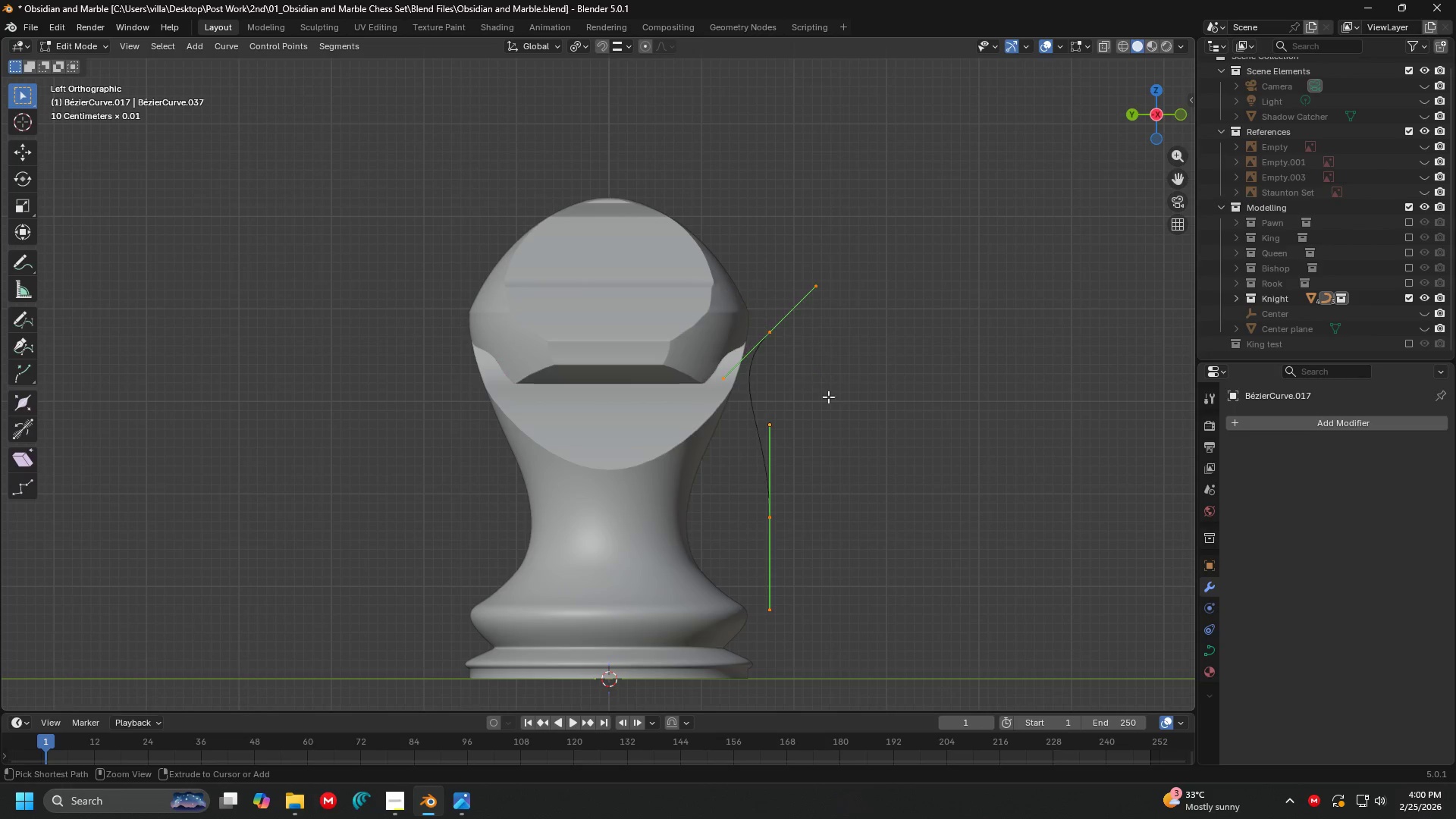 
key(Control+Z)
 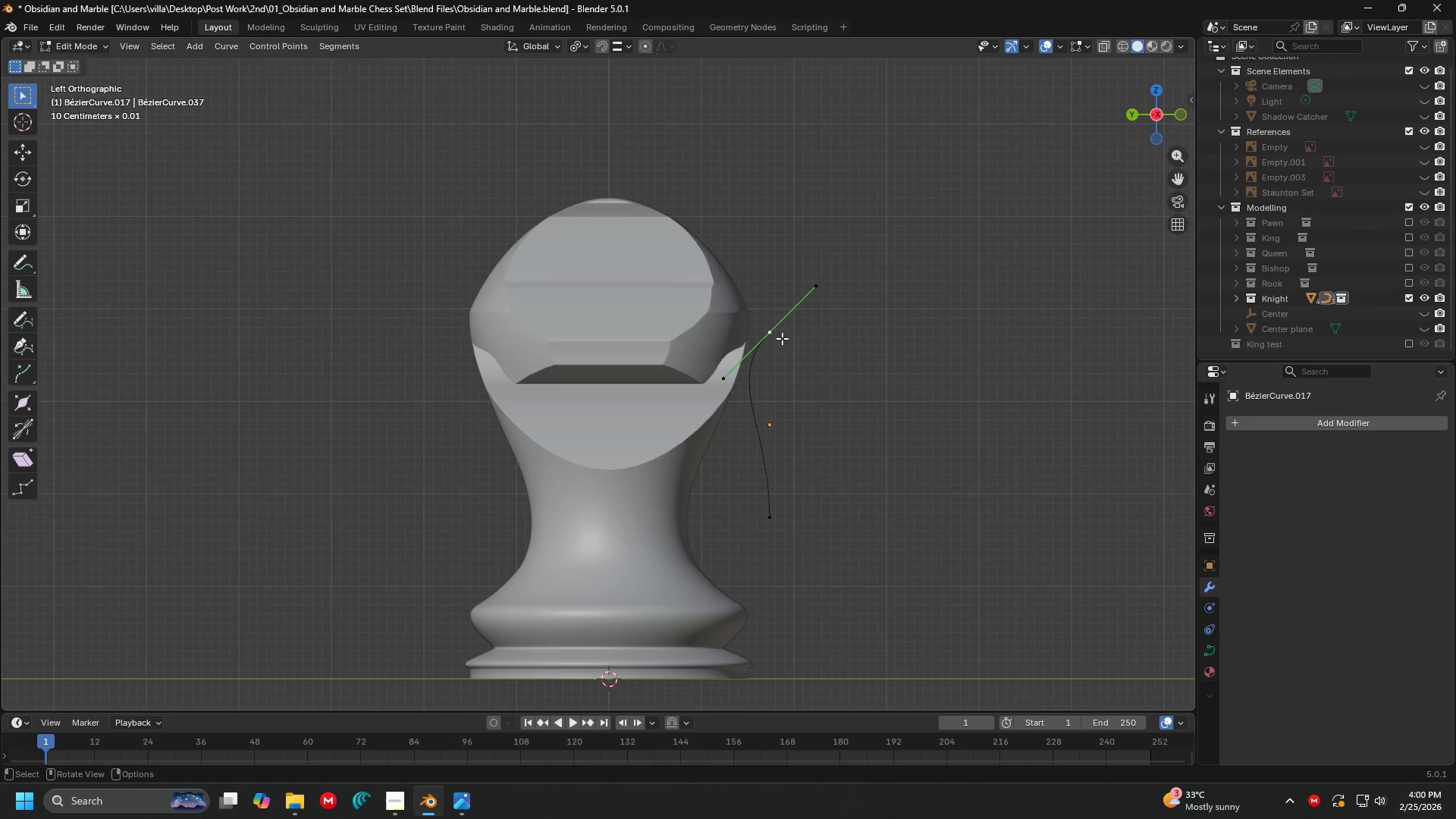 
key(G)
 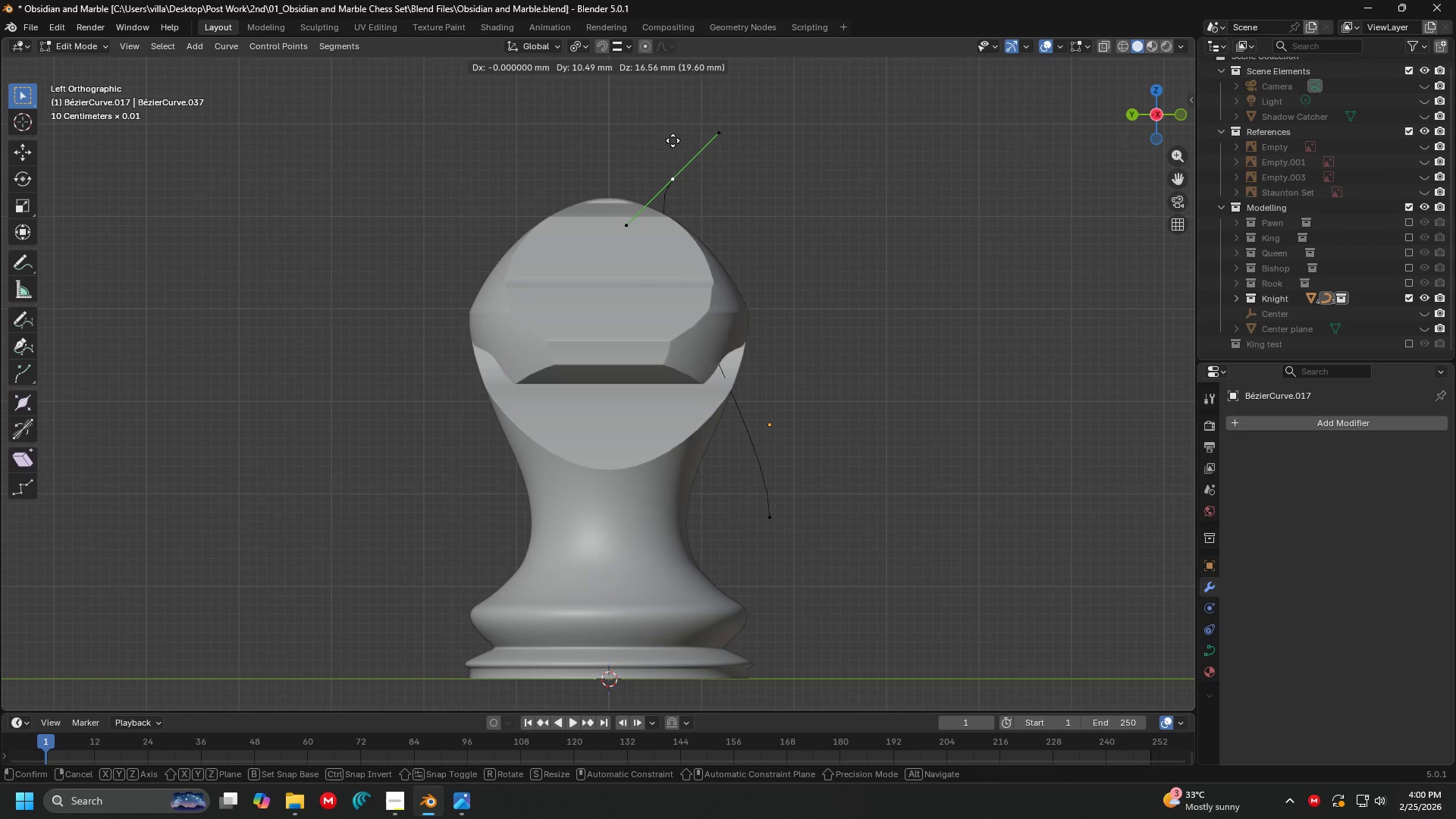 
left_click([673, 140])
 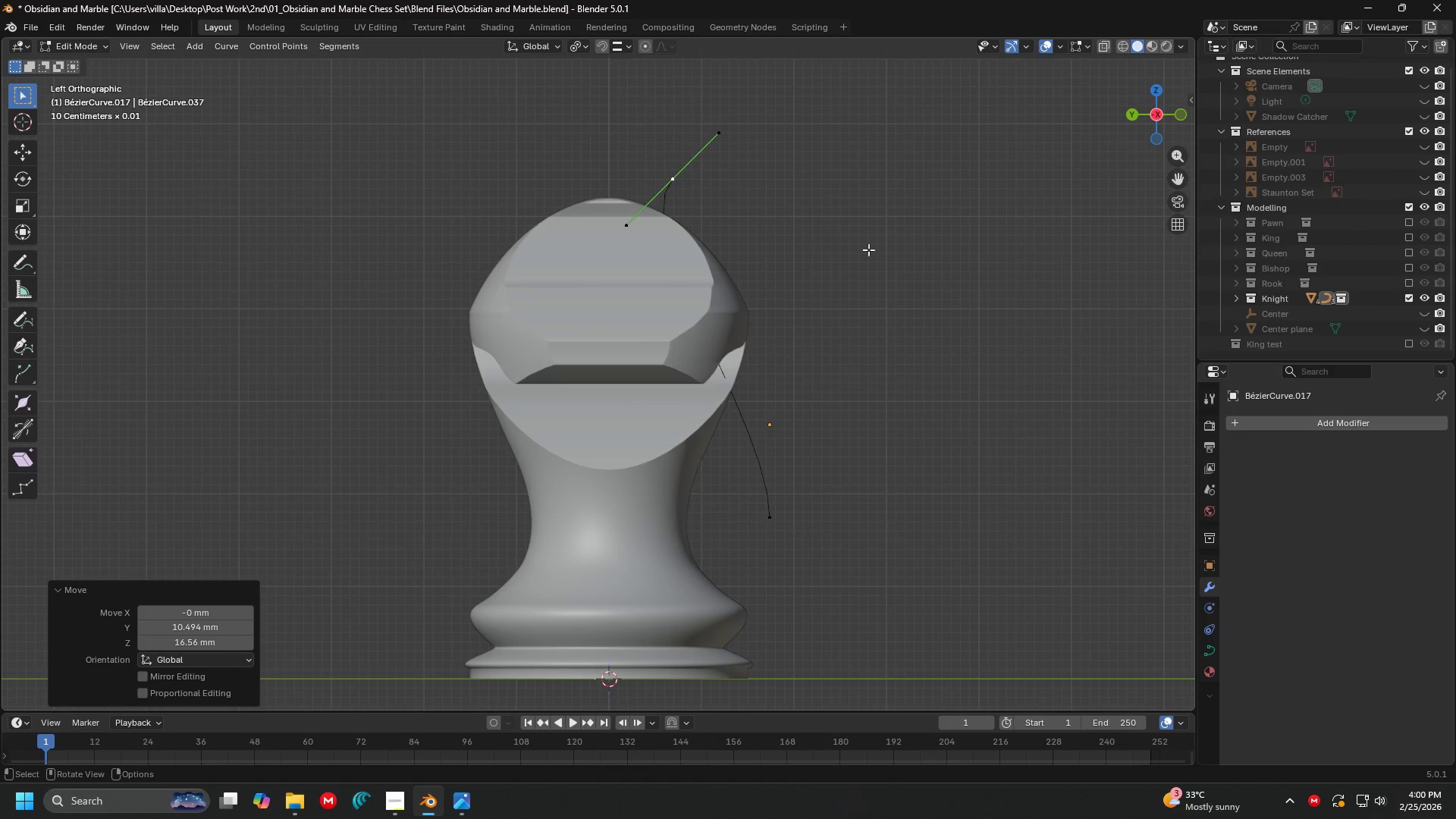 
key(Tab)
 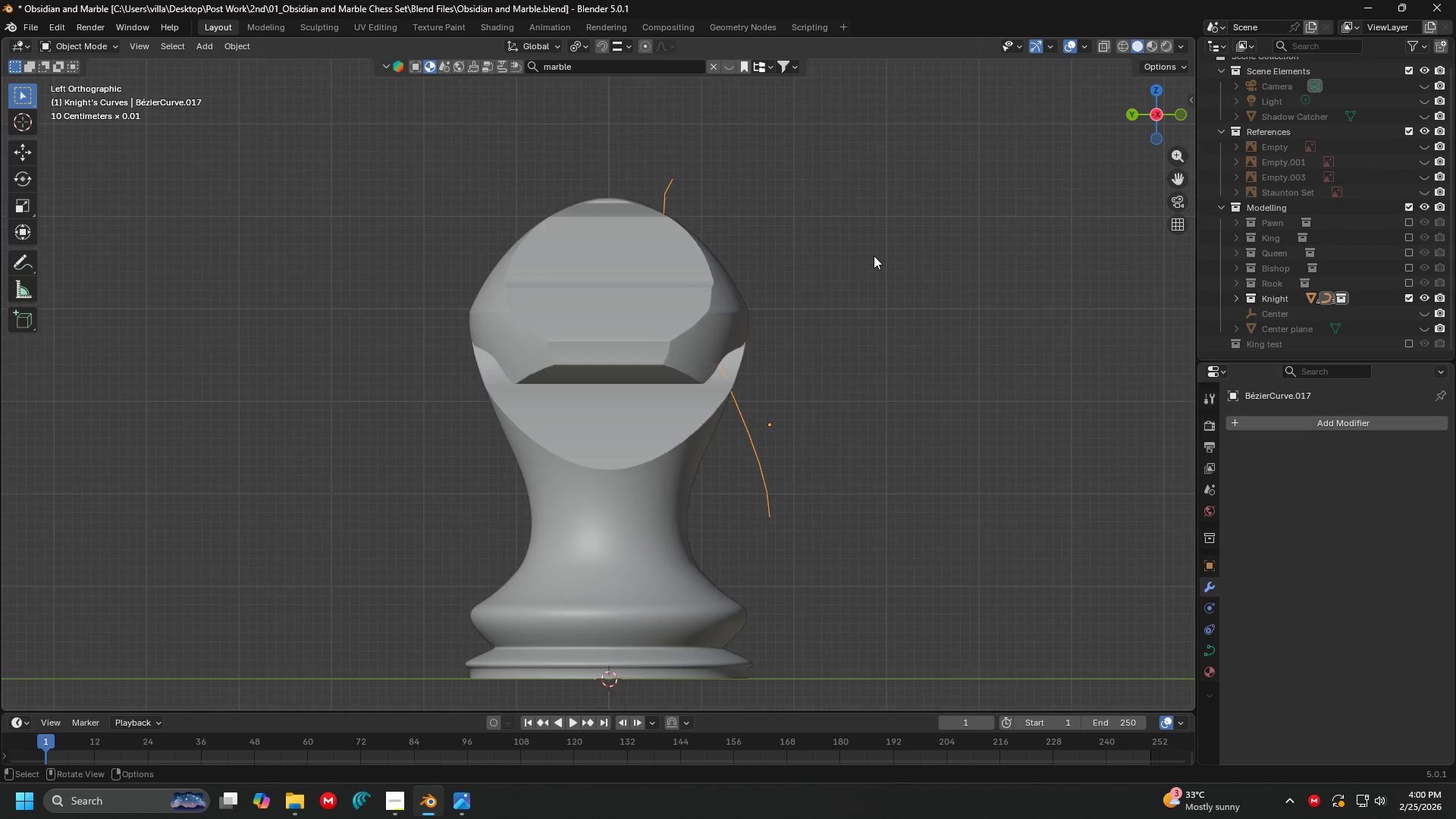 
scroll: coordinate [874, 256], scroll_direction: down, amount: 1.0
 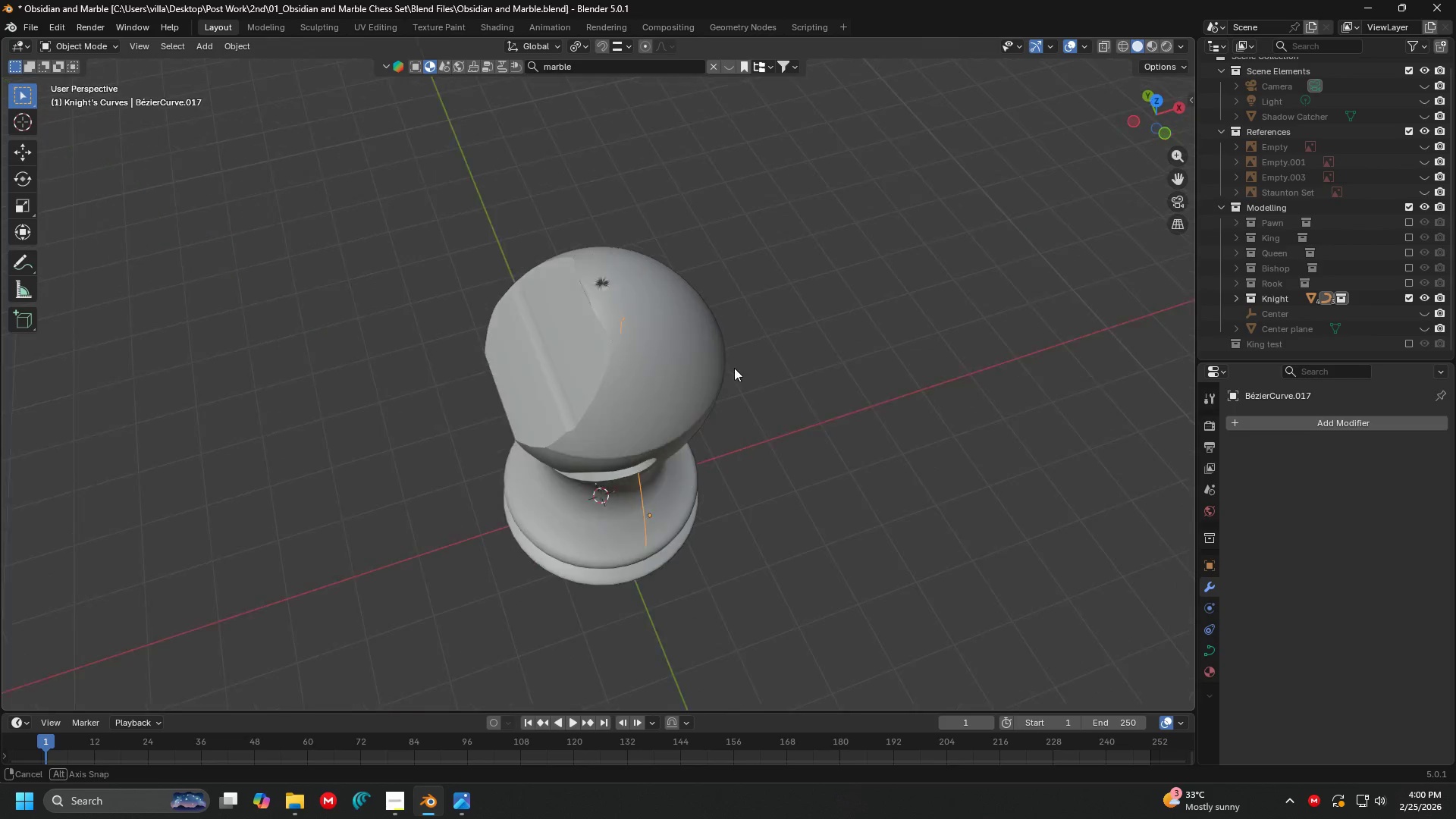 
key(G)
 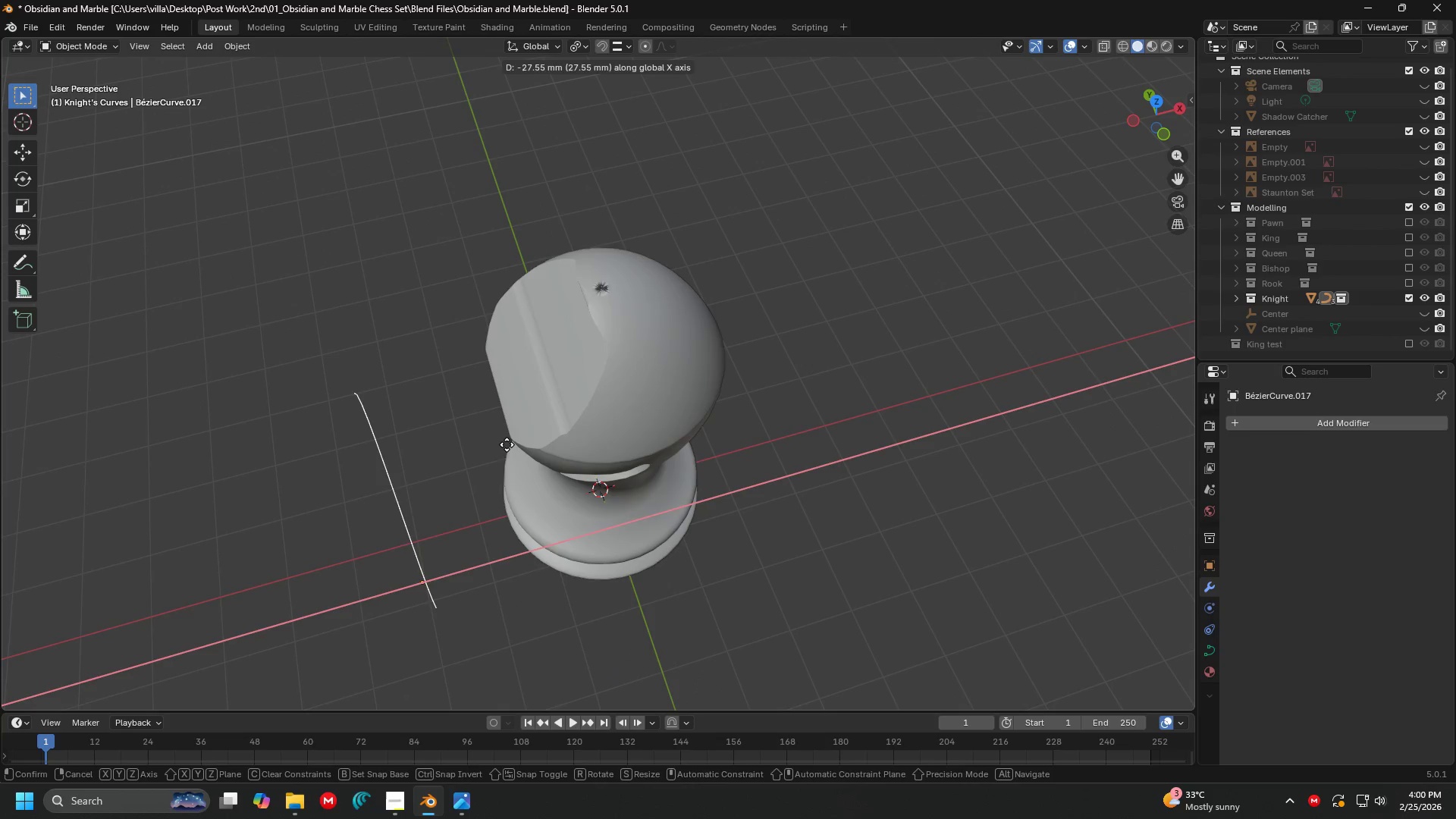 
left_click([501, 444])
 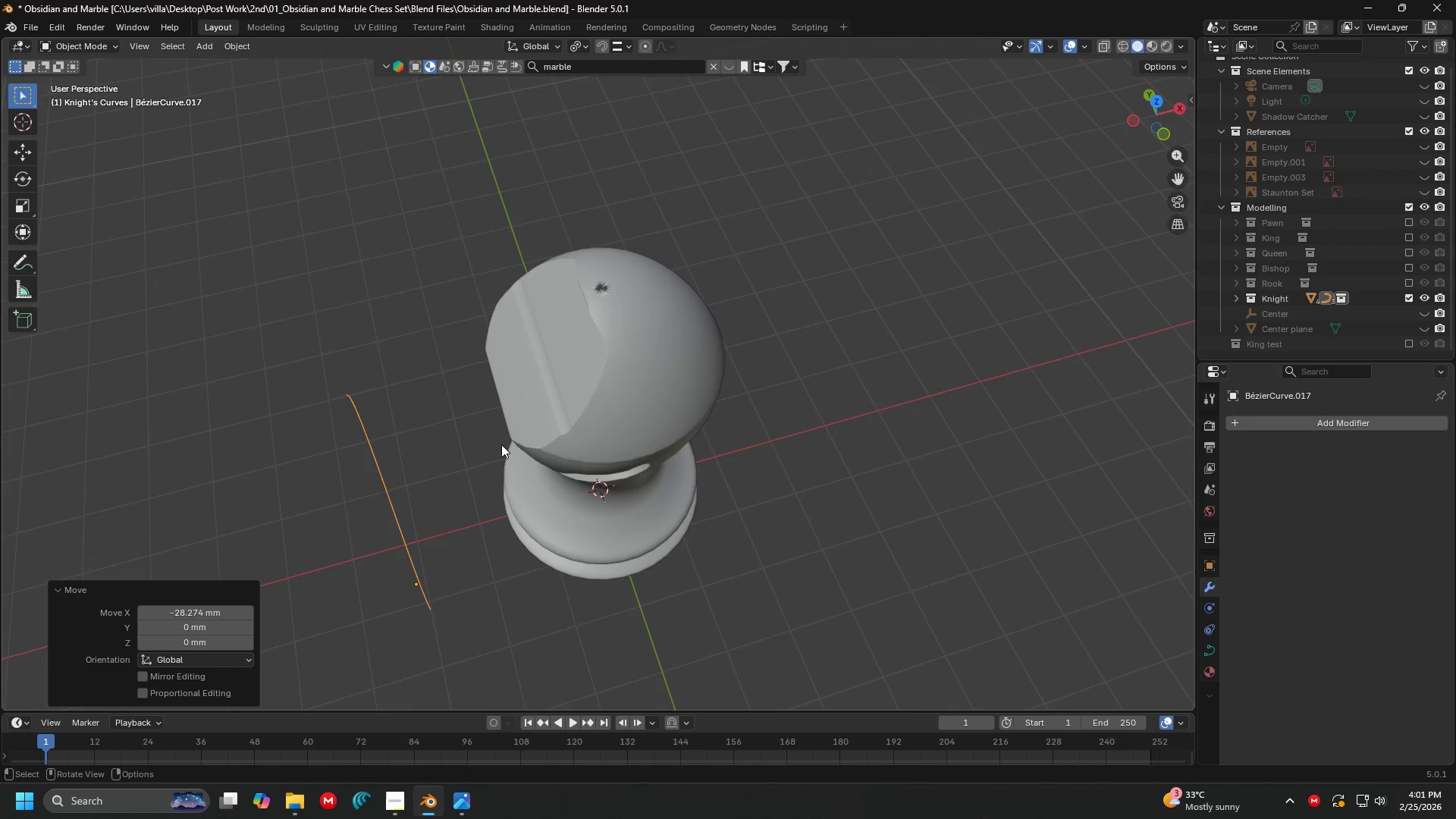 
key(1)
 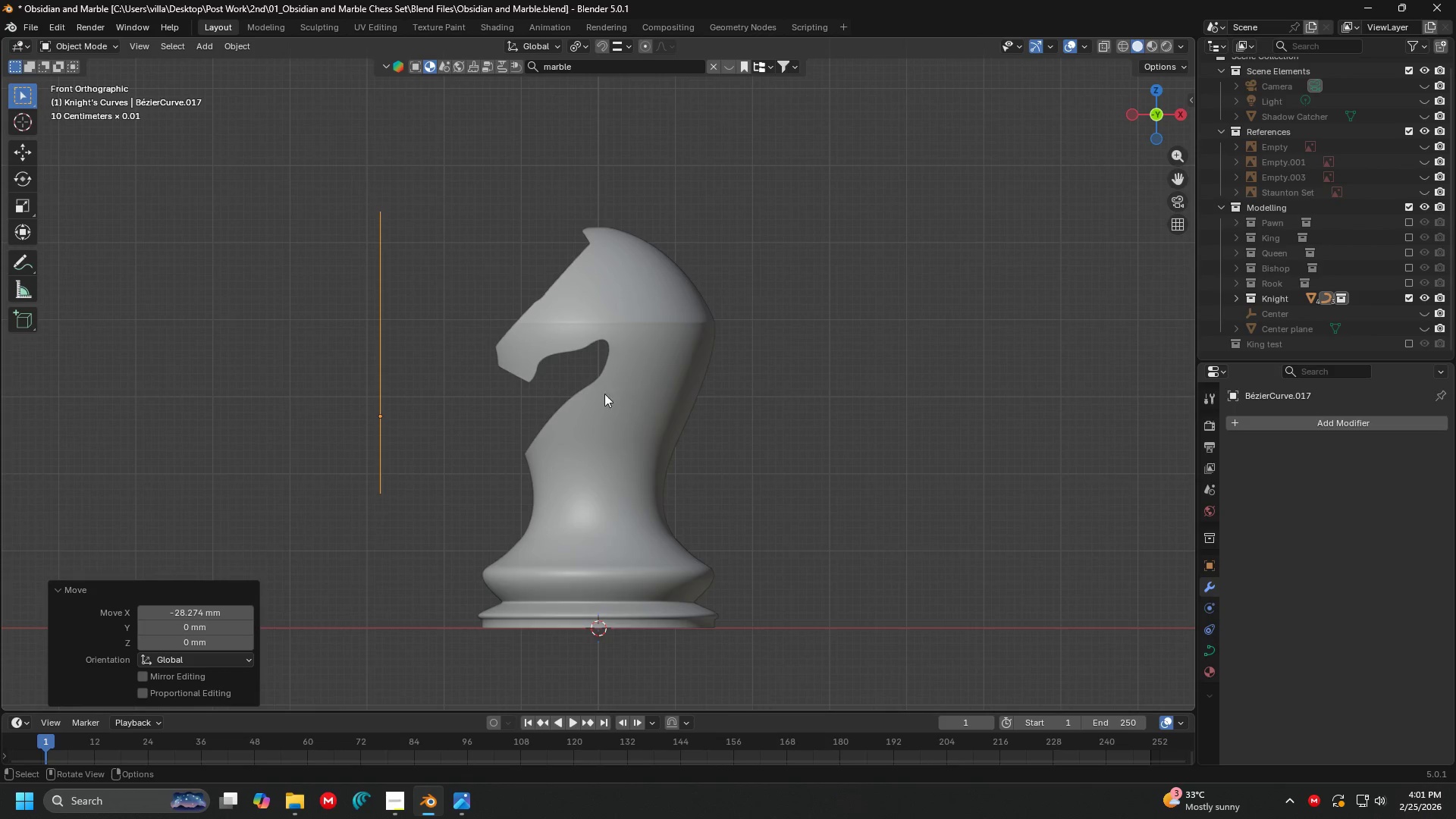 
scroll: coordinate [626, 390], scroll_direction: up, amount: 1.0
 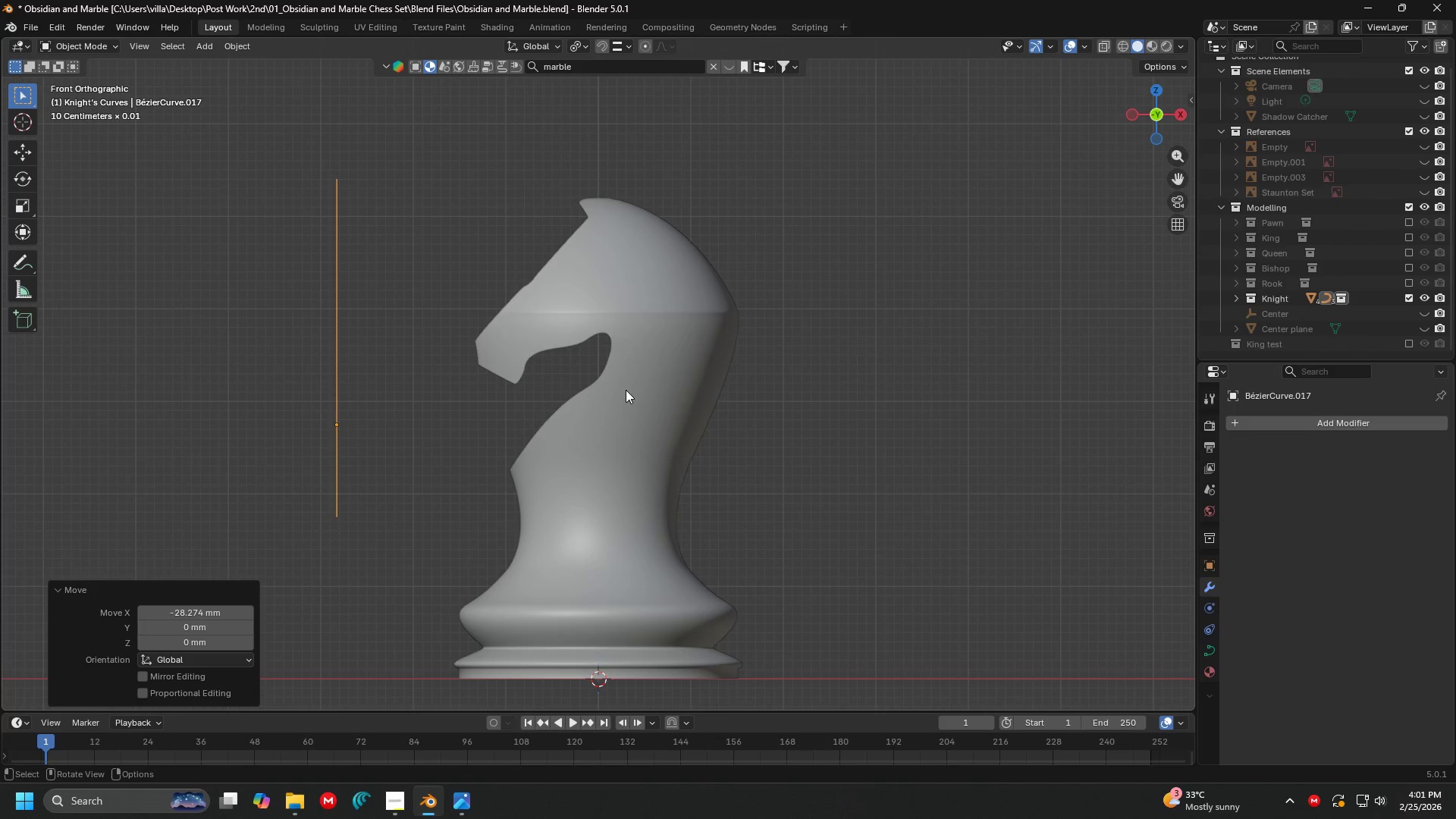 
key(Control+ControlLeft)
 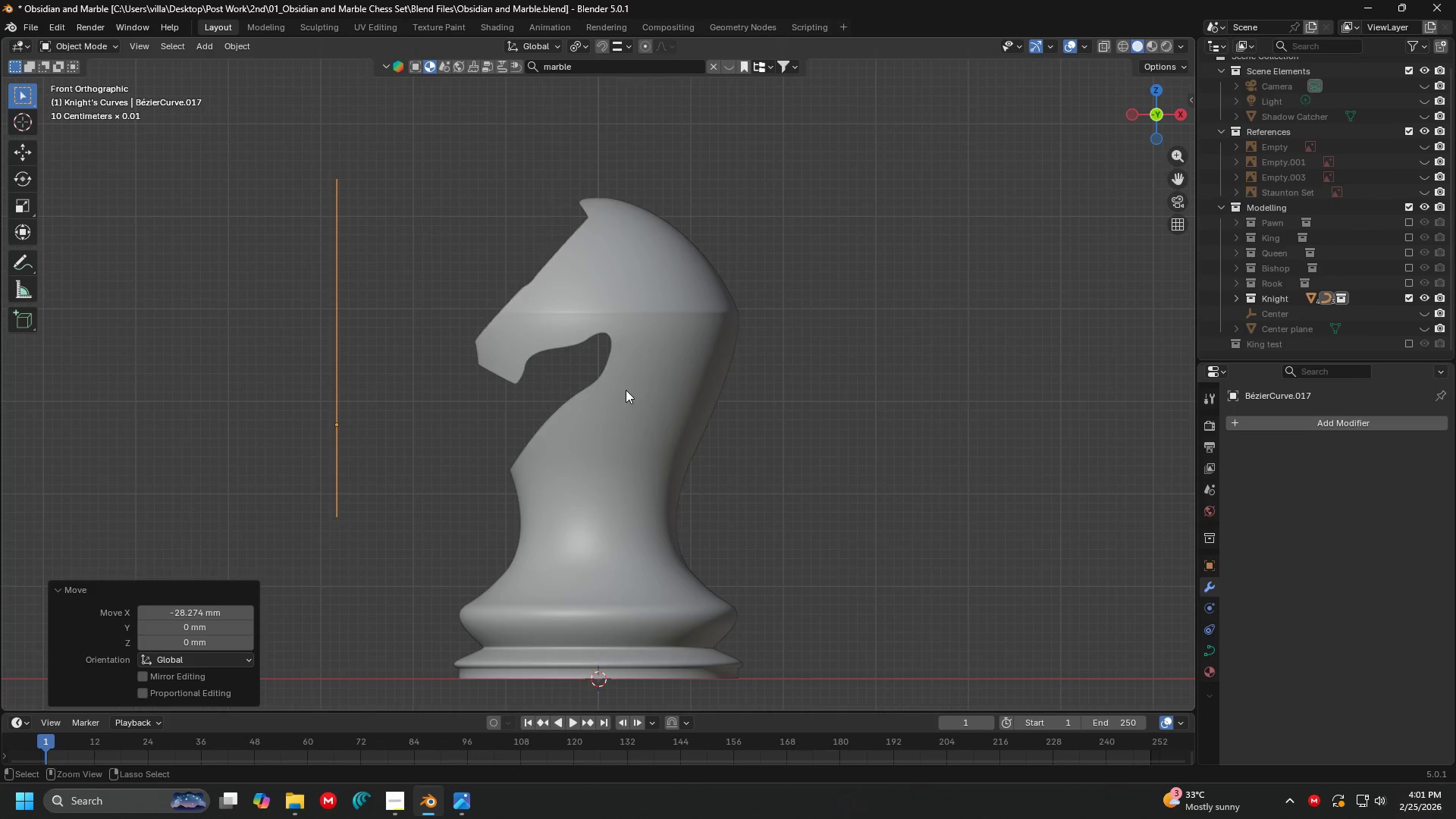 
key(Control+3)
 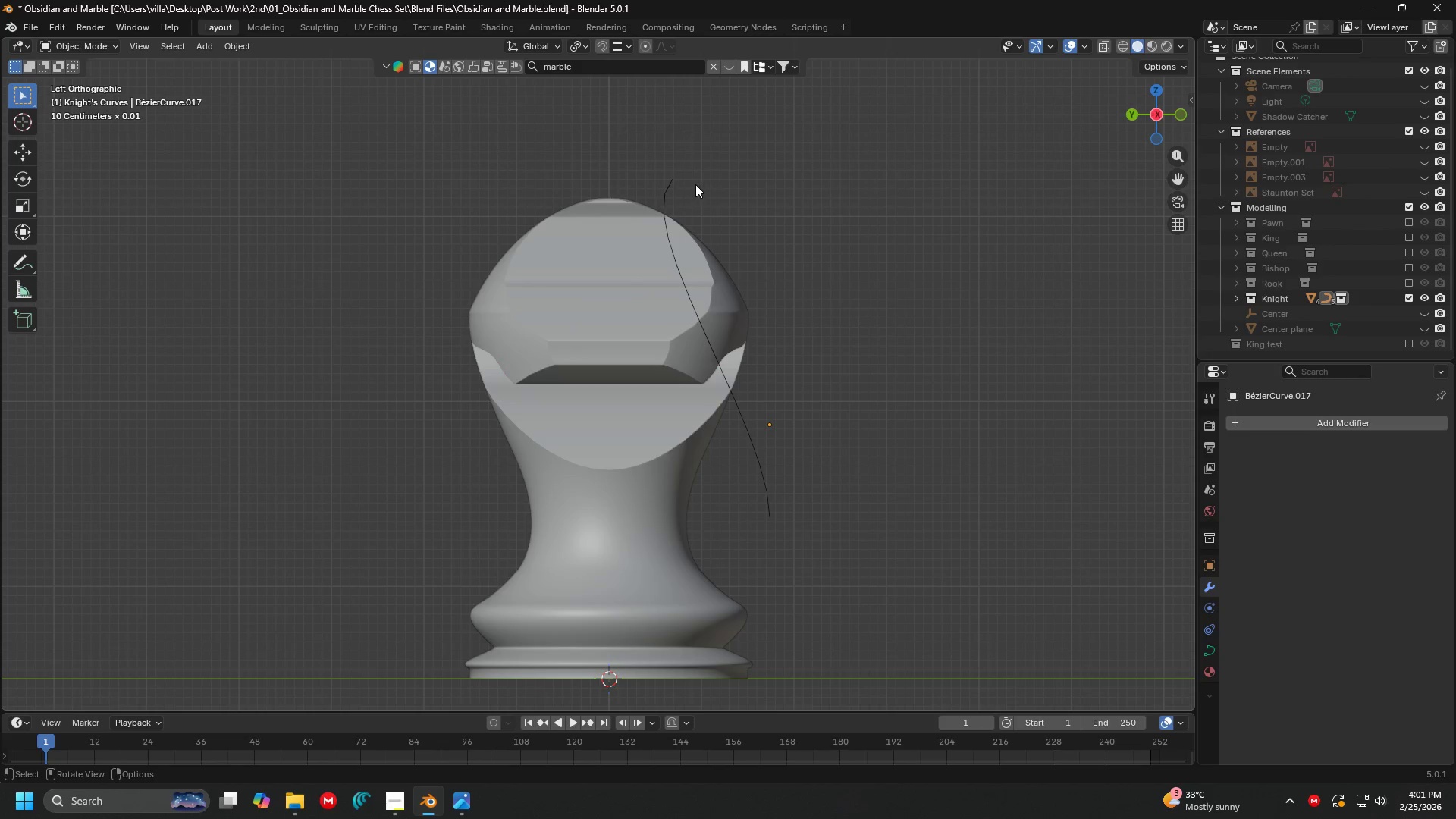 
double_click([662, 175])
 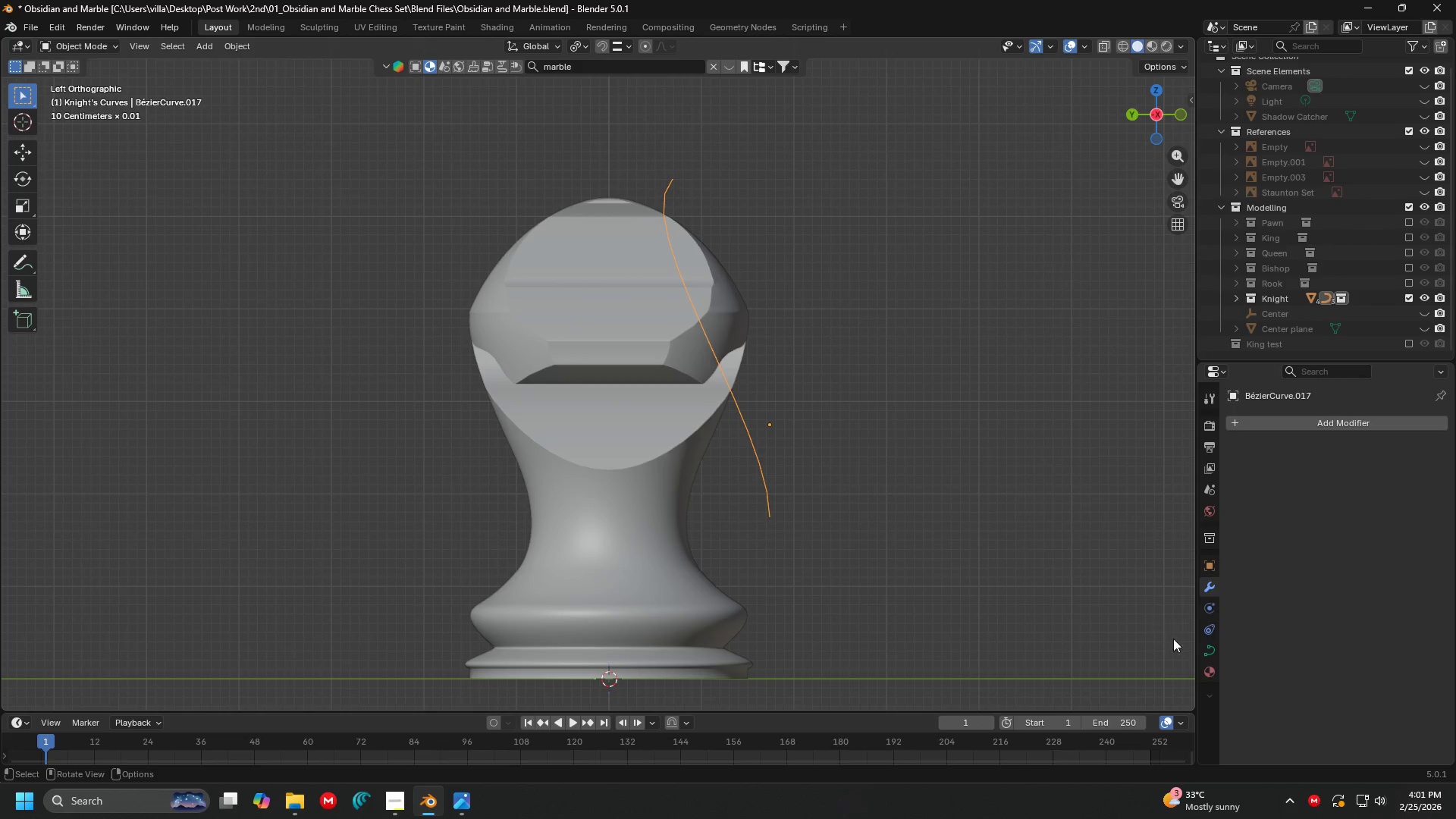 
left_click([1207, 651])
 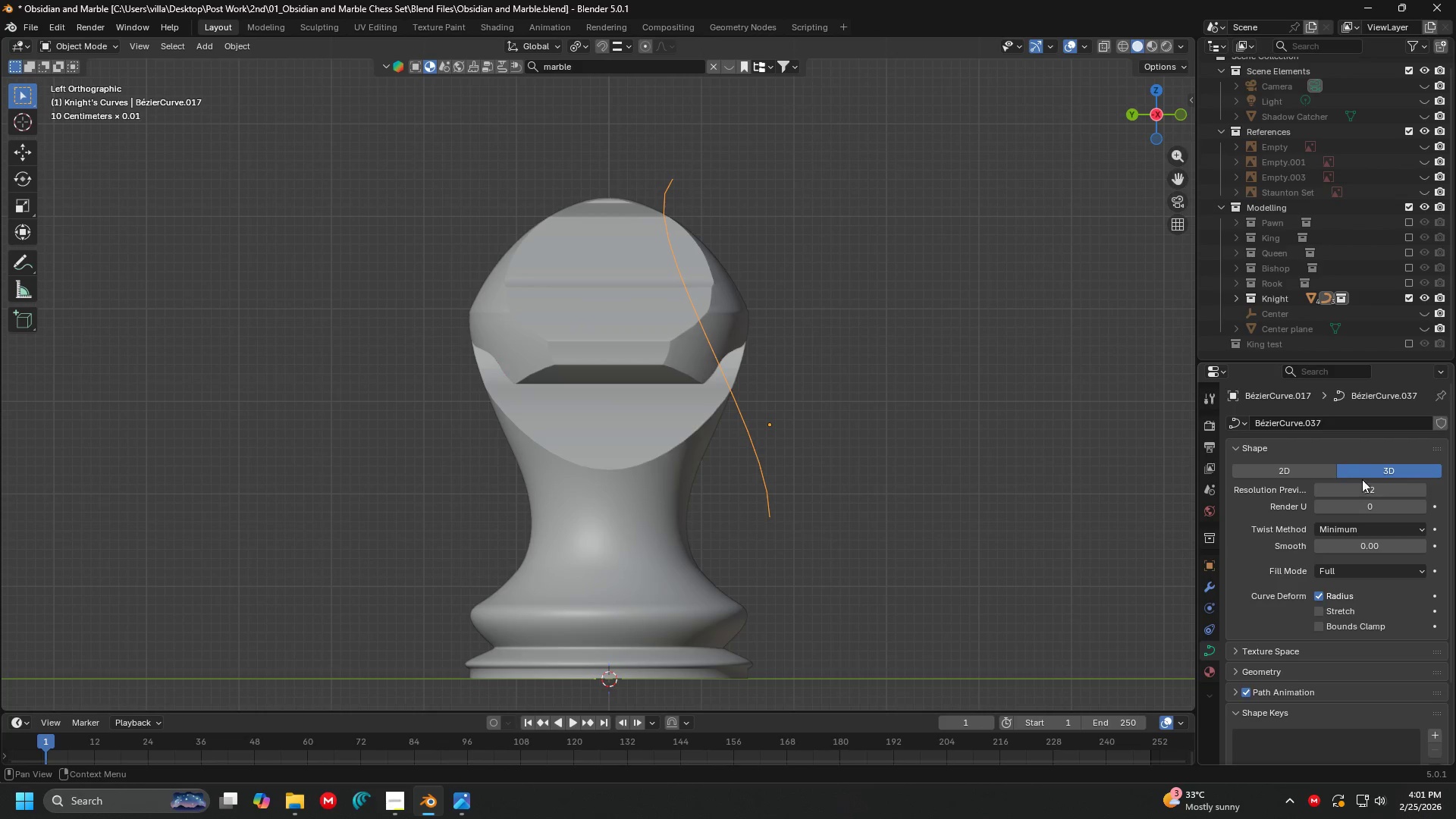 
left_click([1363, 484])
 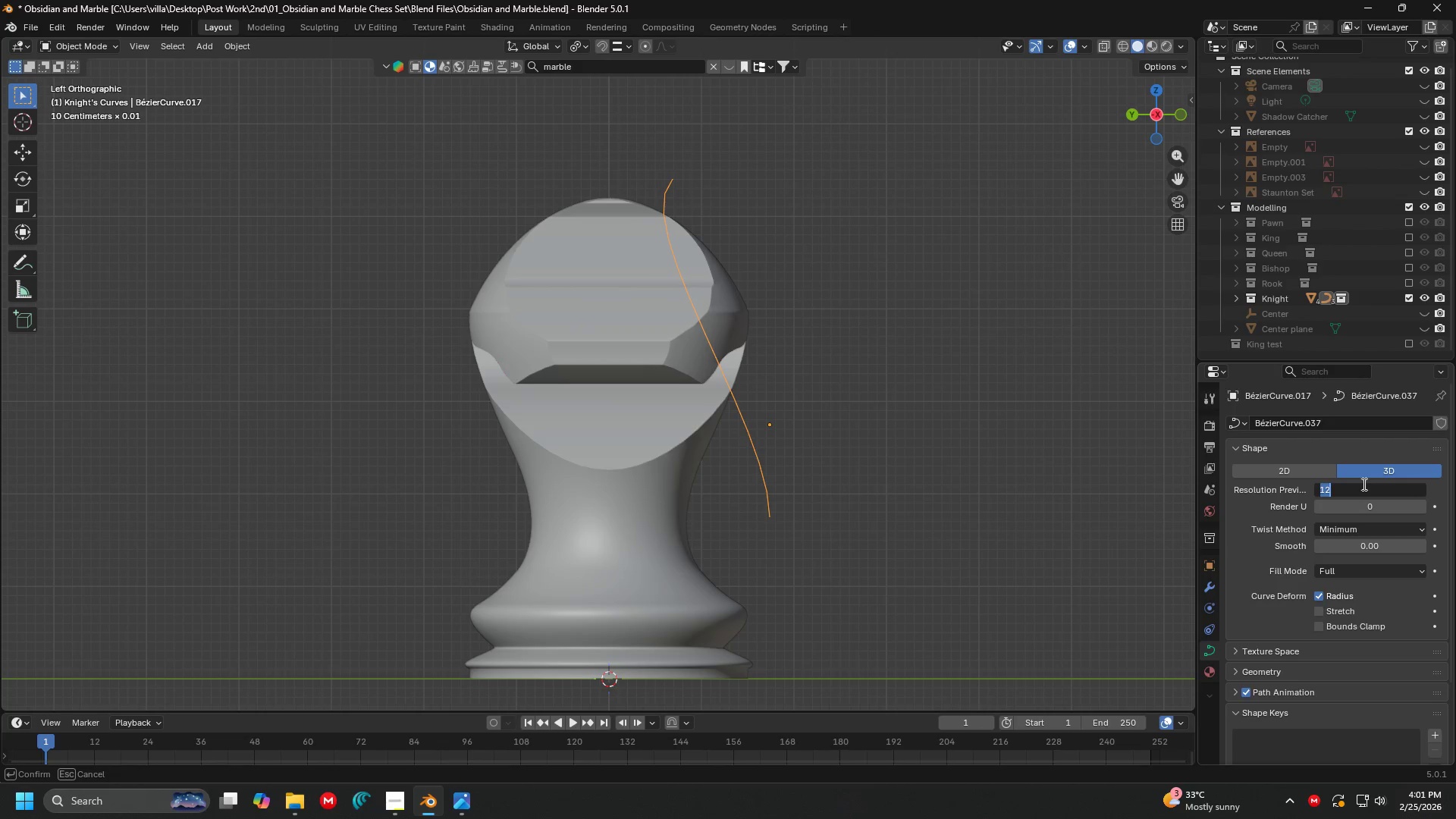 
type(24)
 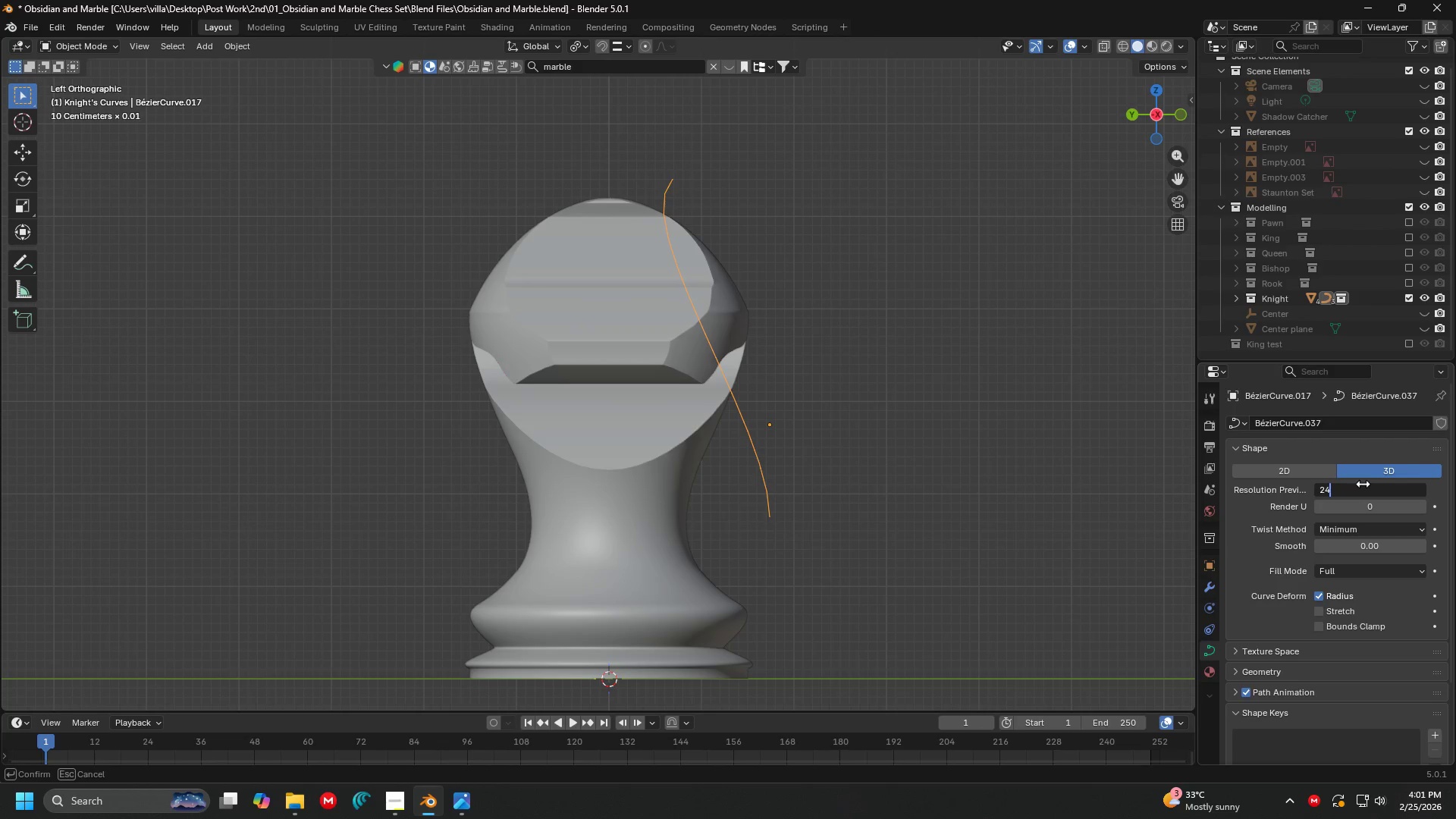 
key(Enter)
 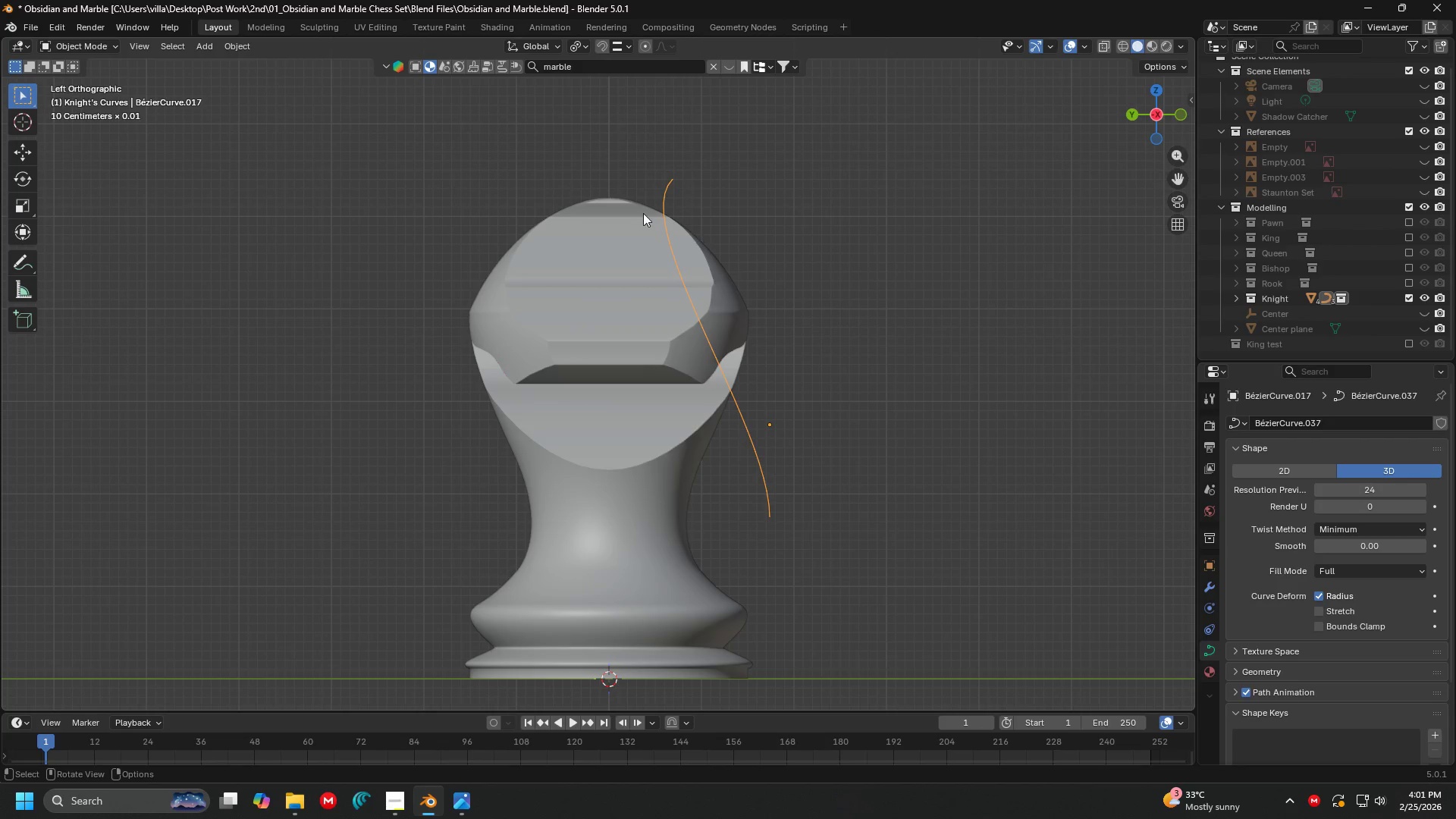 
left_click([664, 180])
 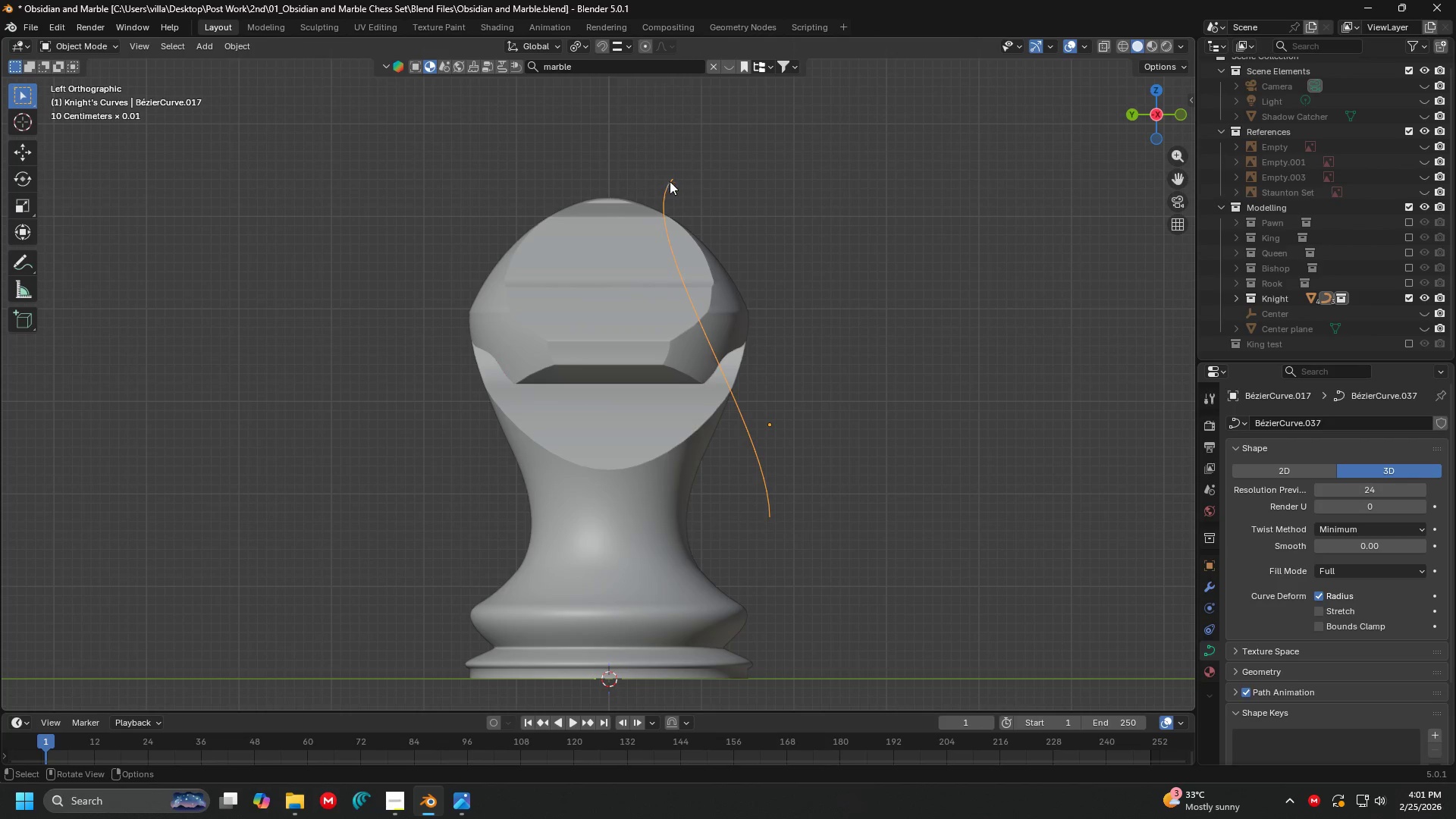 
key(Tab)
 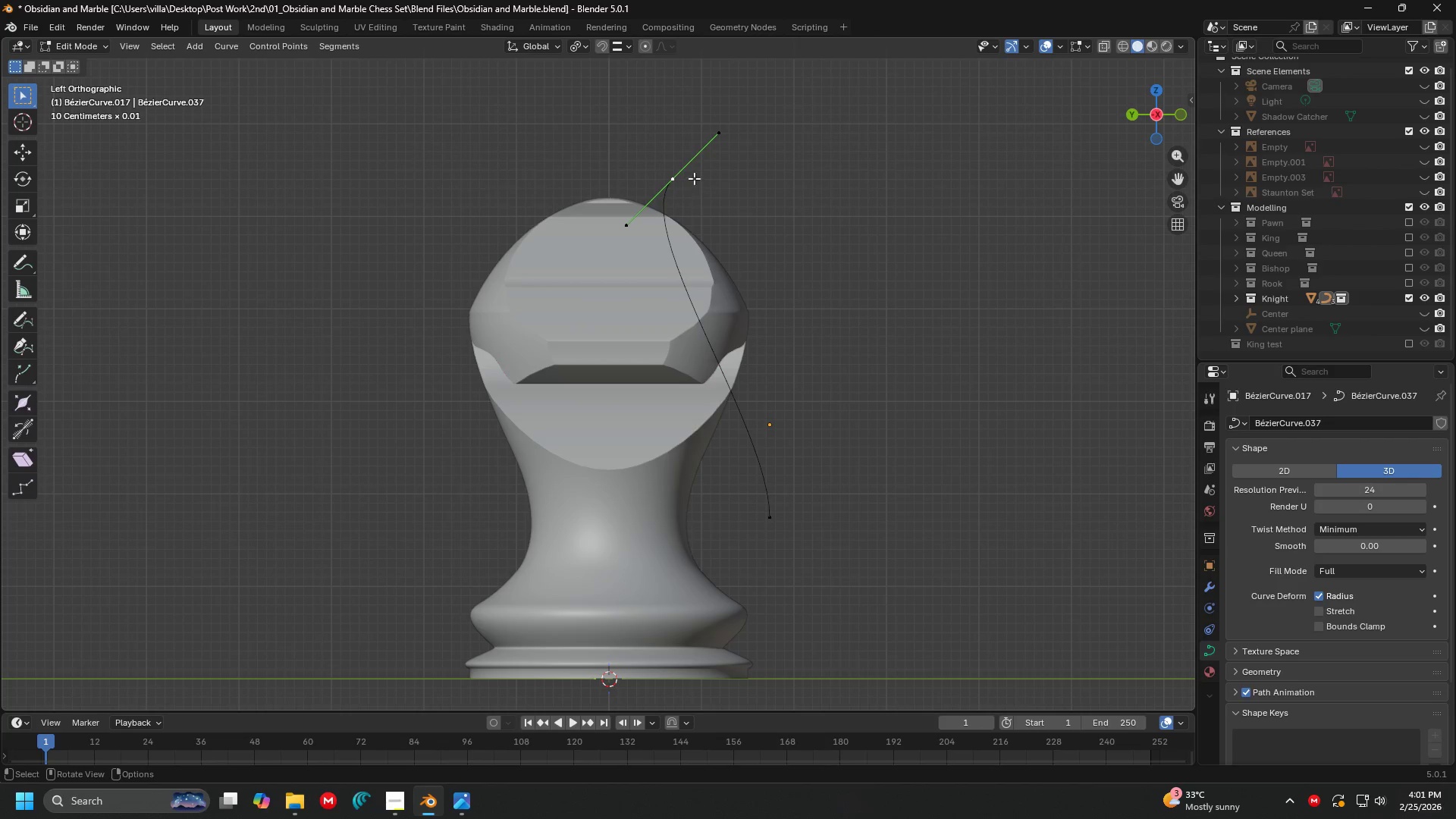 
left_click([694, 178])
 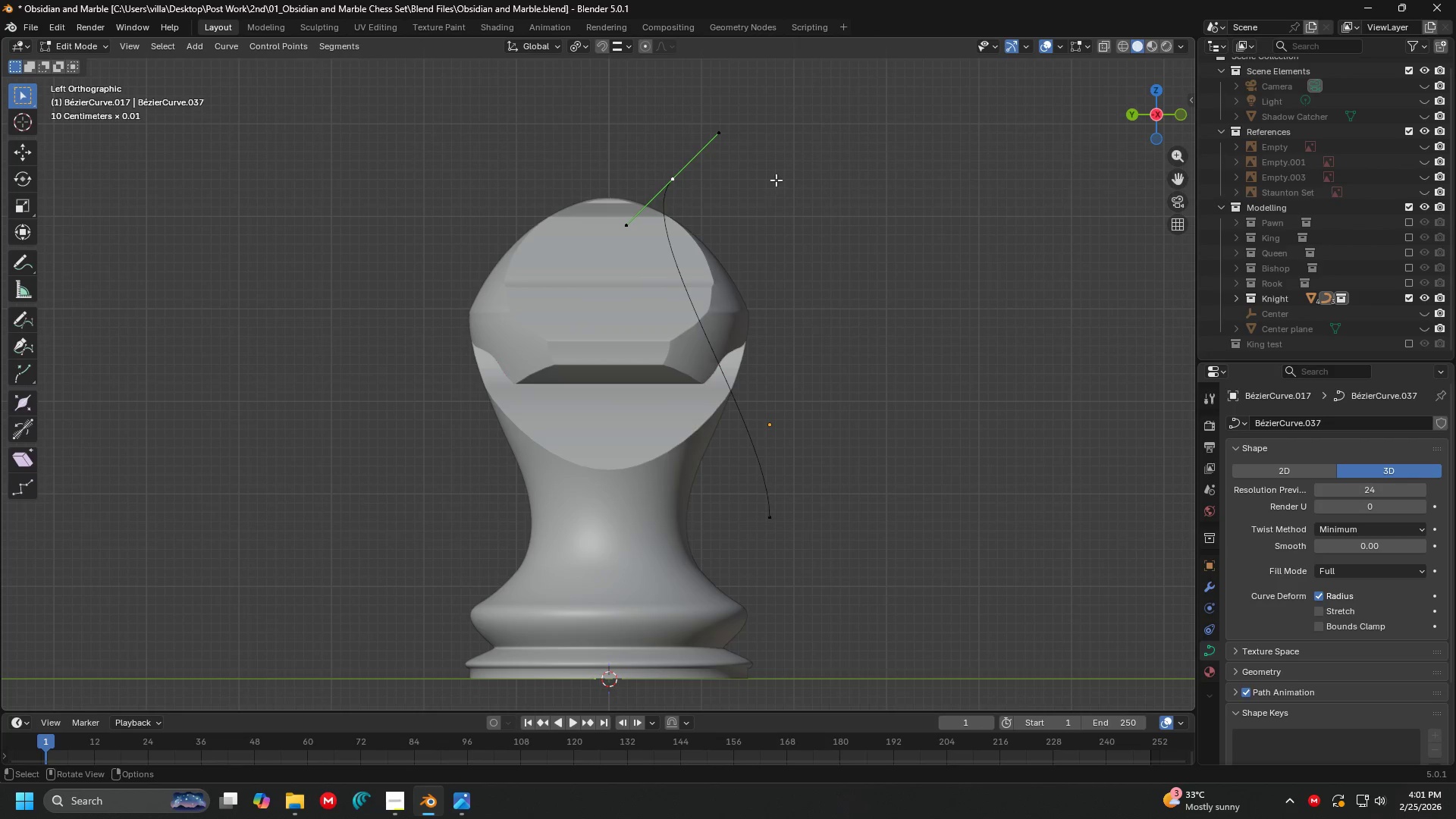 
key(G)
 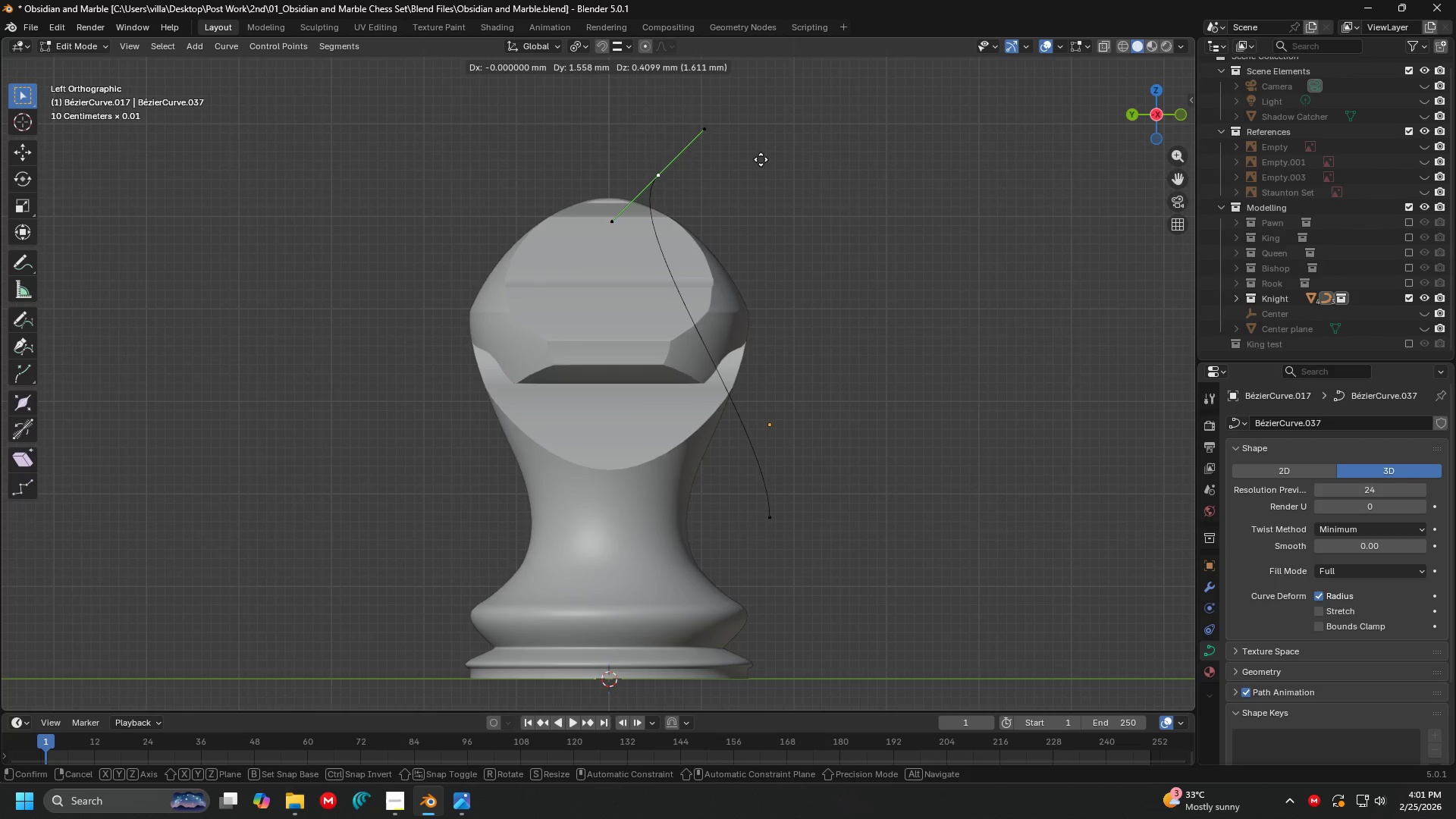 
key(Escape)
 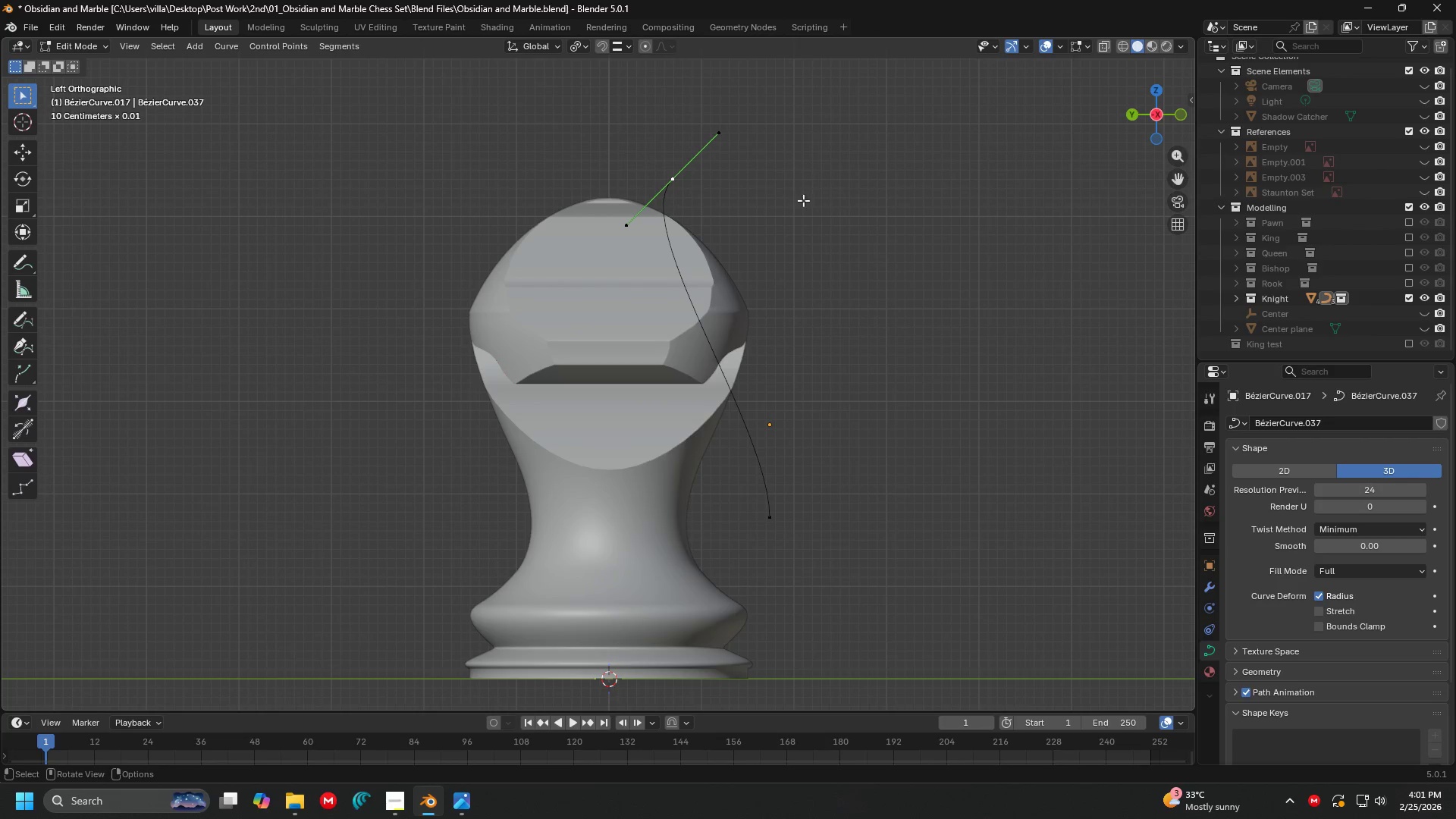 
key(R)
 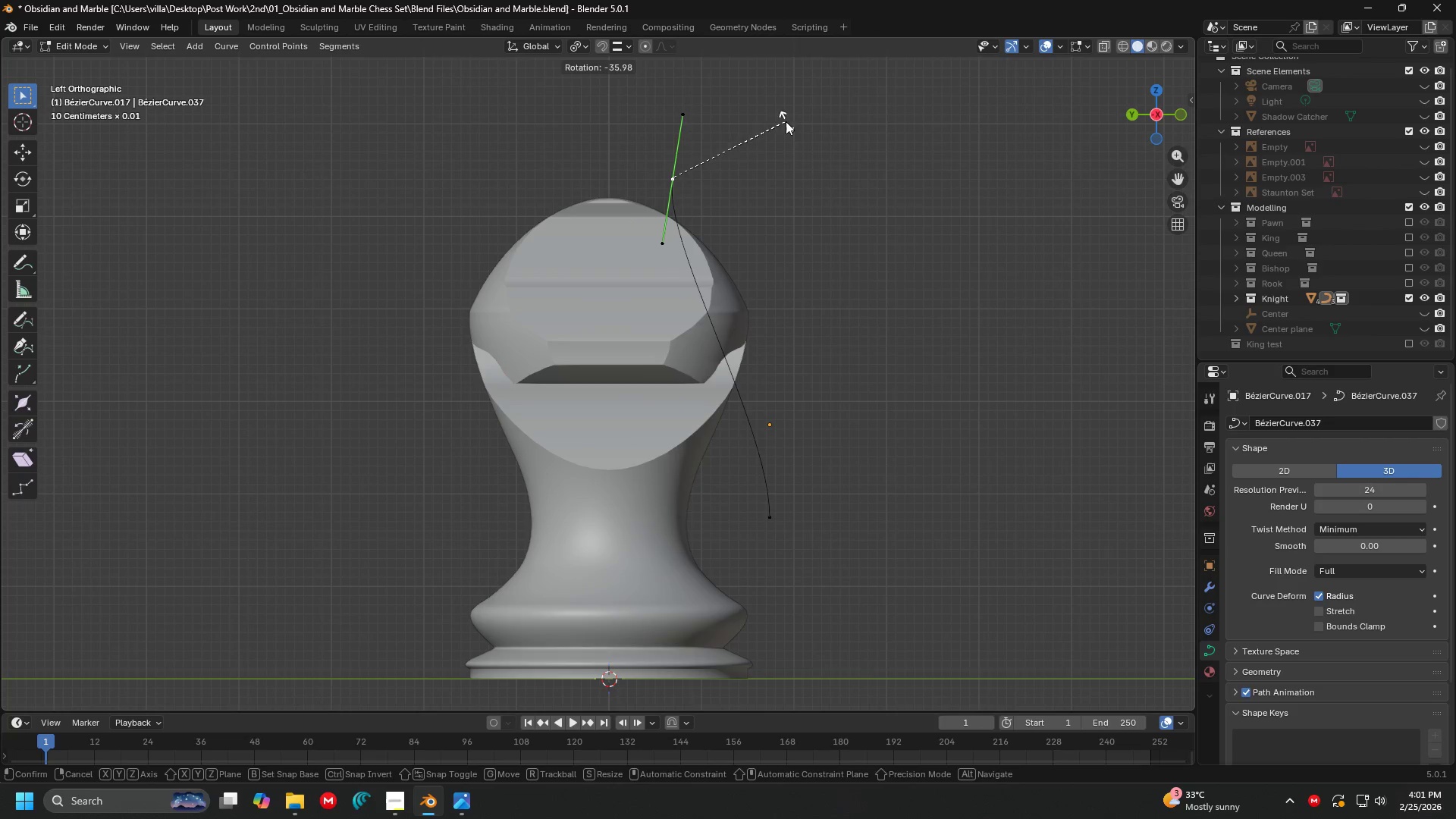 
left_click([783, 115])
 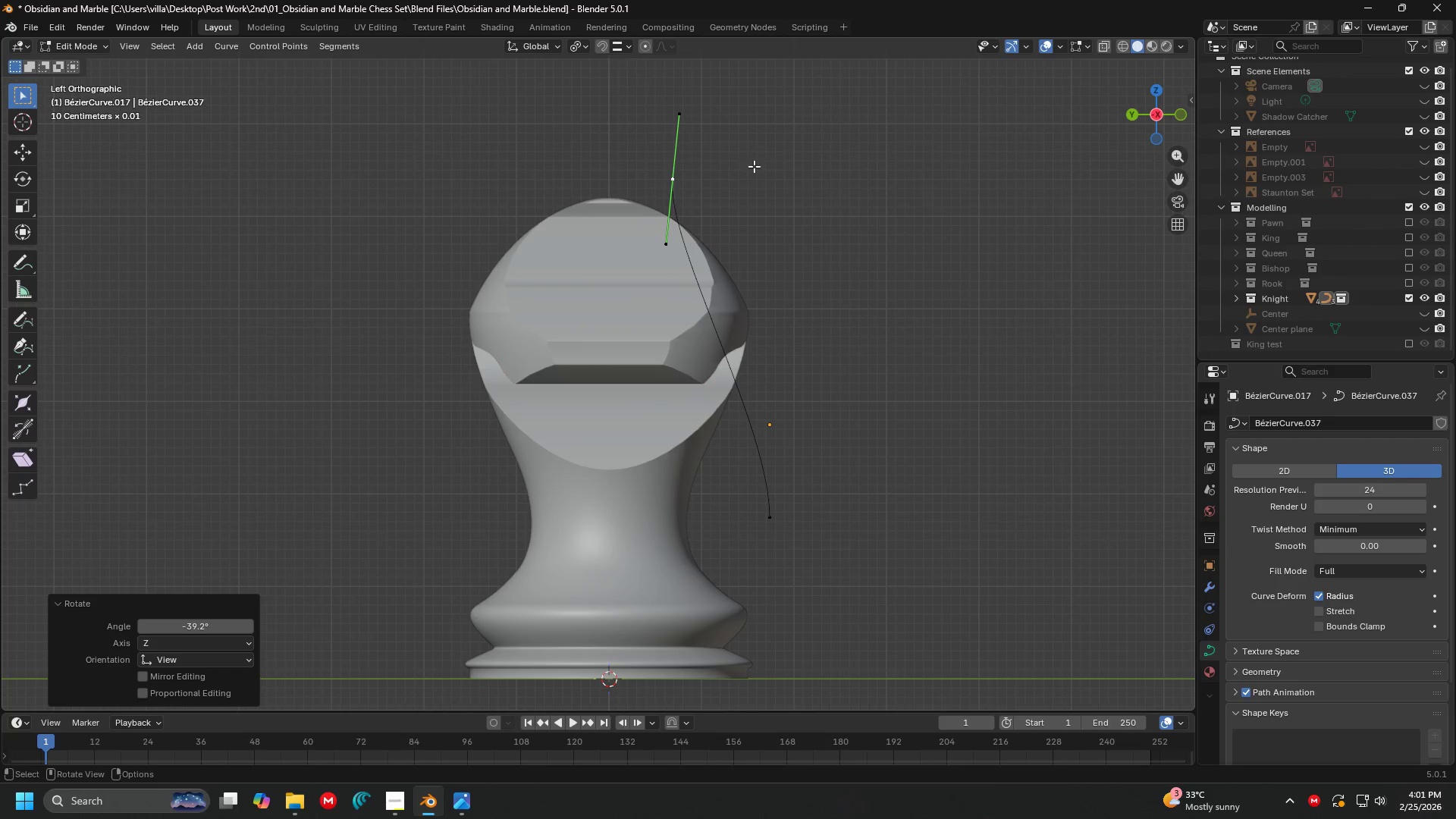 
key(G)
 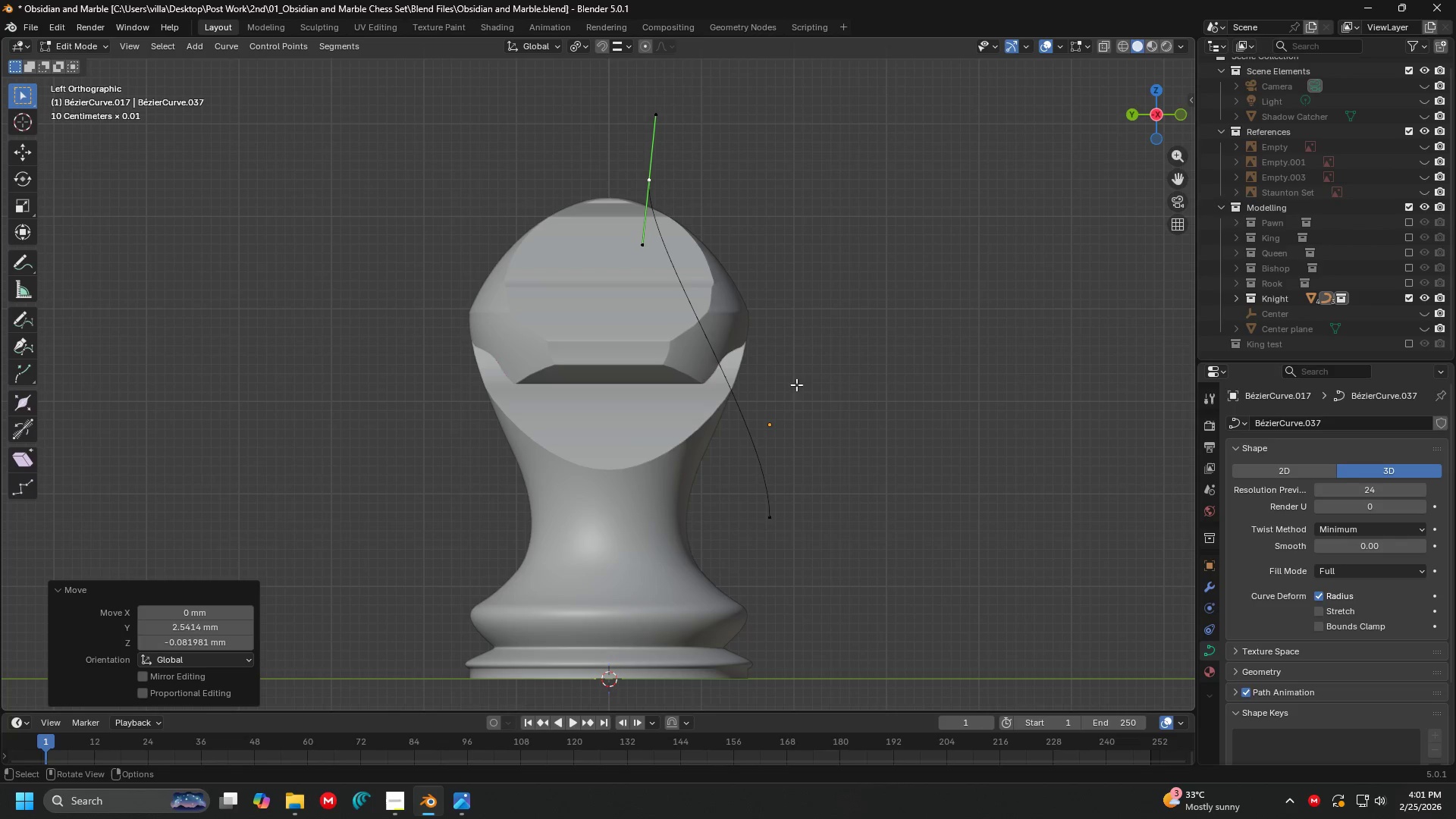 
double_click([774, 534])
 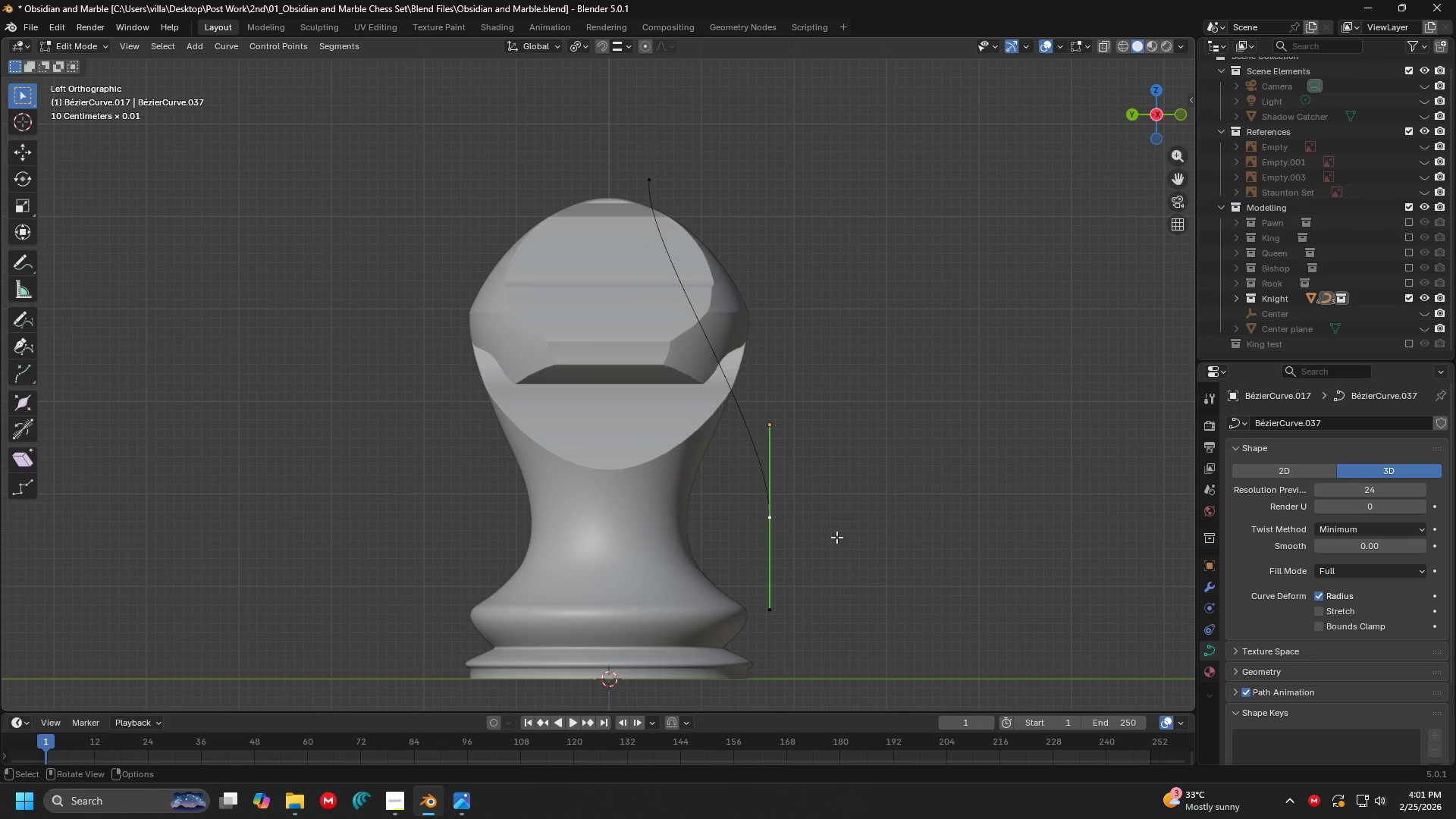 
key(R)
 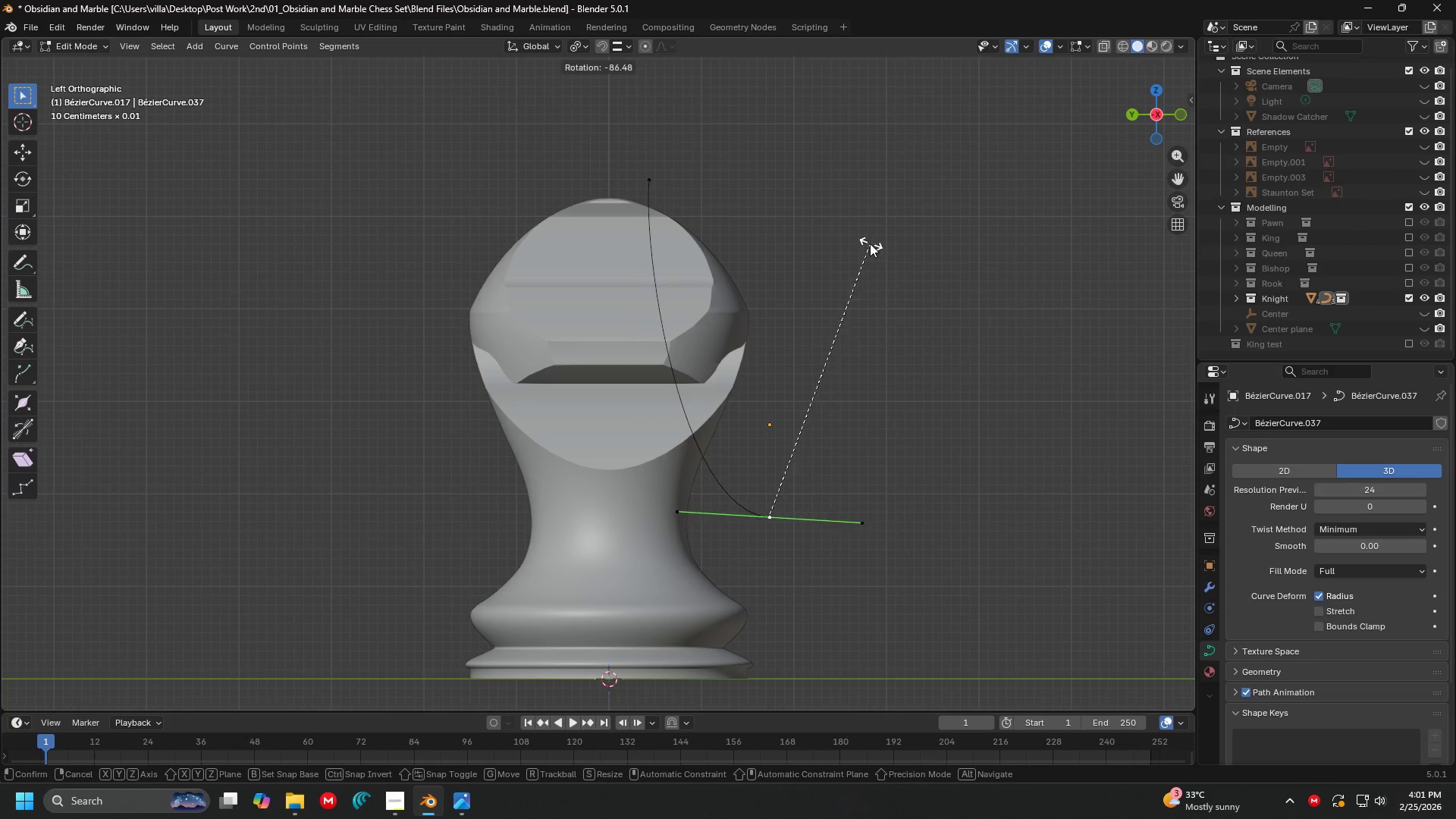 
key(Alt+AltLeft)
 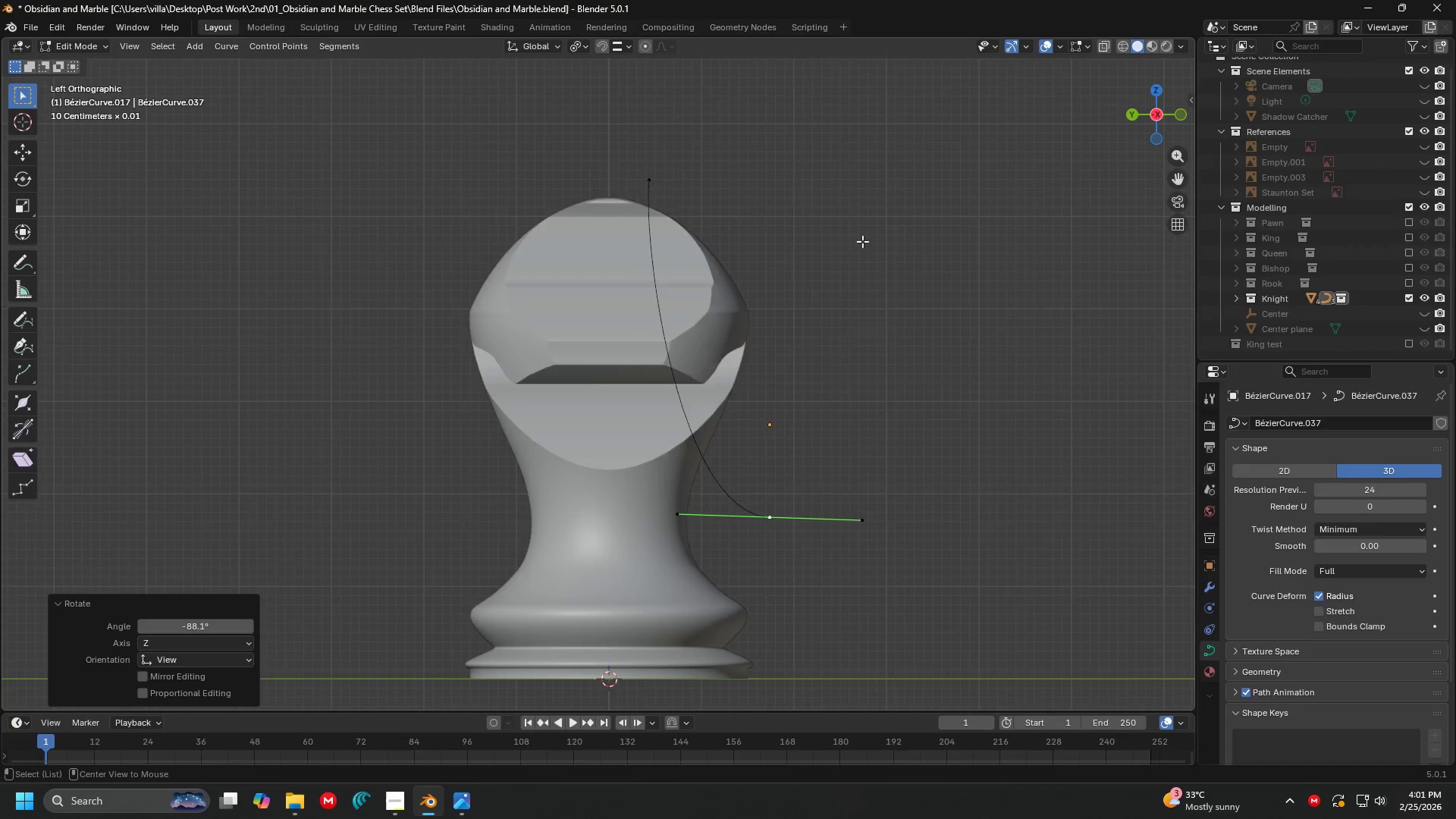 
key(Alt+Tab)
 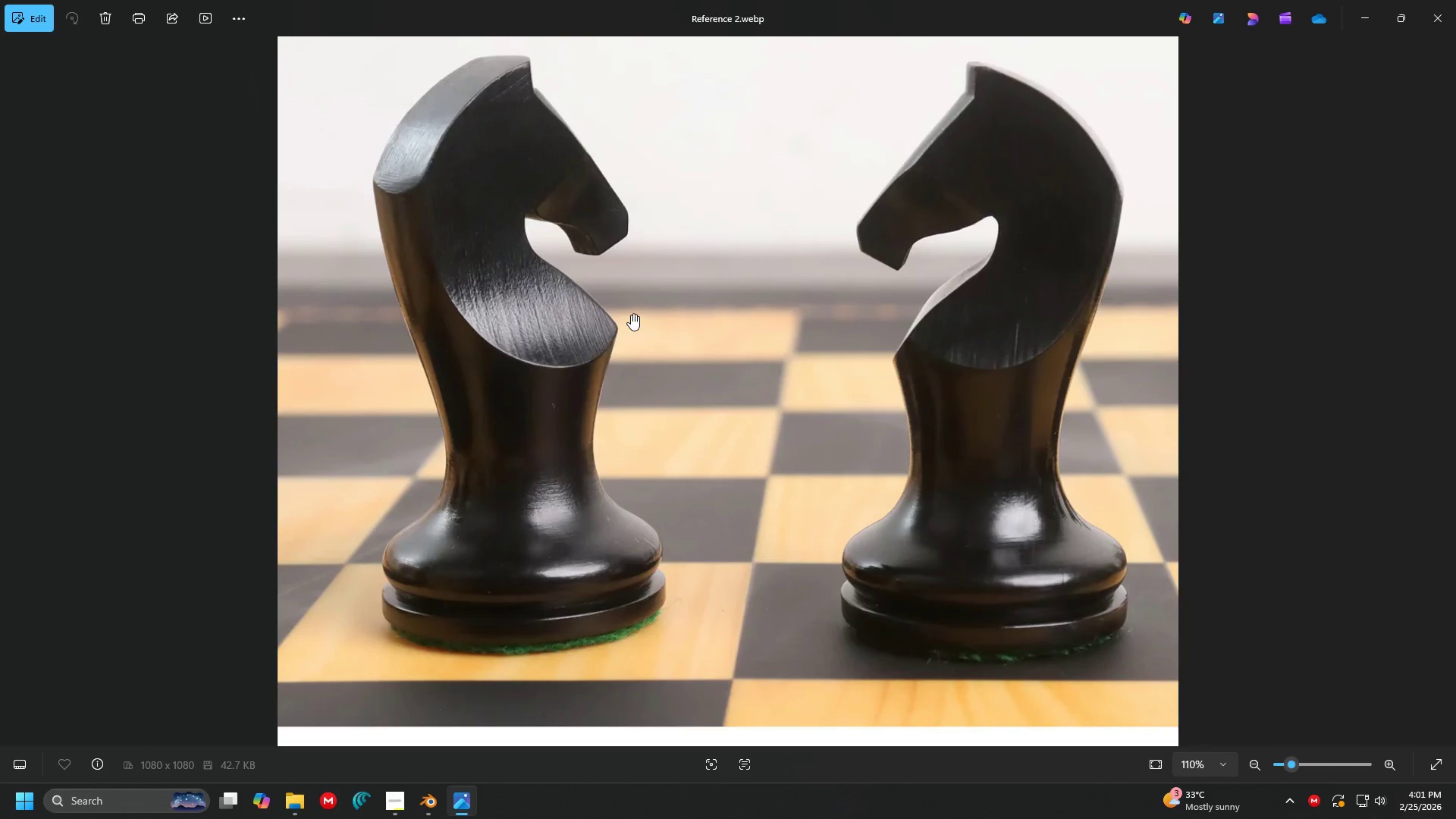 
key(Alt+AltLeft)
 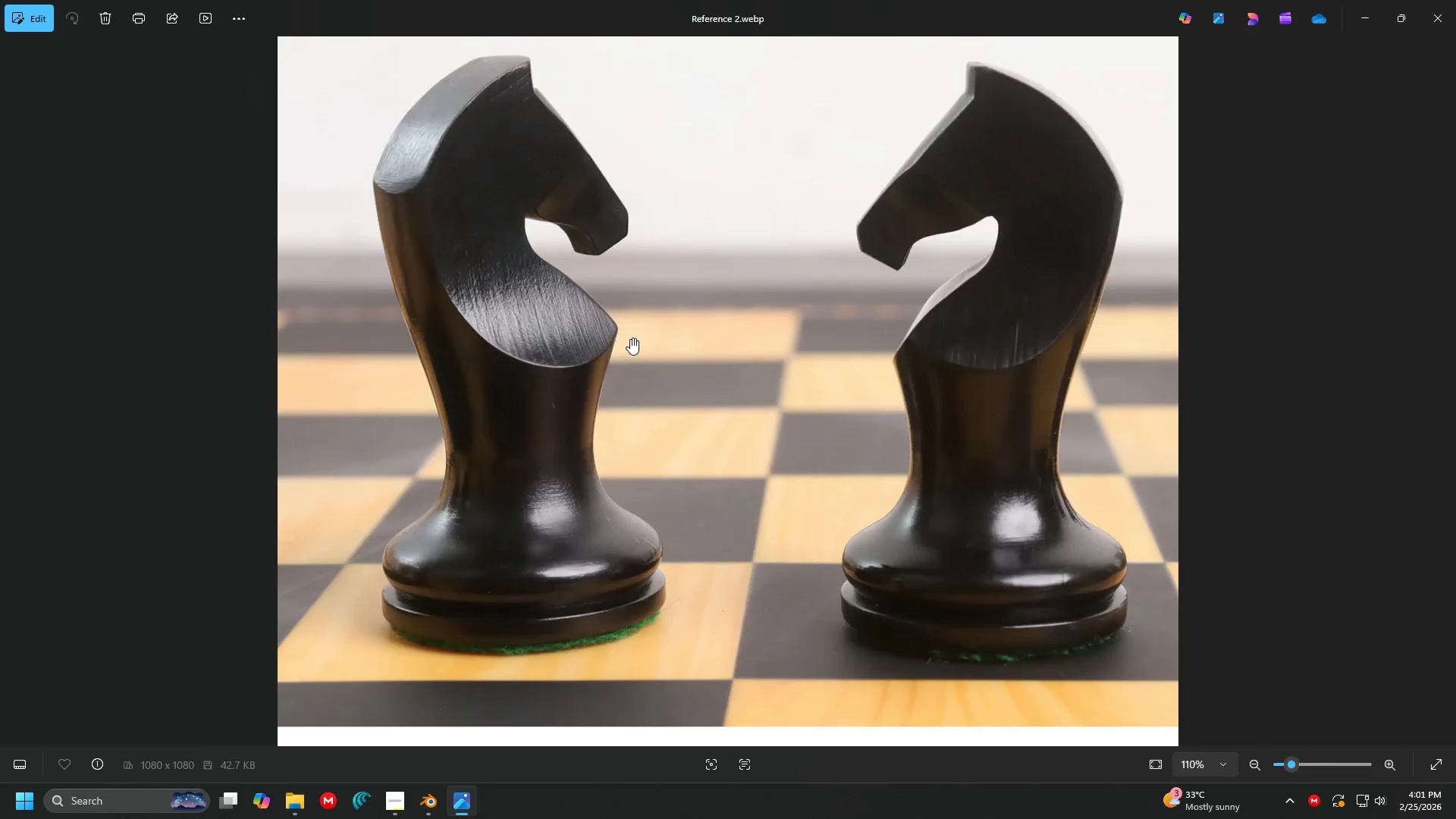 
key(Alt+Tab)
 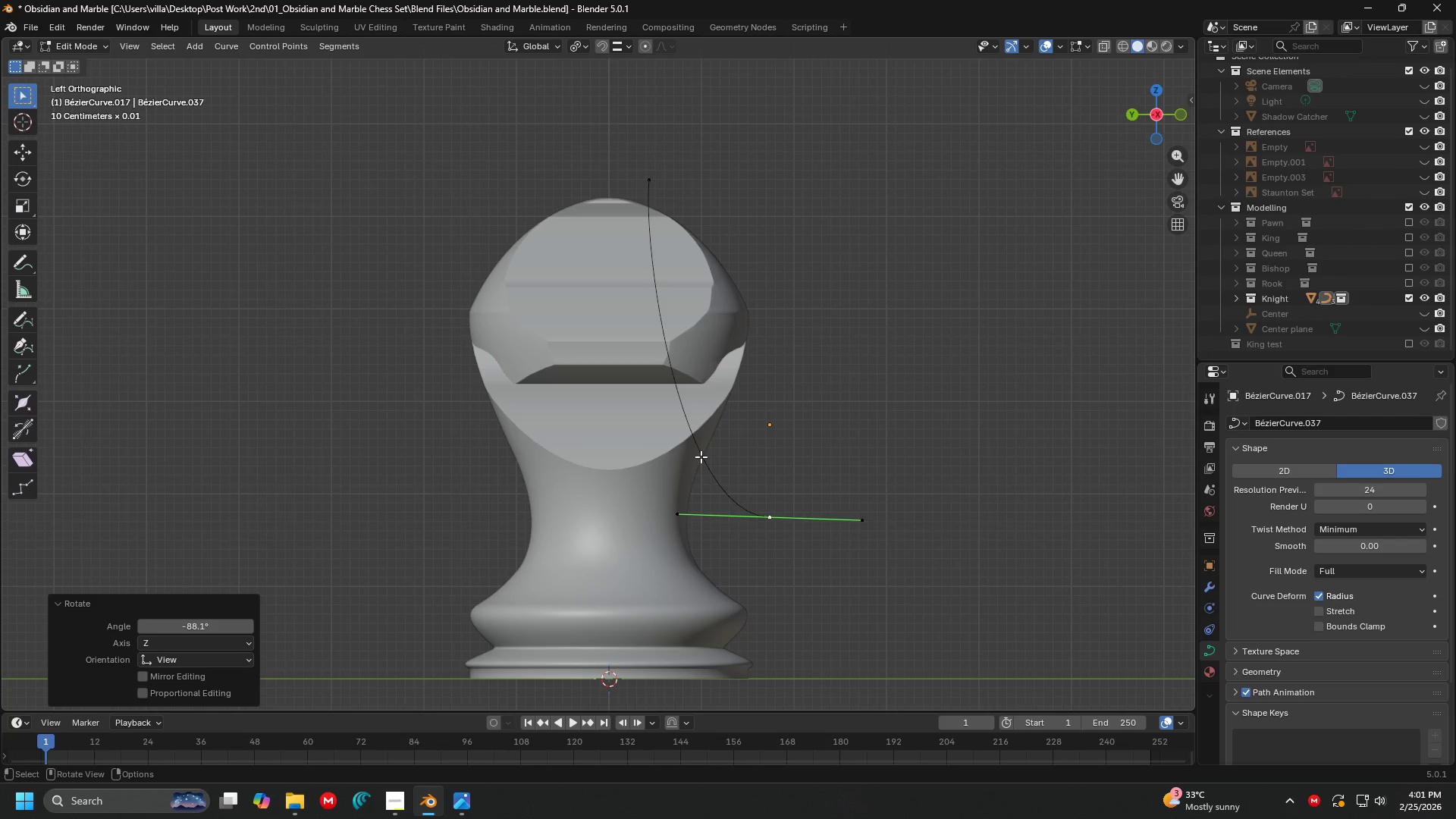 
wait(8.42)
 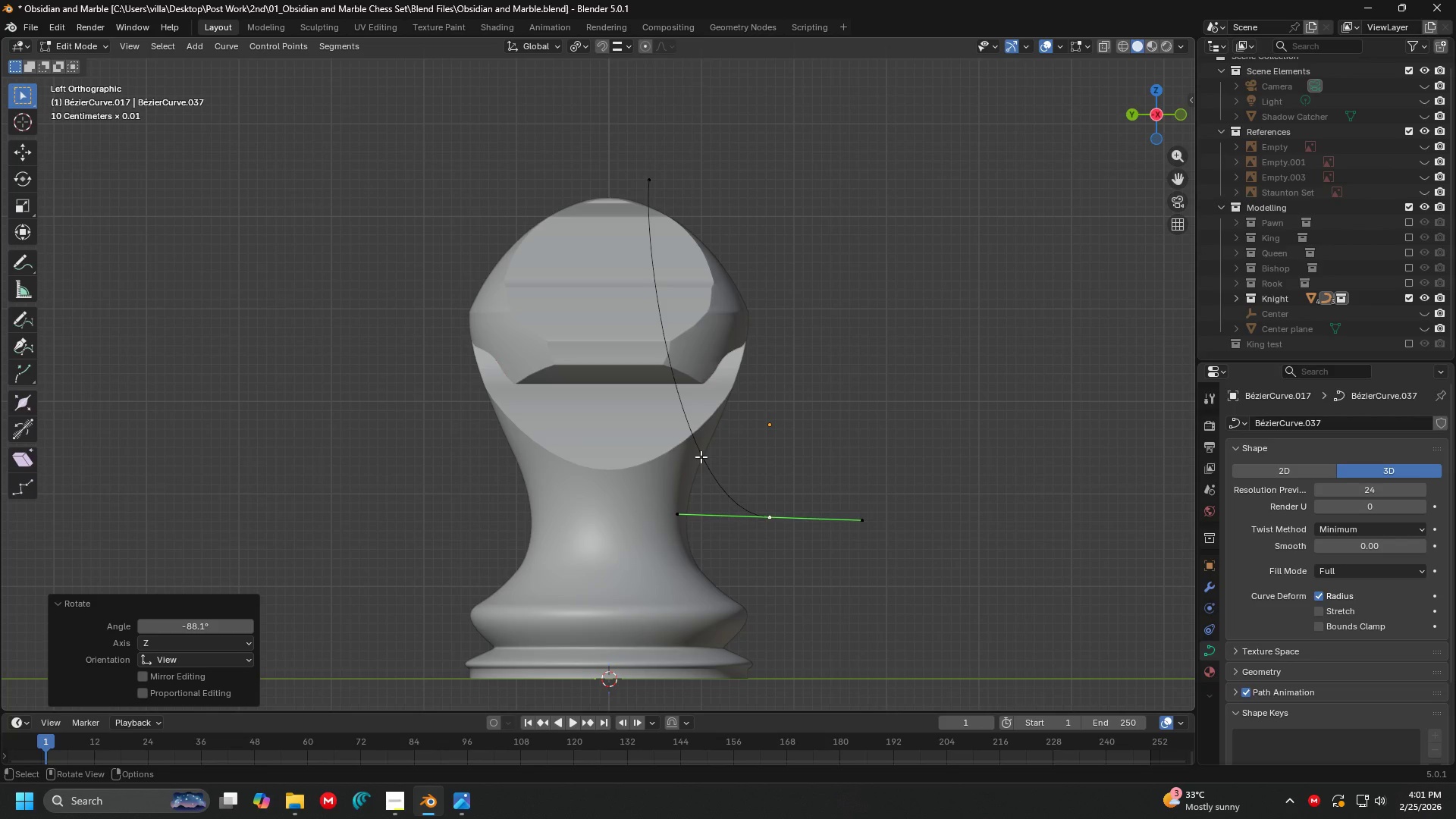 
hold_key(key=ShiftLeft, duration=0.75)
 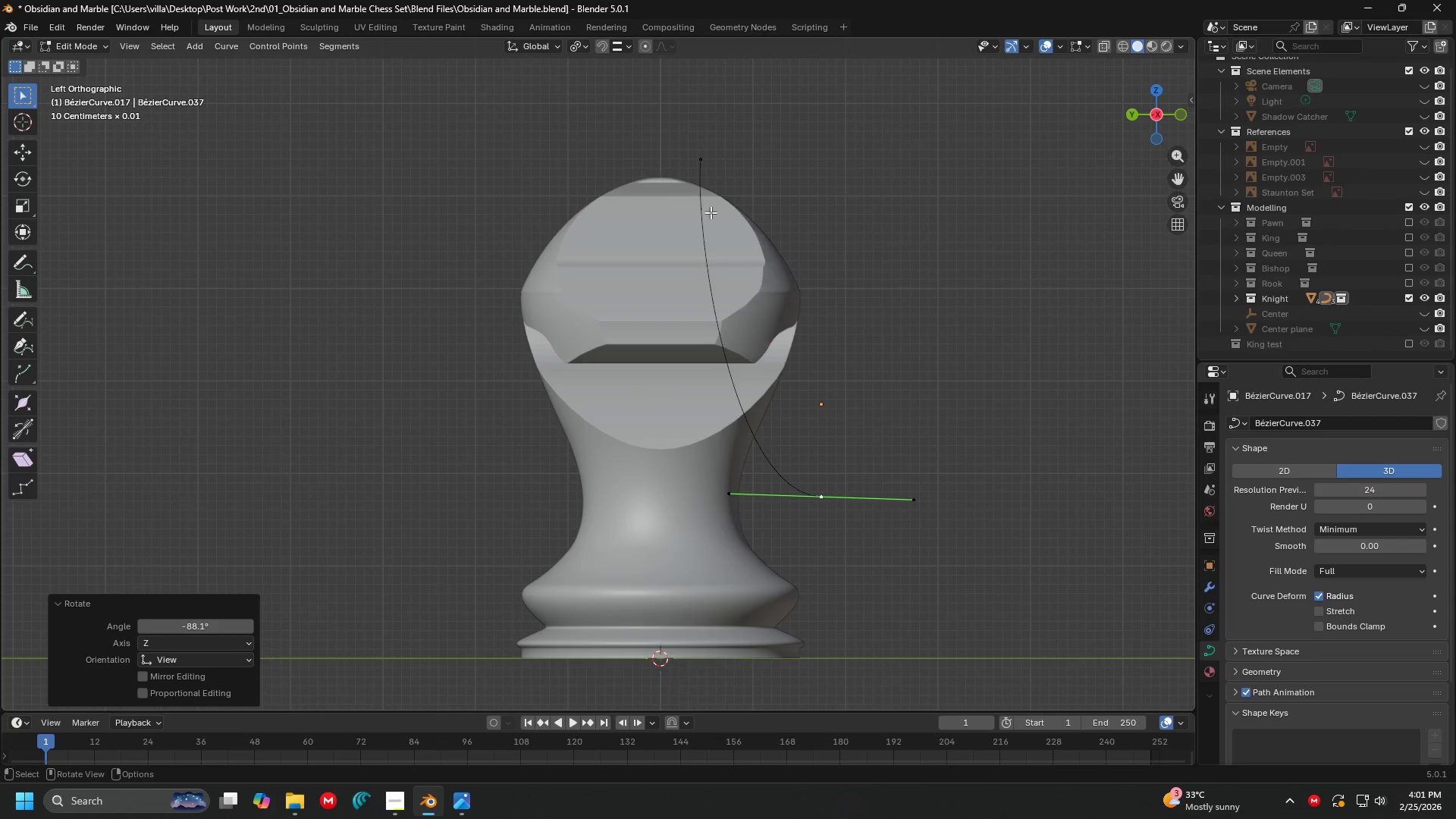 
key(Alt+AltLeft)
 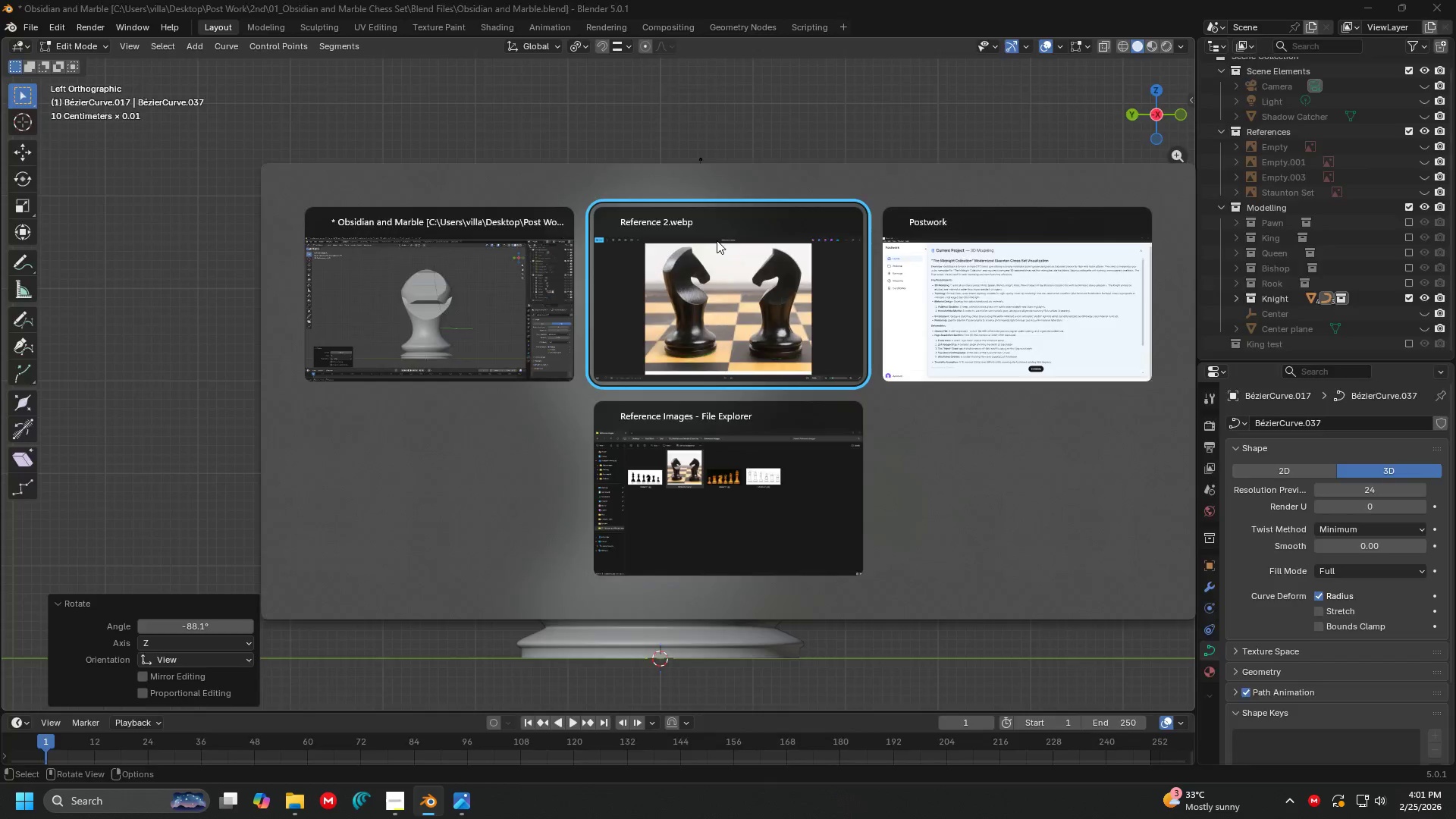 
key(Alt+Tab)
 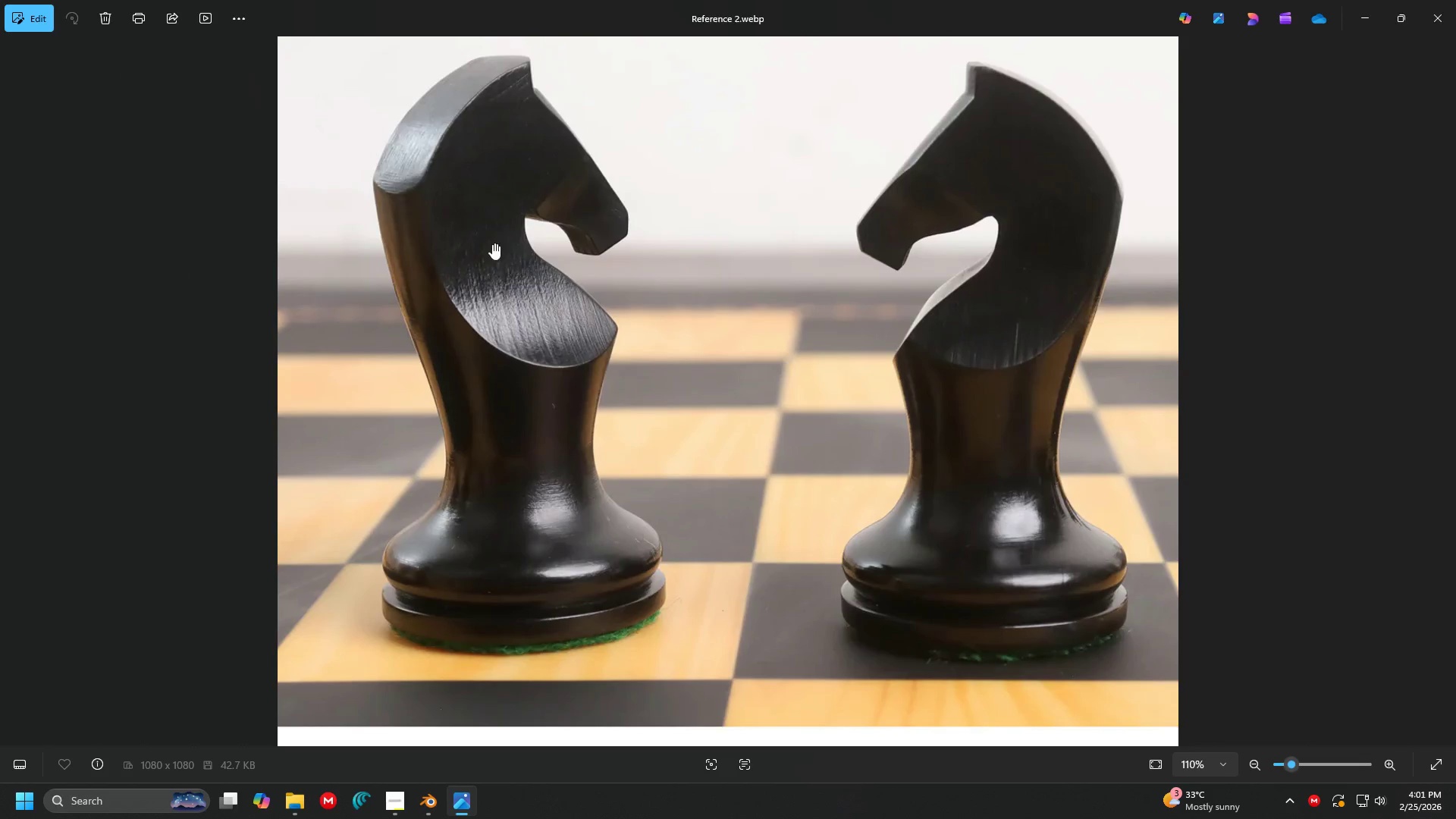 
key(Alt+AltLeft)
 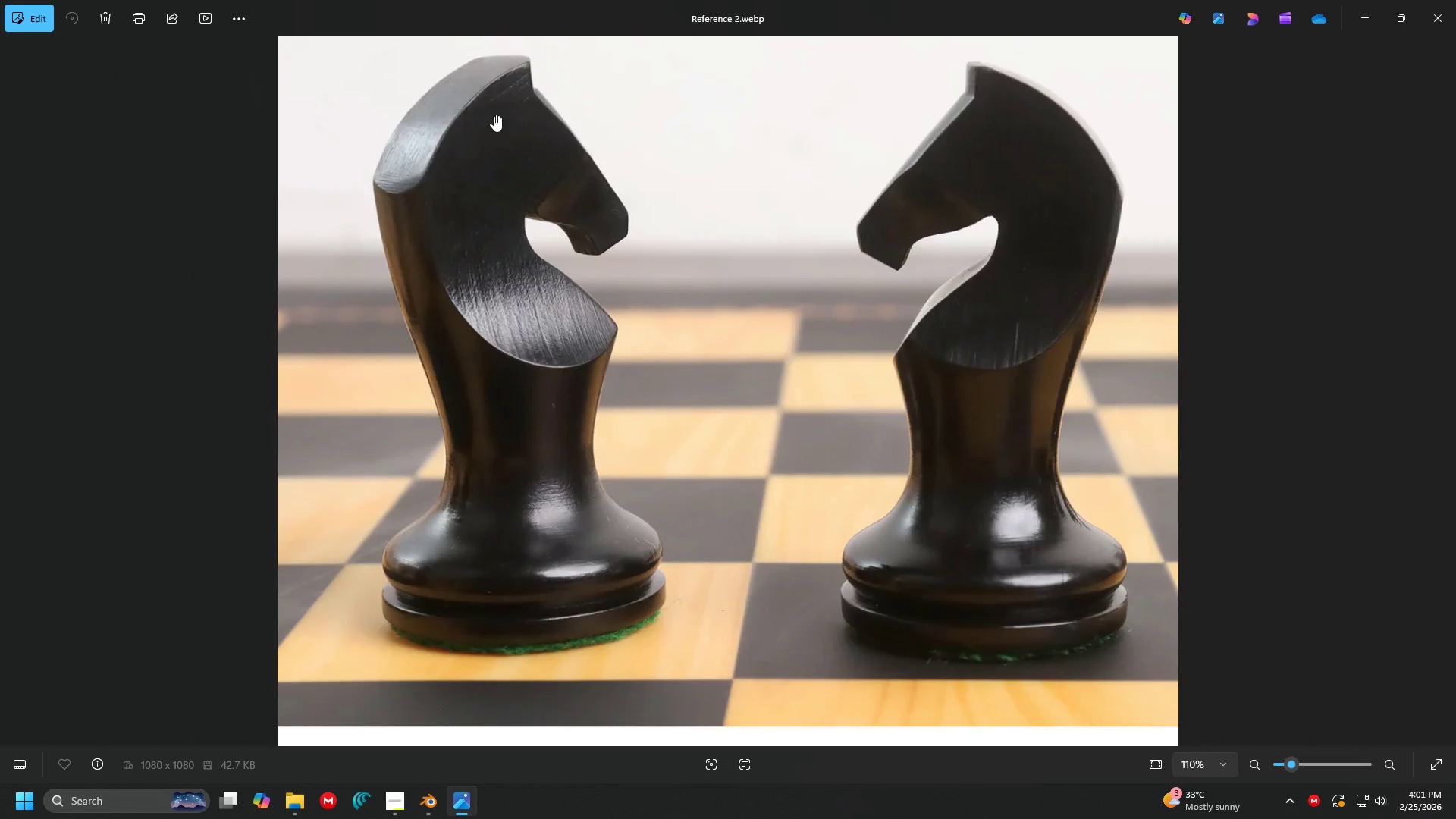 
key(Alt+Tab)
 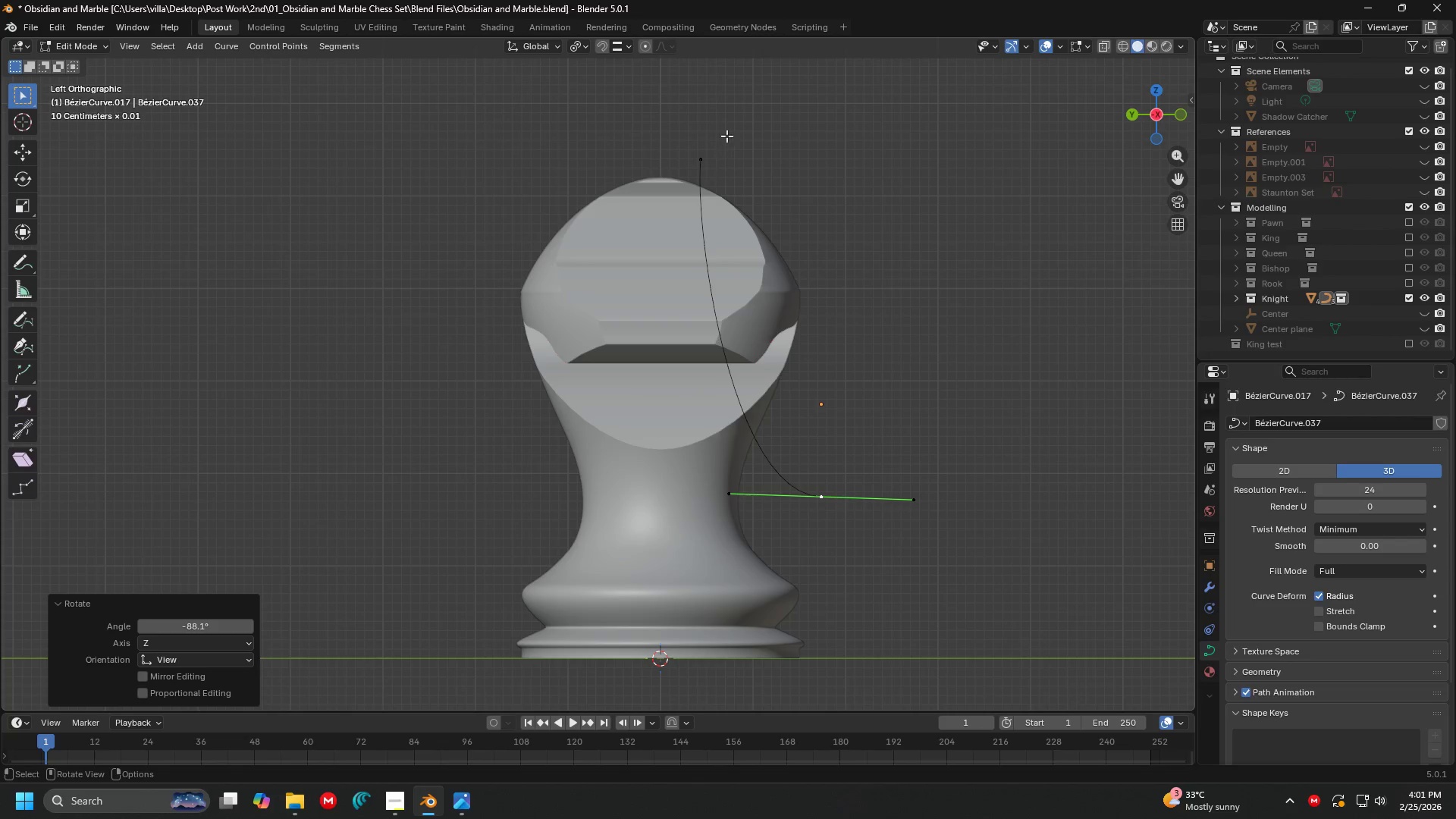 
left_click([714, 142])
 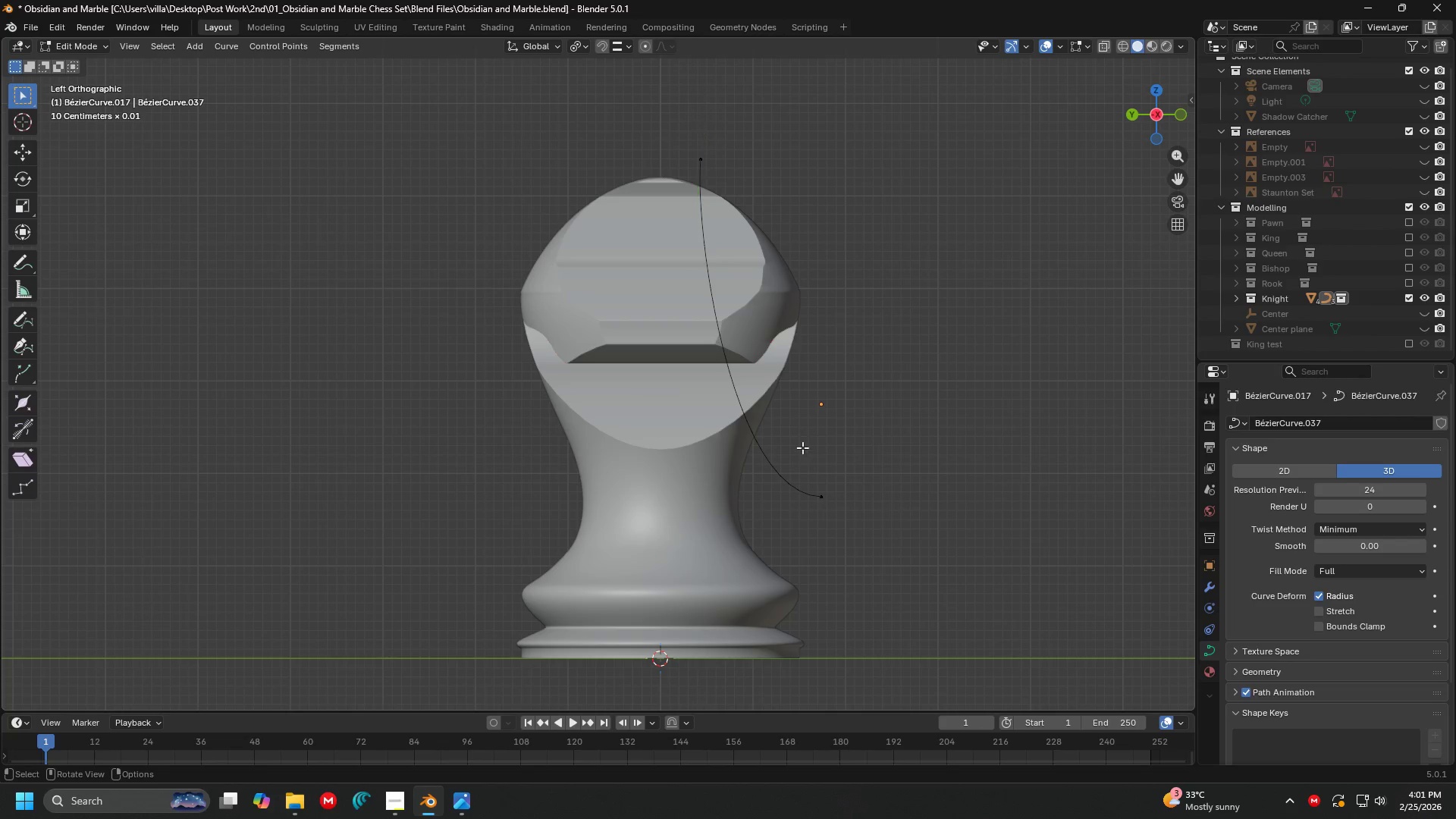 
double_click([816, 490])
 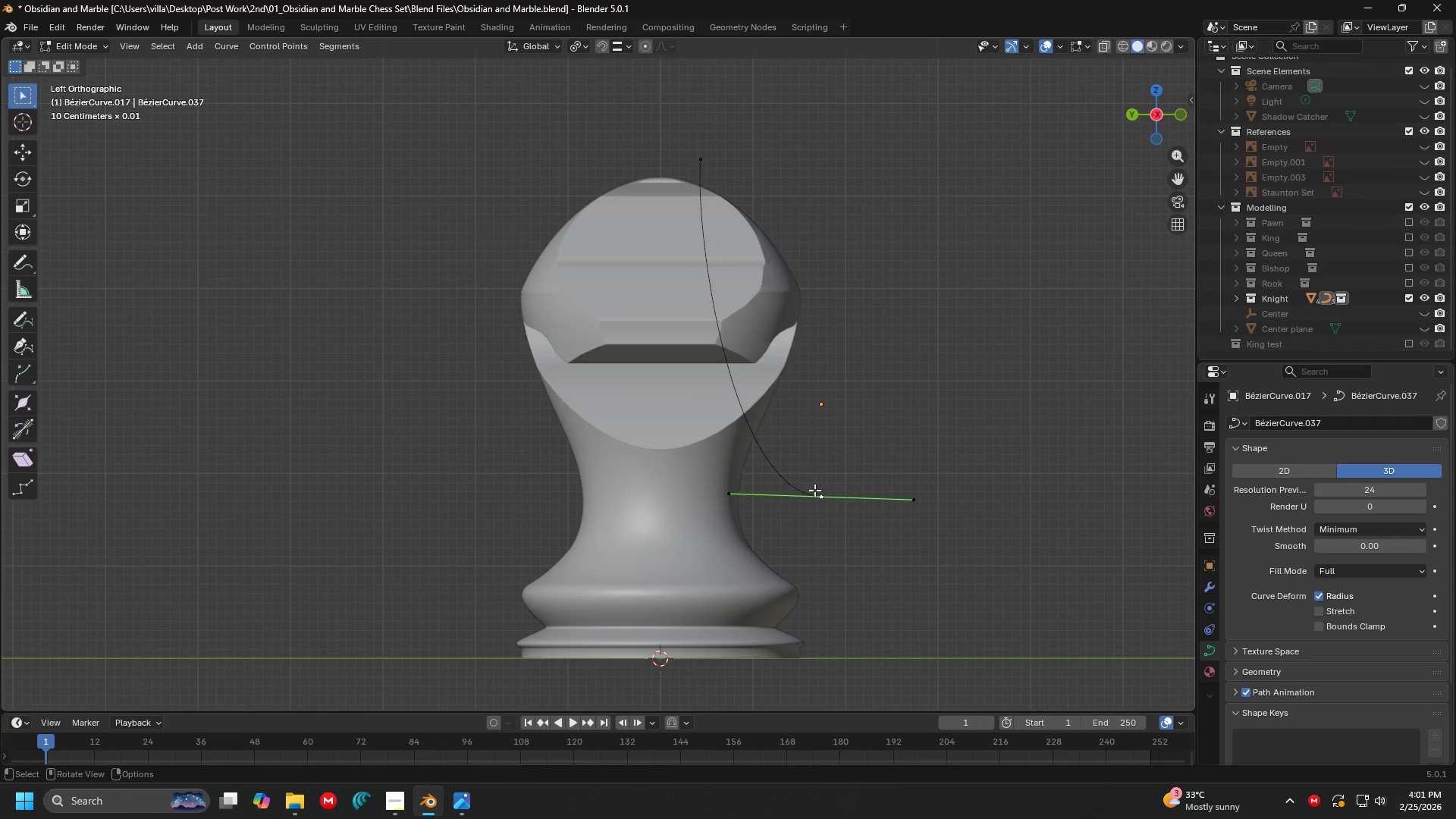 
key(G)
 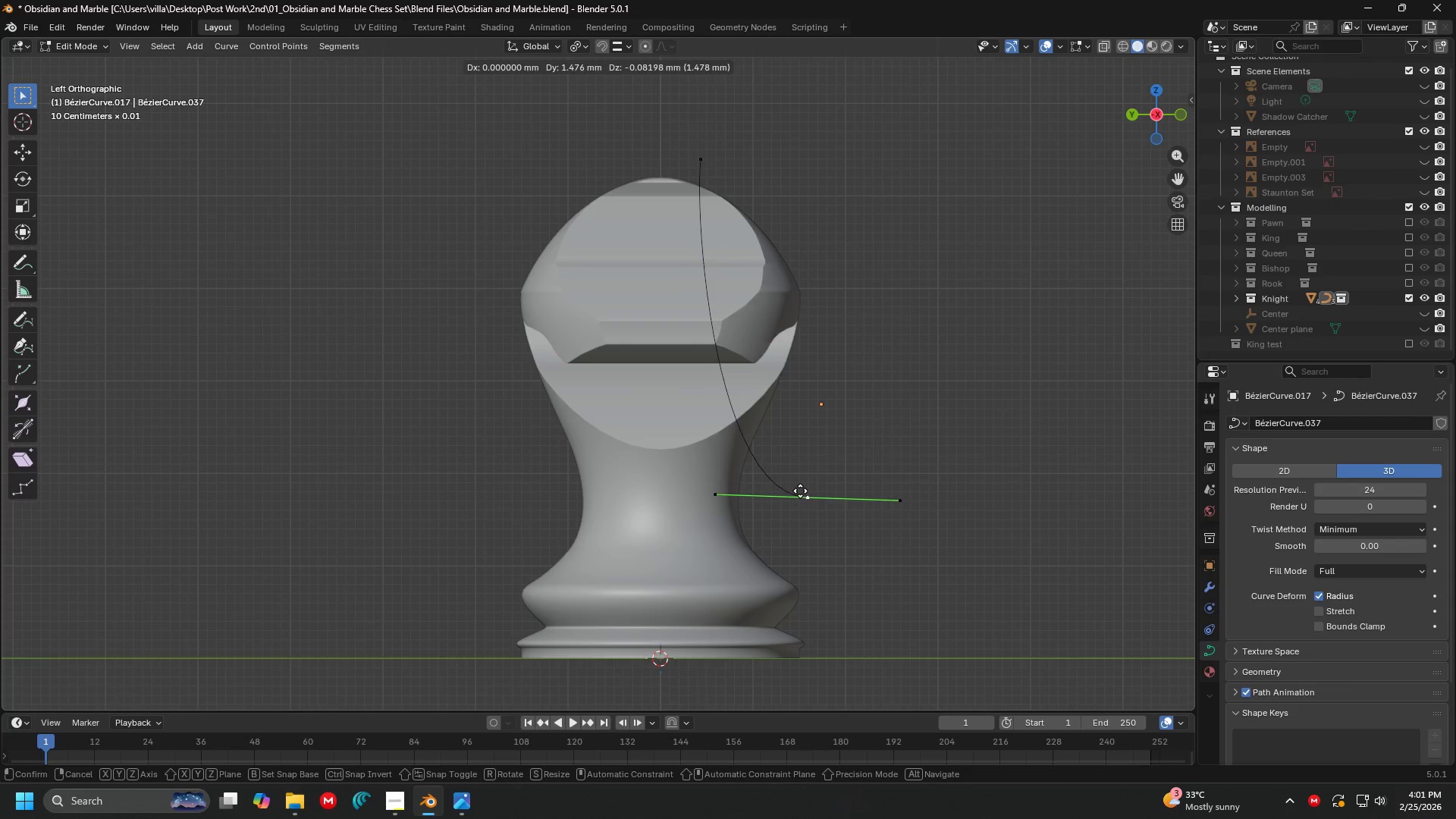 
double_click([721, 155])
 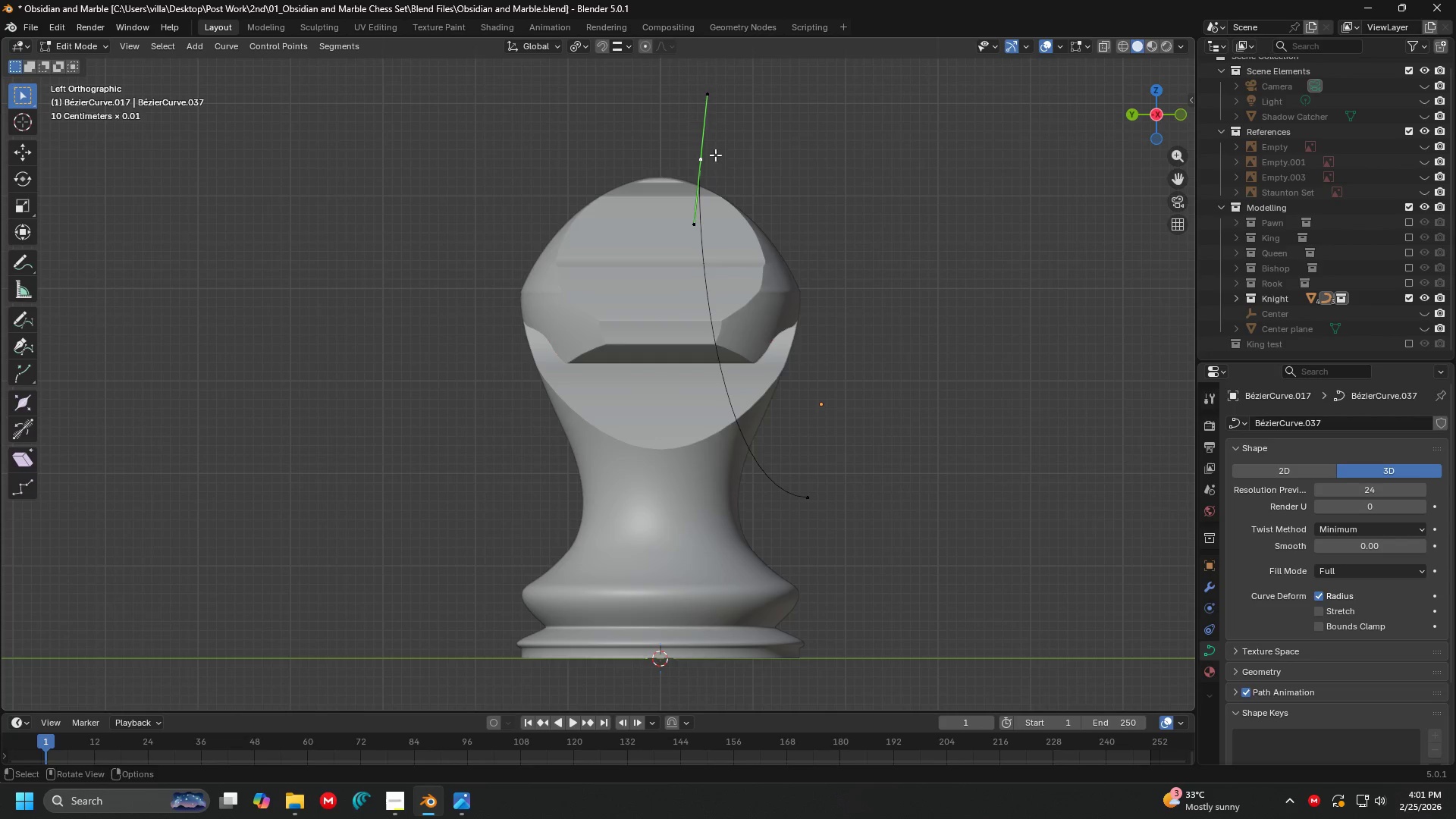 
key(G)
 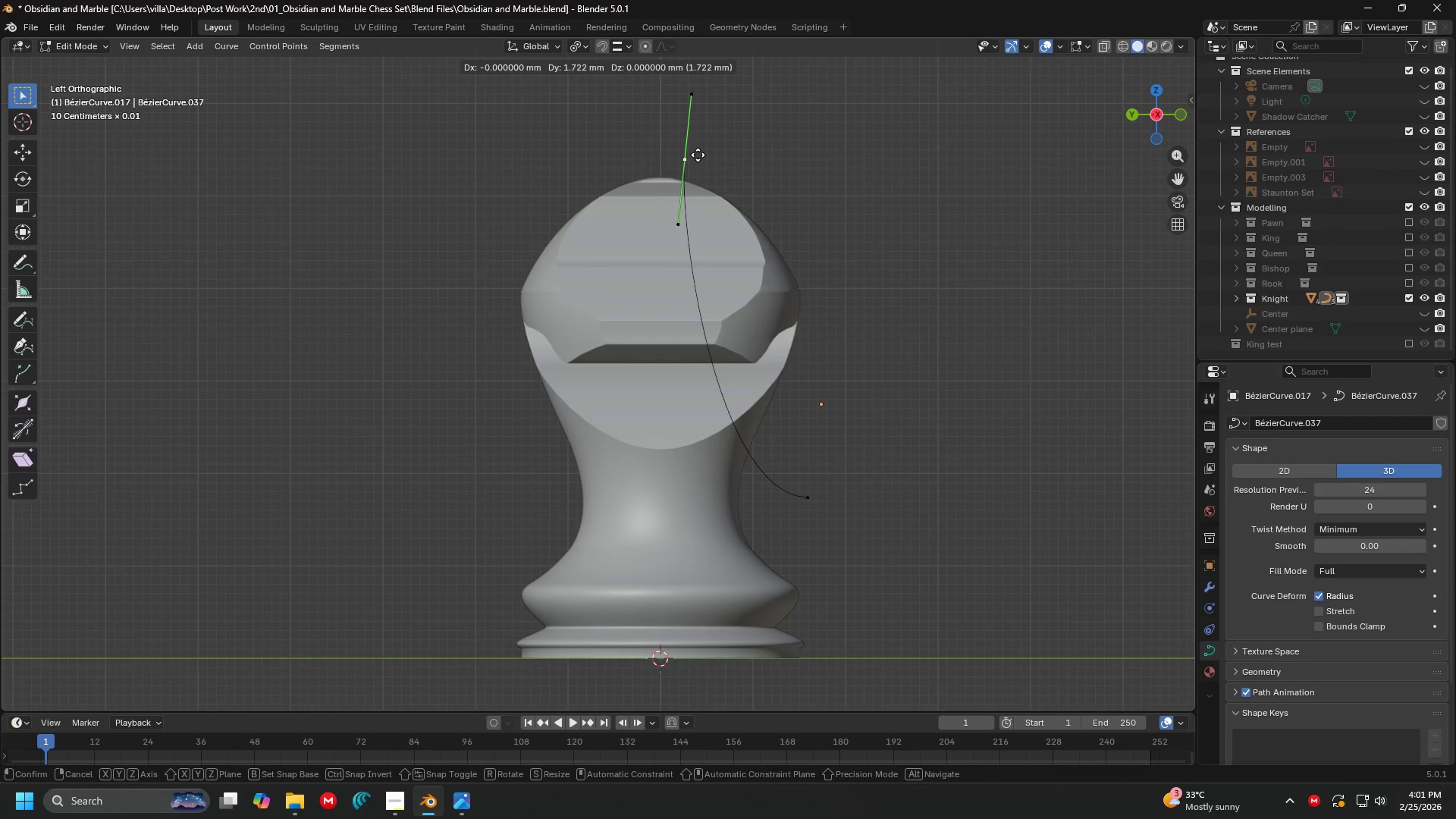 
left_click([702, 156])
 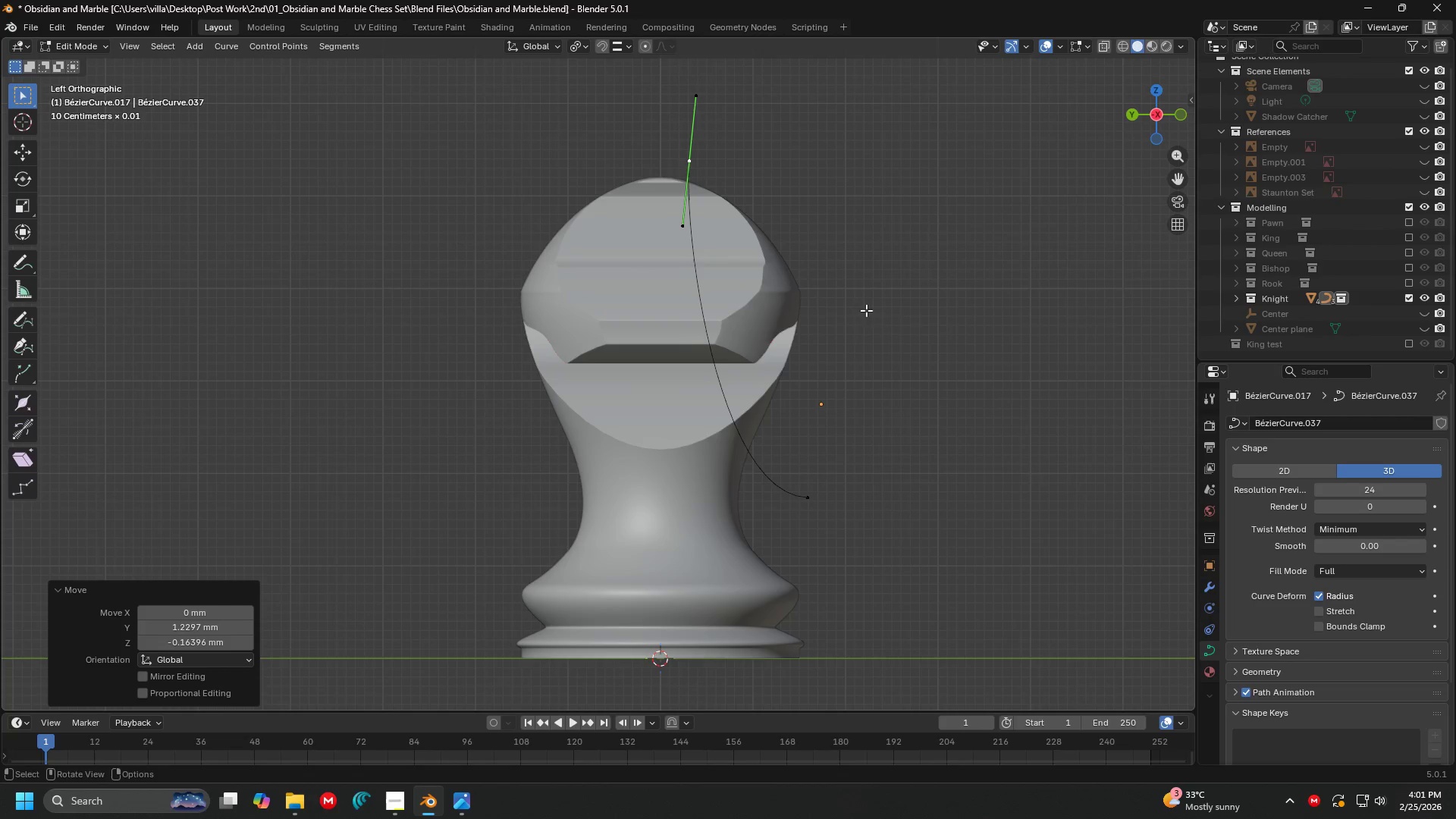 
key(Shift+ShiftLeft)
 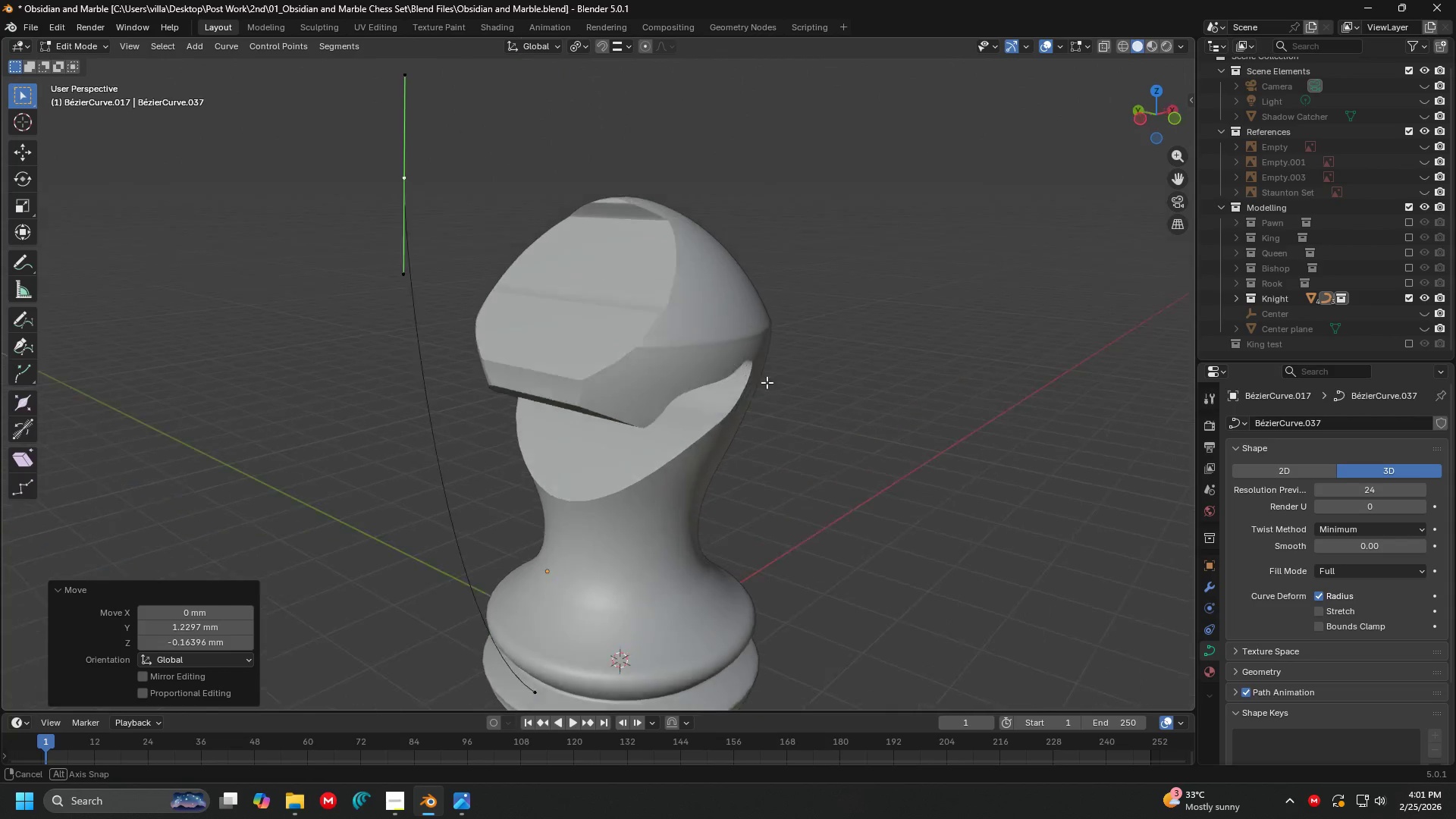 
scroll: coordinate [725, 400], scroll_direction: down, amount: 4.0
 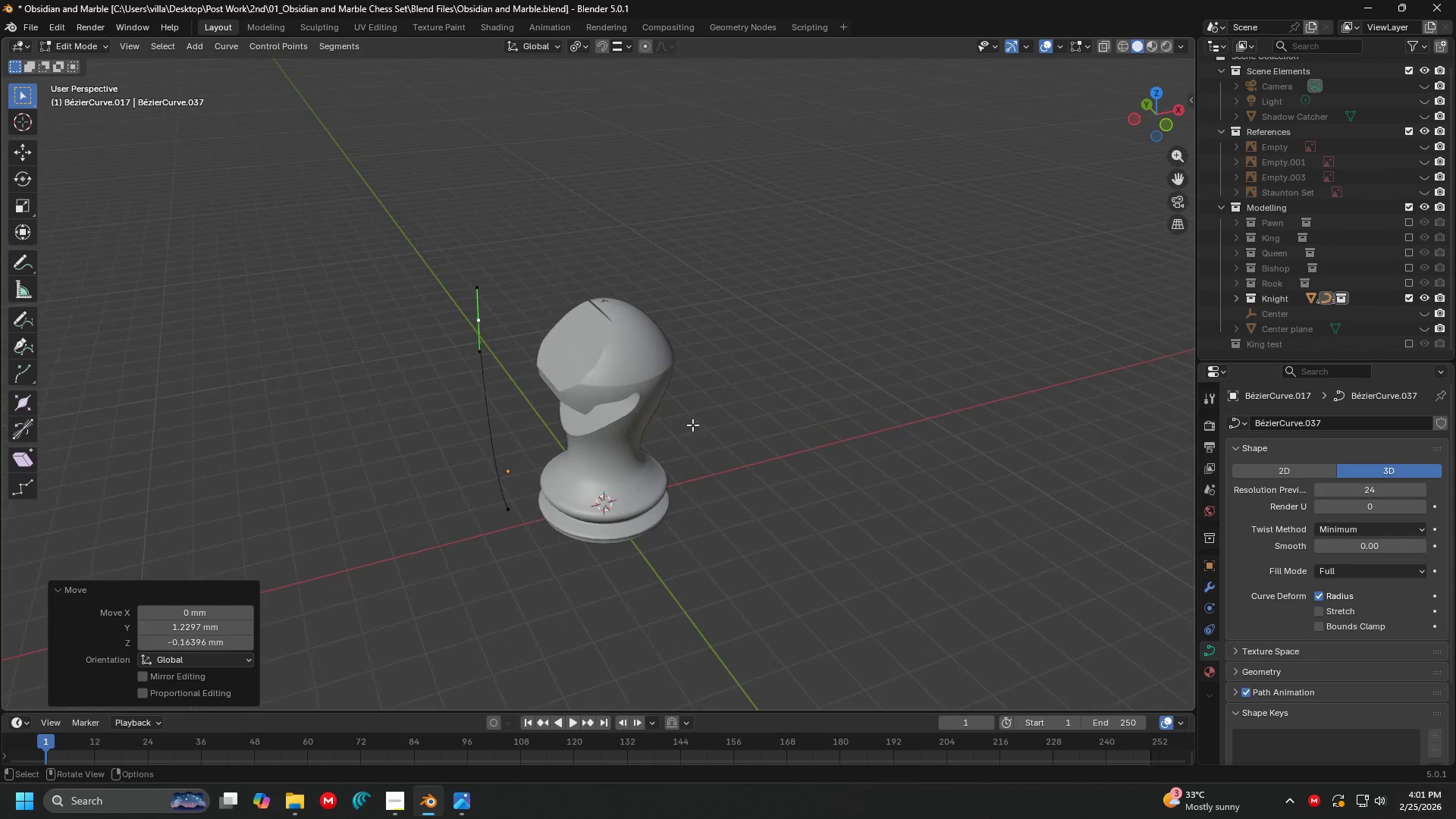 
key(Tab)
 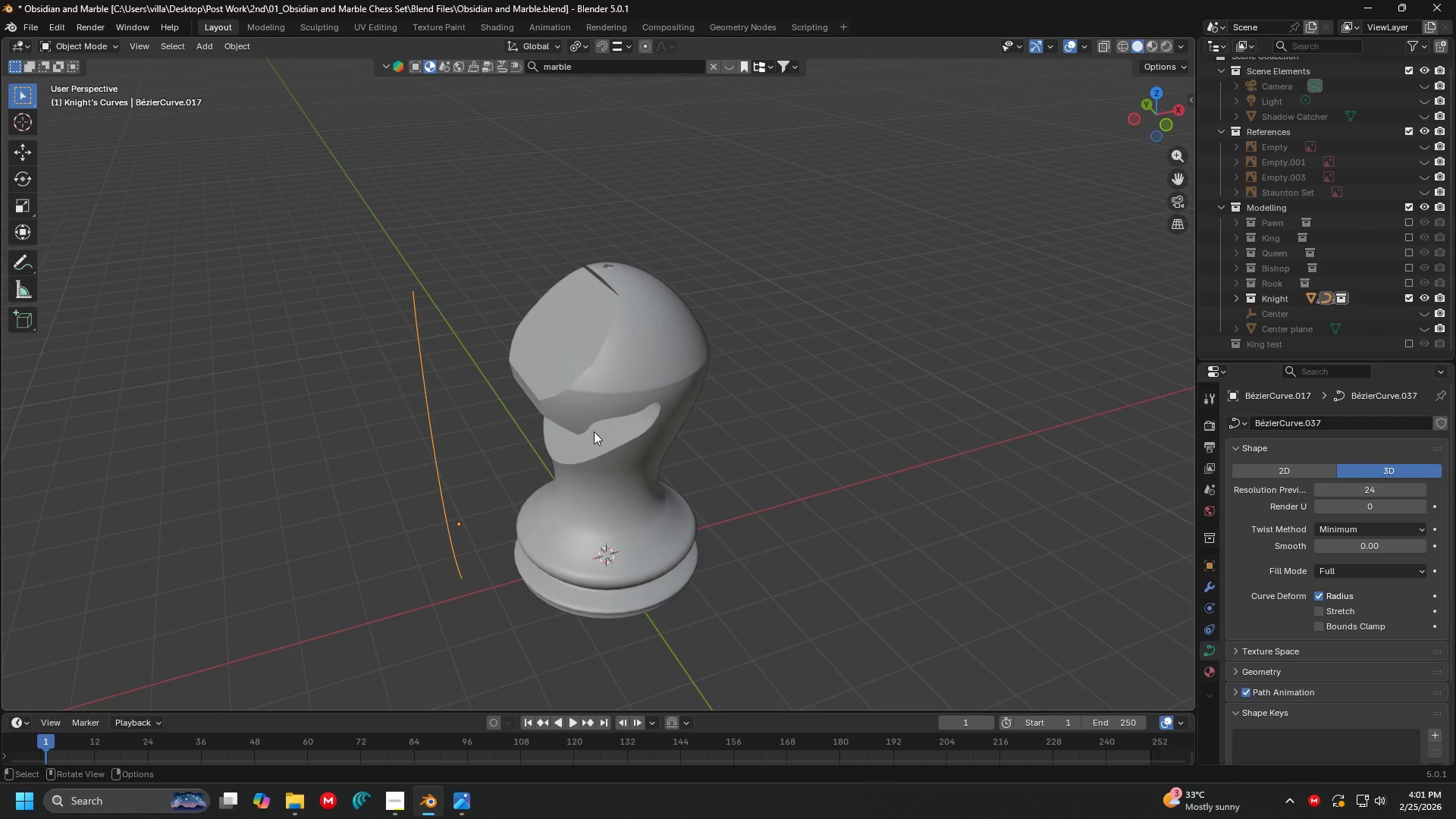 
scroll: coordinate [596, 431], scroll_direction: up, amount: 2.0
 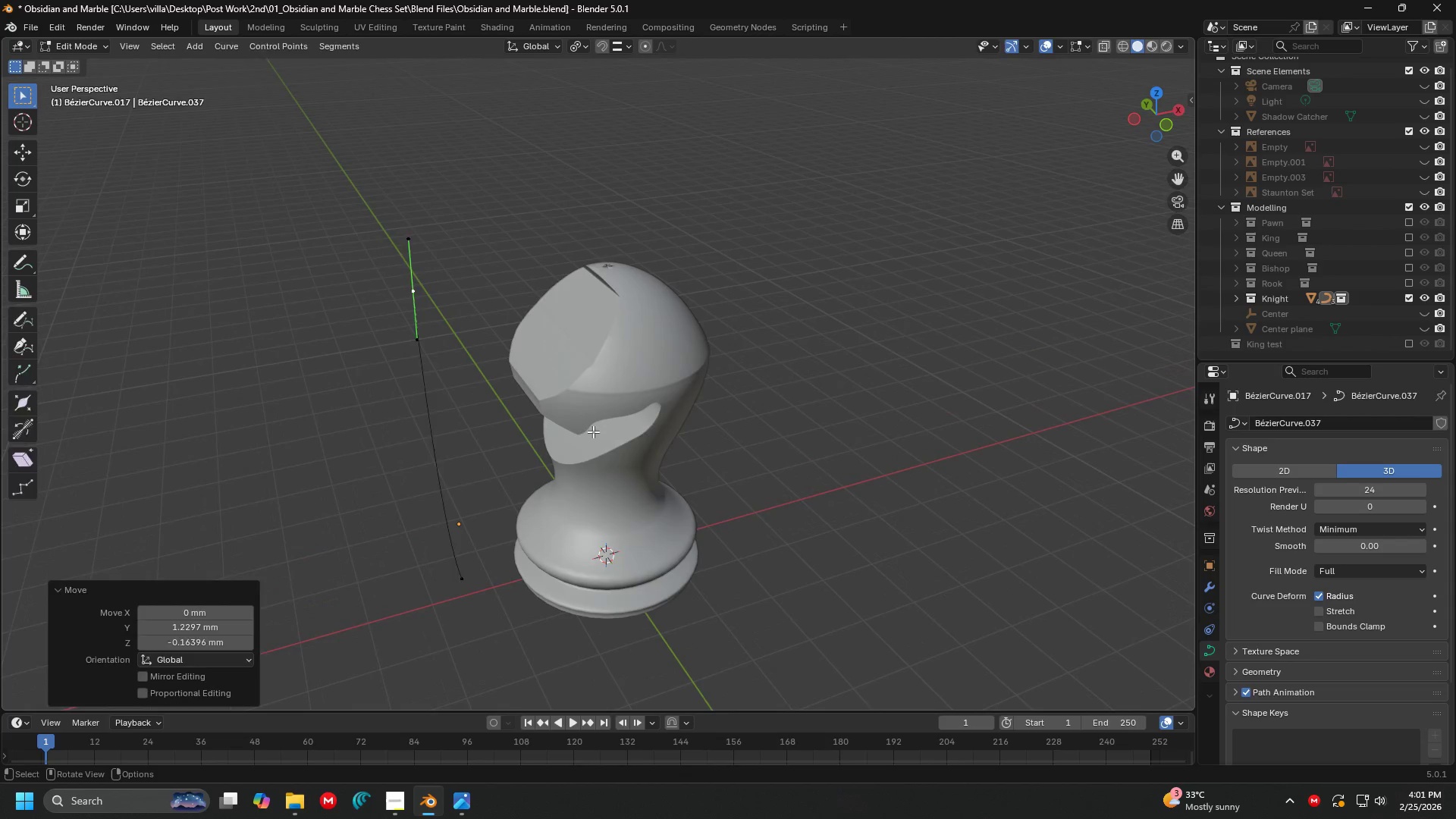 
scroll: coordinate [569, 429], scroll_direction: down, amount: 1.0
 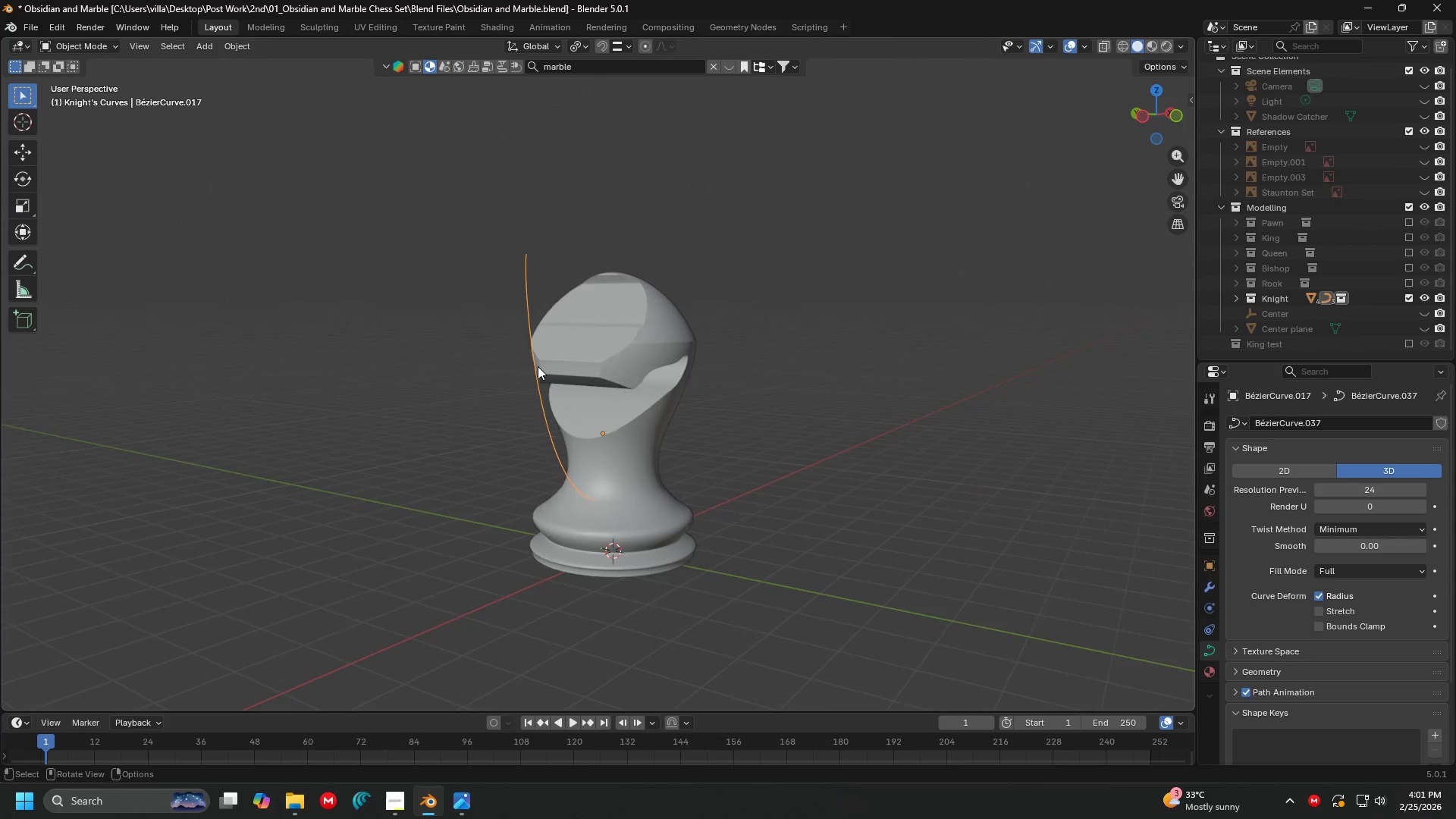 
key(1)
 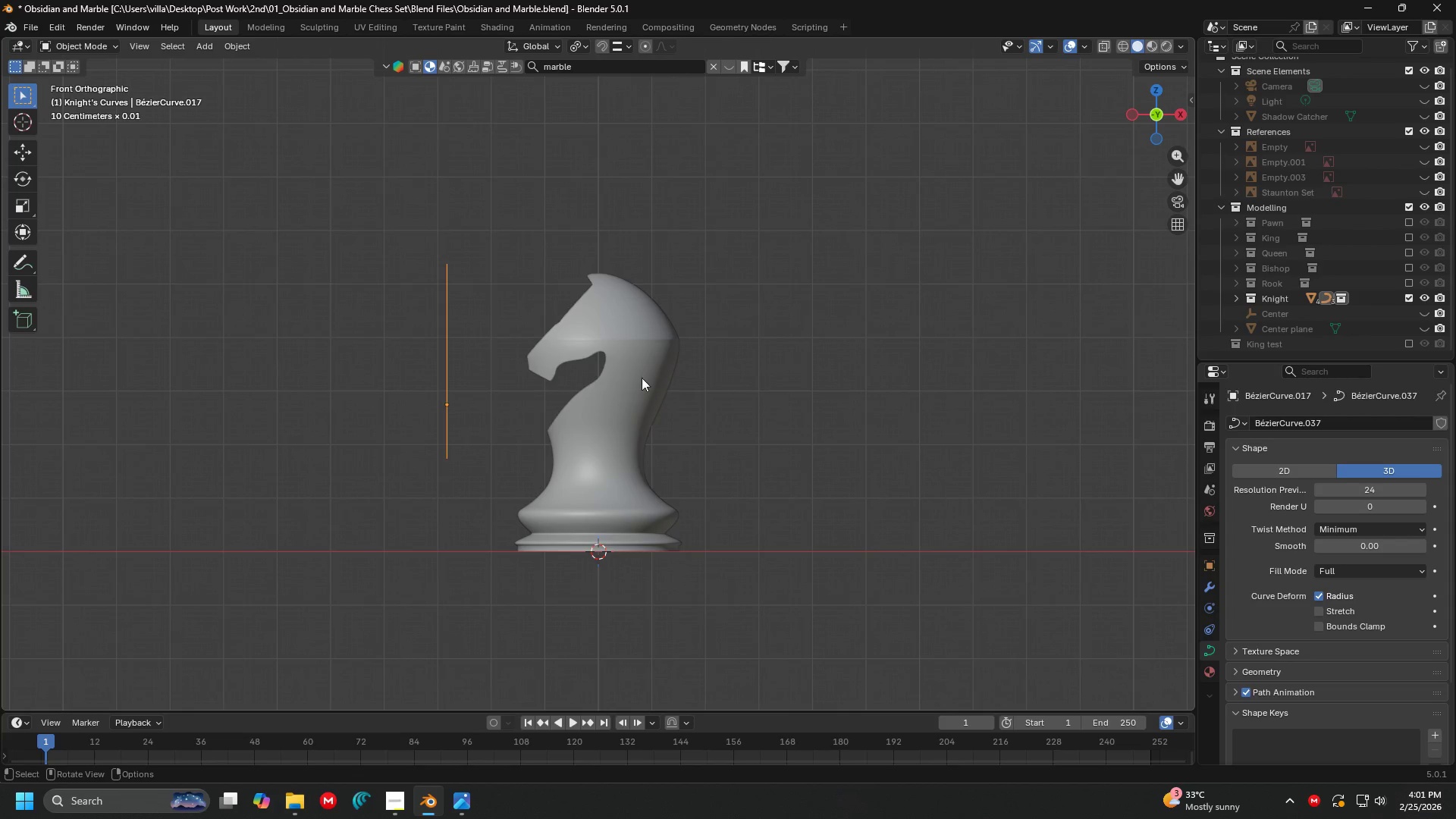 
scroll: coordinate [488, 356], scroll_direction: down, amount: 1.0
 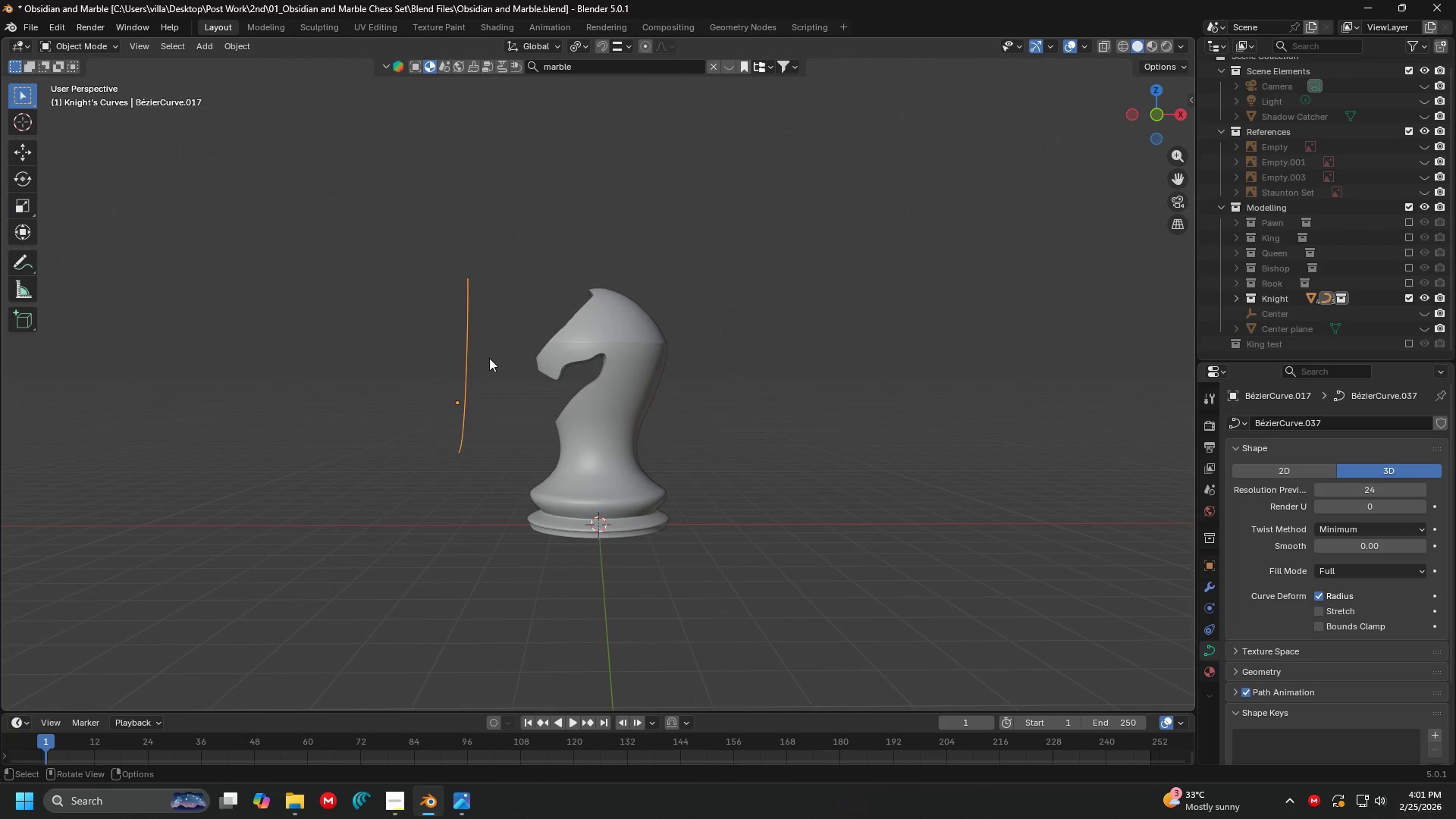 
key(1)
 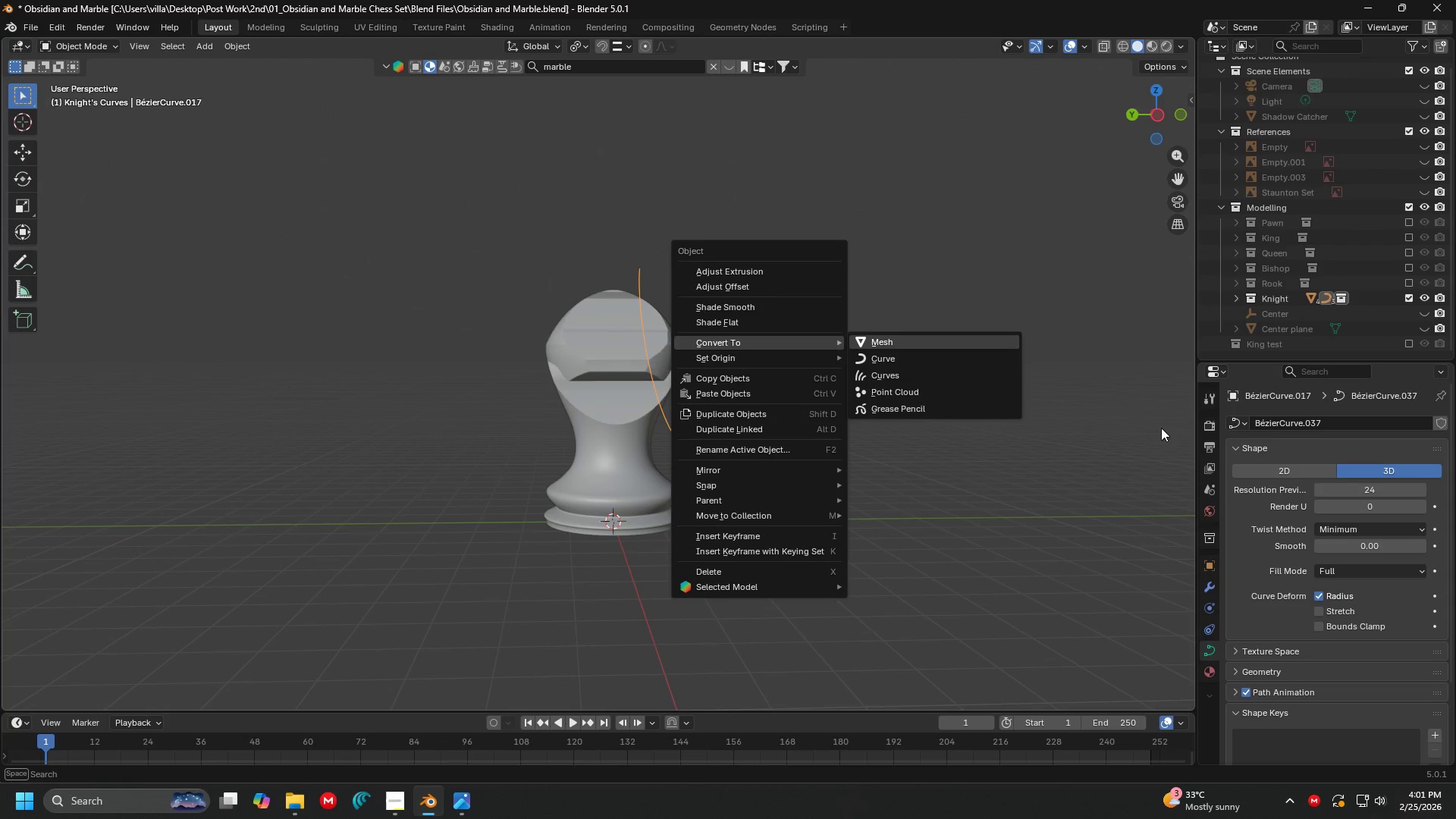 
key(Shift+D)
 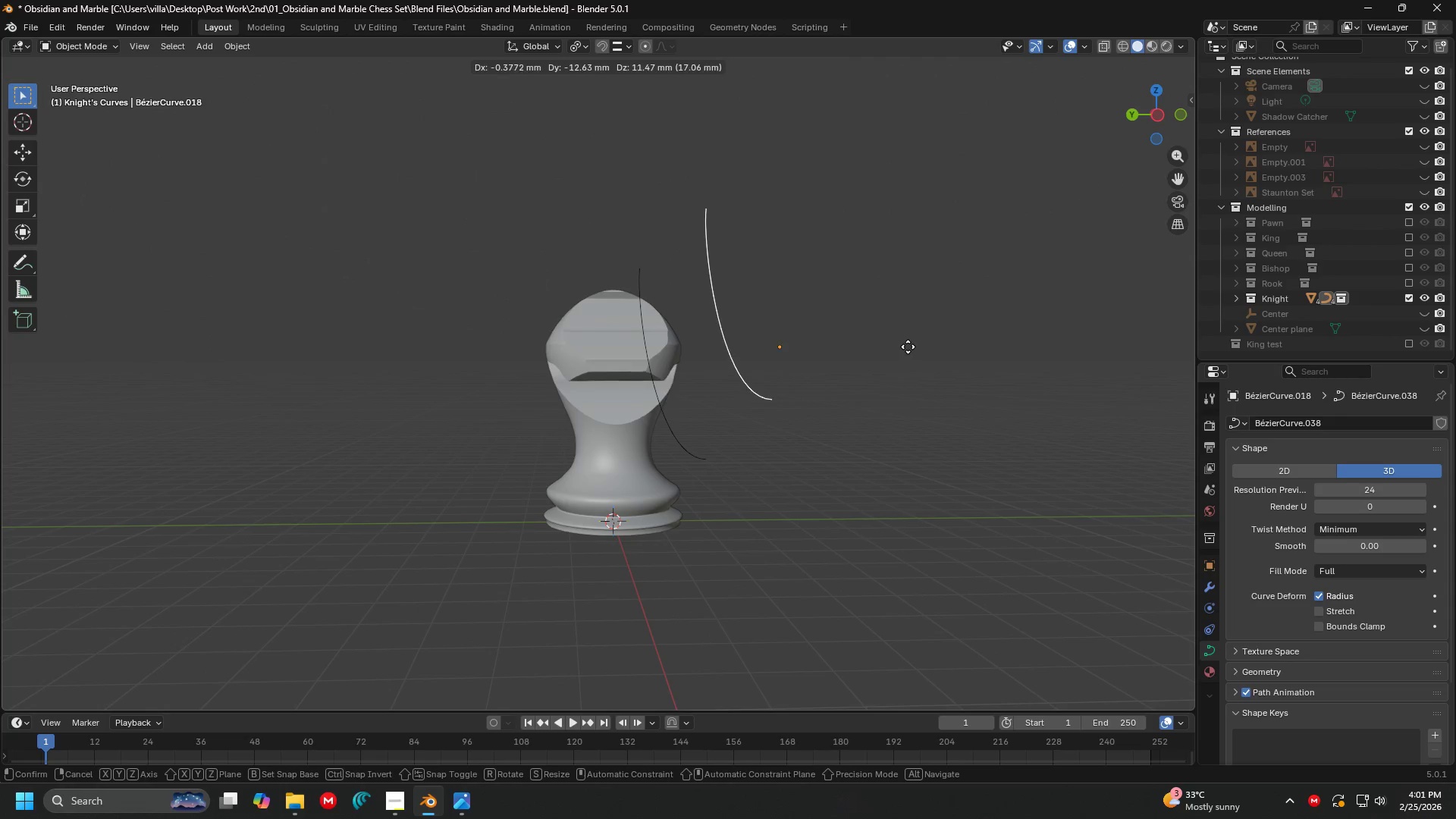 
right_click([908, 347])
 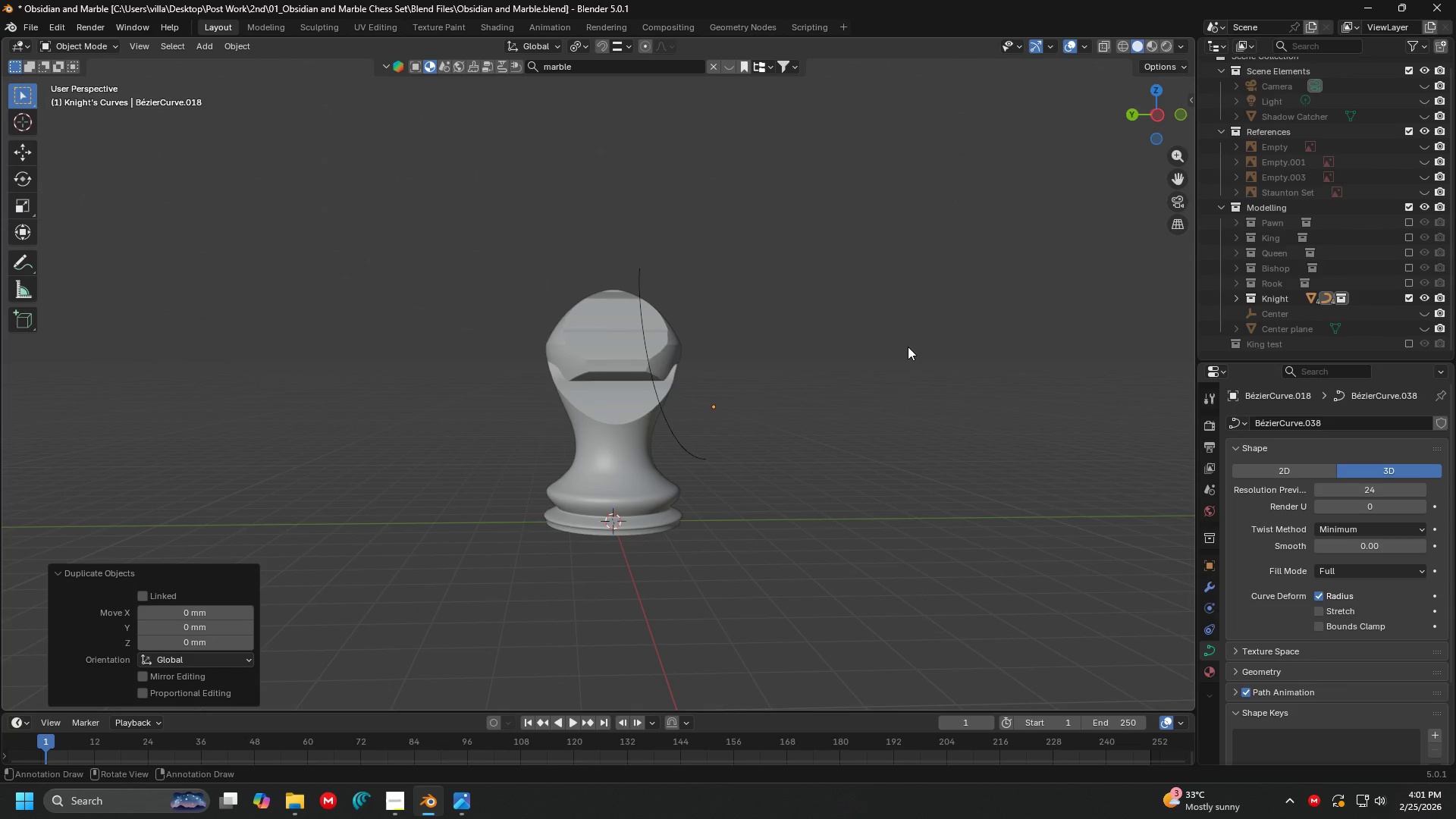 
key(H)
 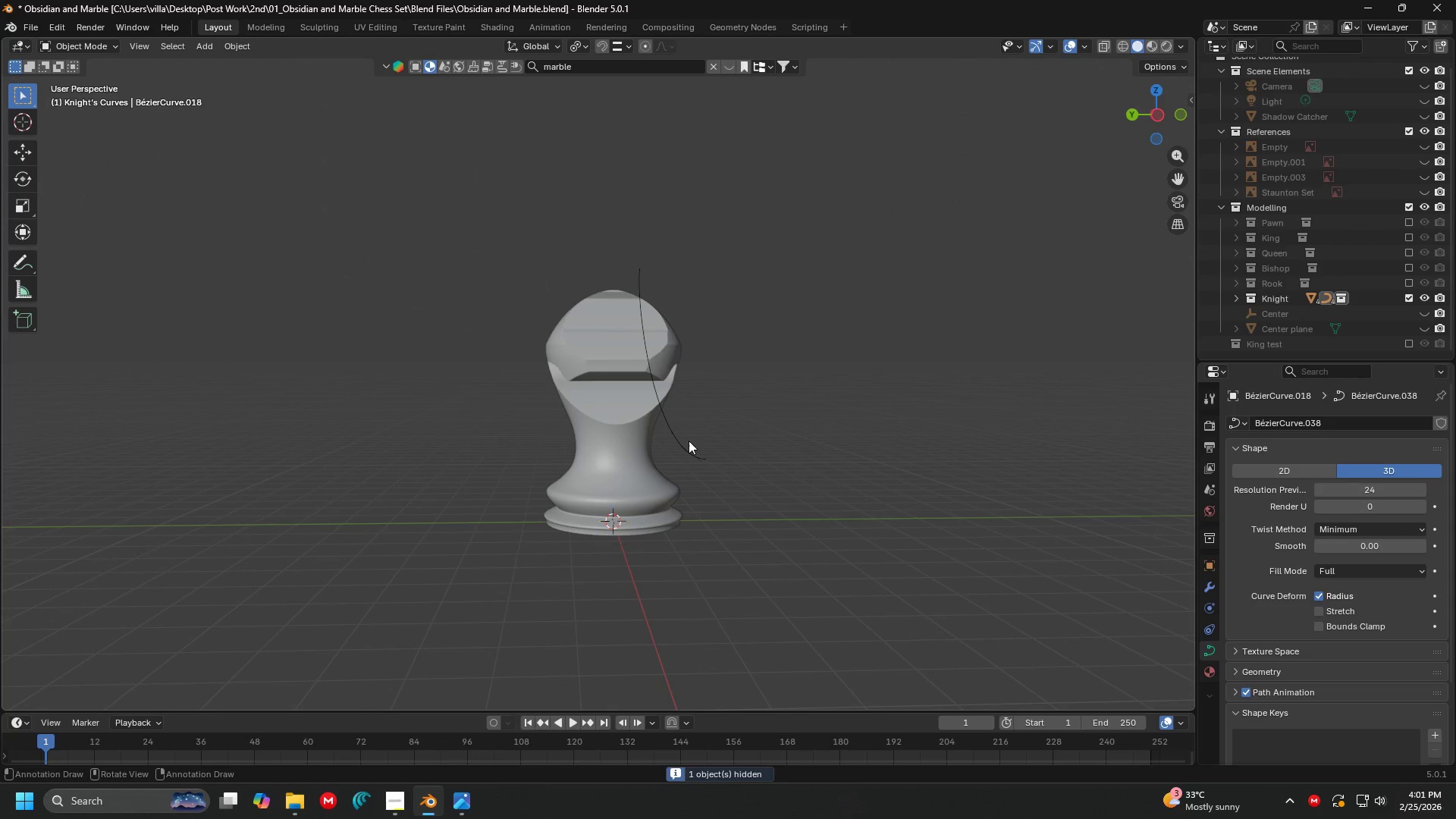 
left_click([687, 447])
 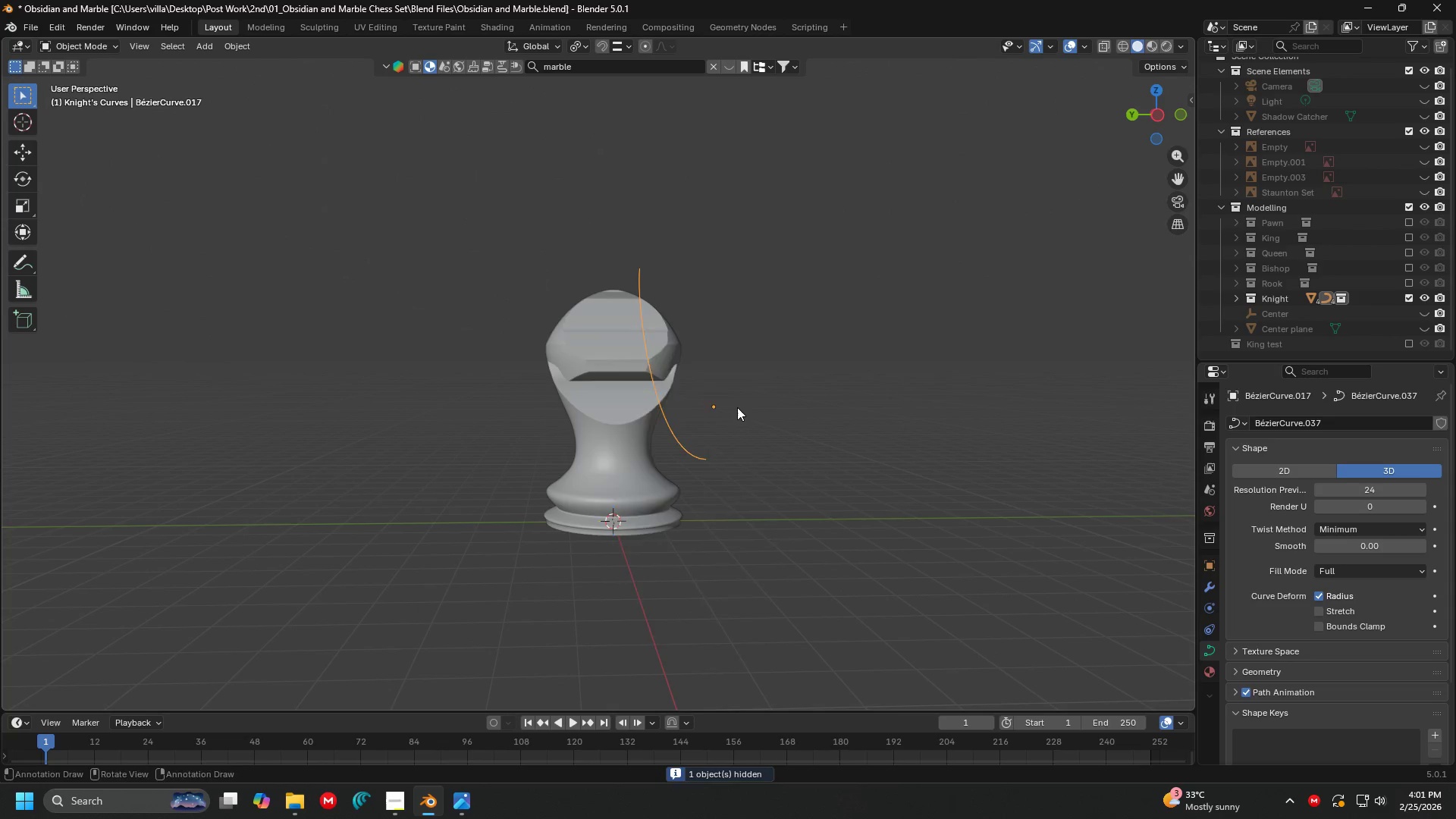 
right_click([738, 406])
 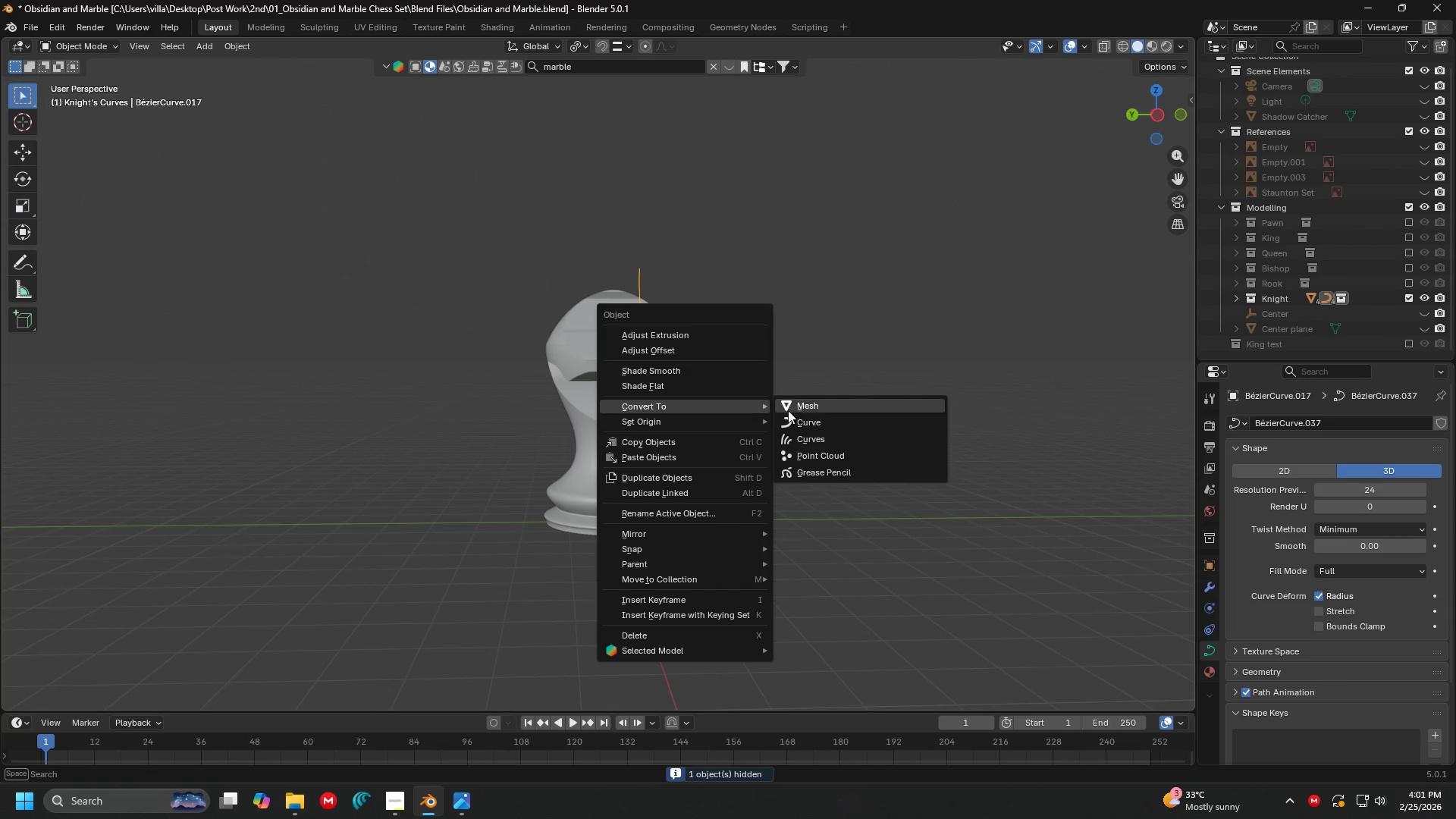 
left_click([819, 409])
 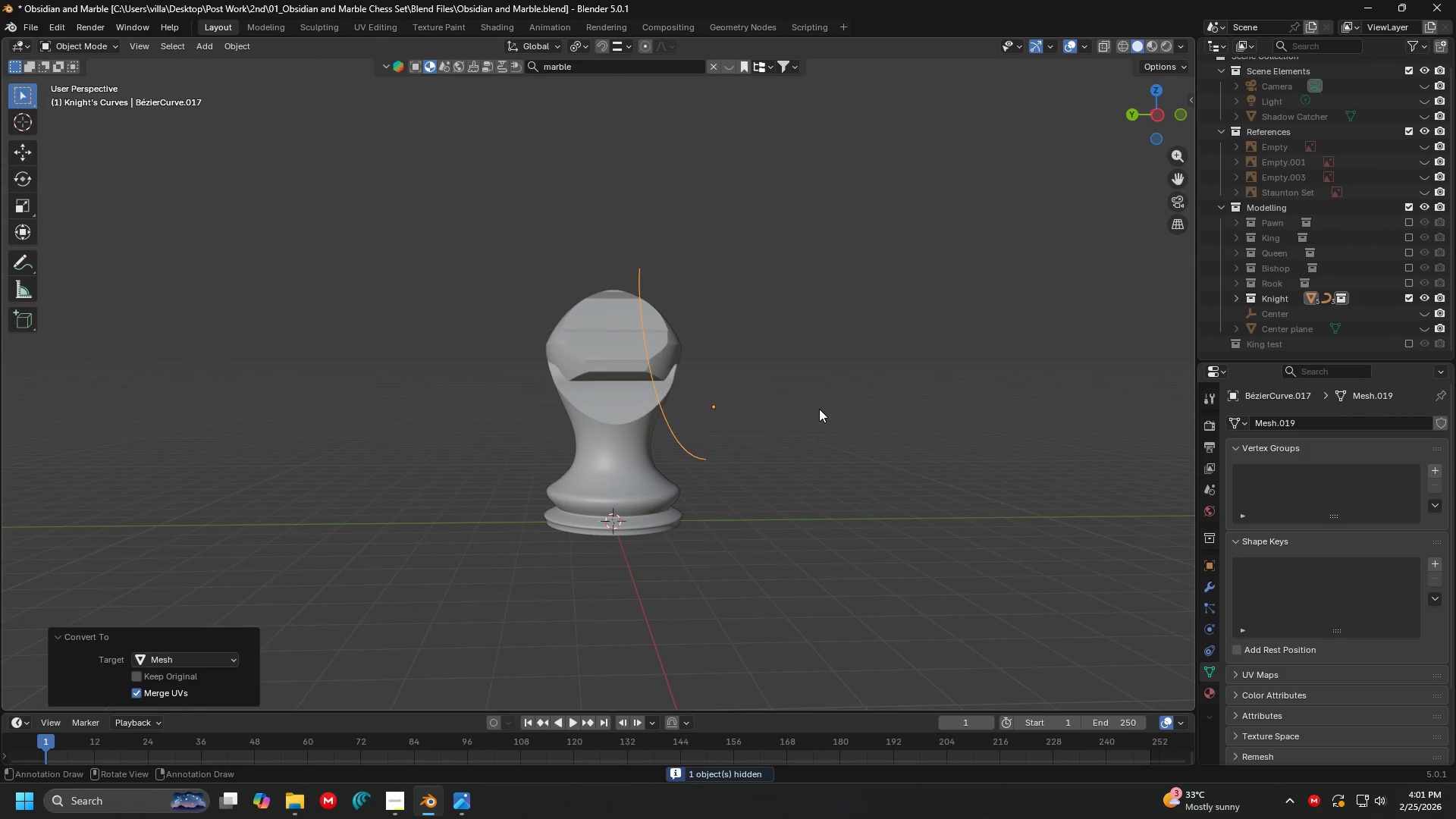 
key(Tab)
type(a1)
 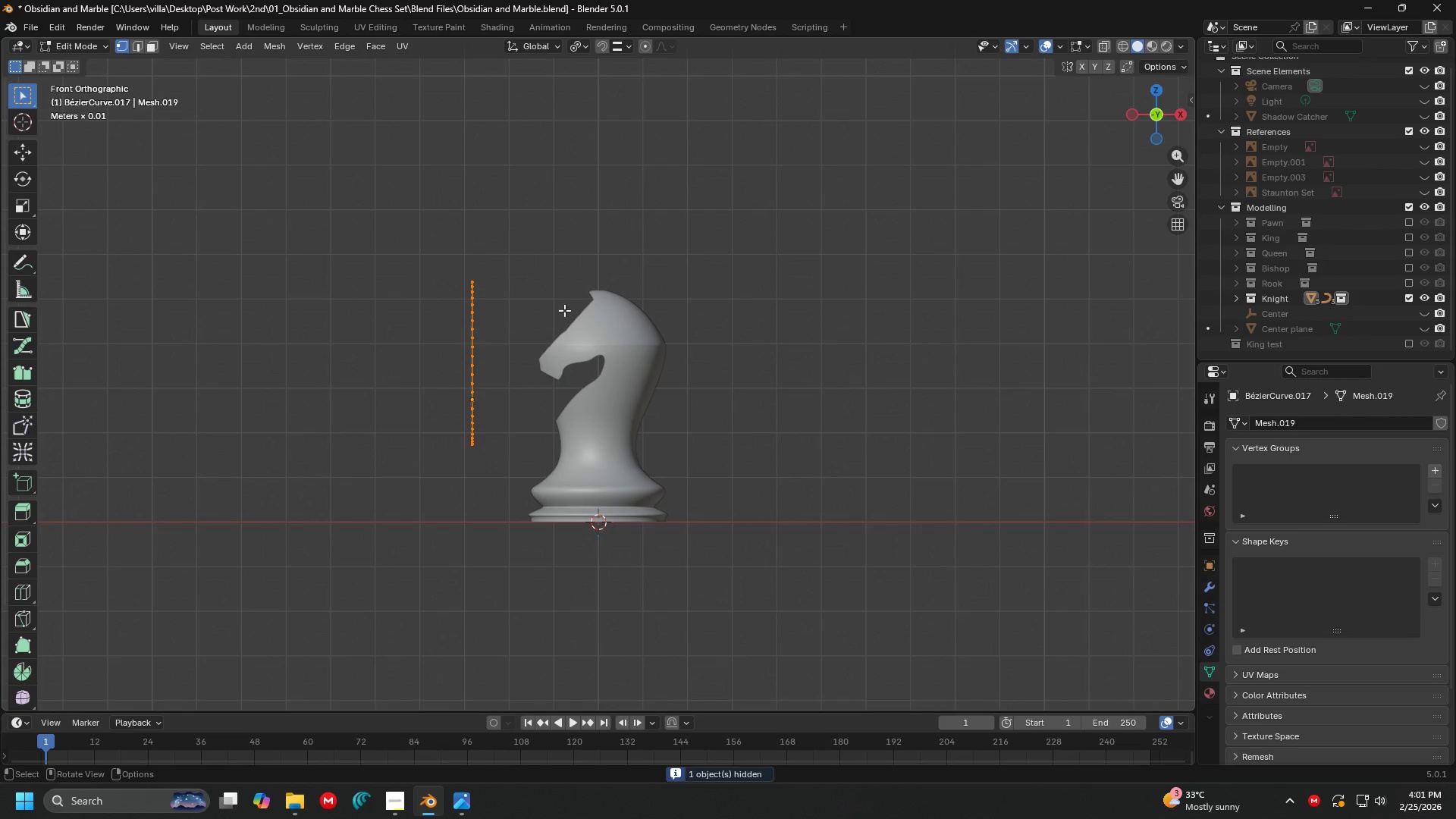 
key(Control+ControlLeft)
 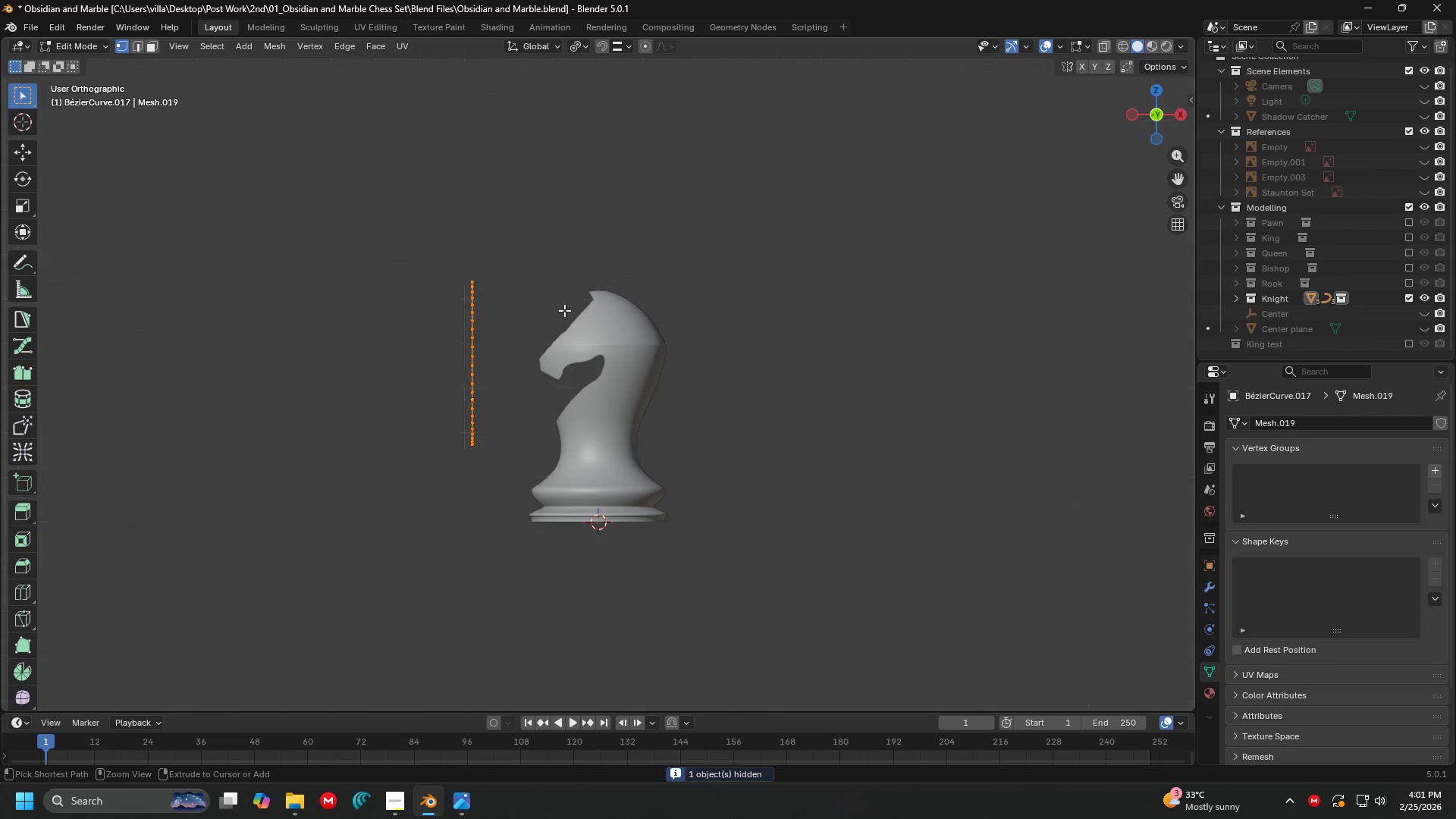 
key(Control+3)
 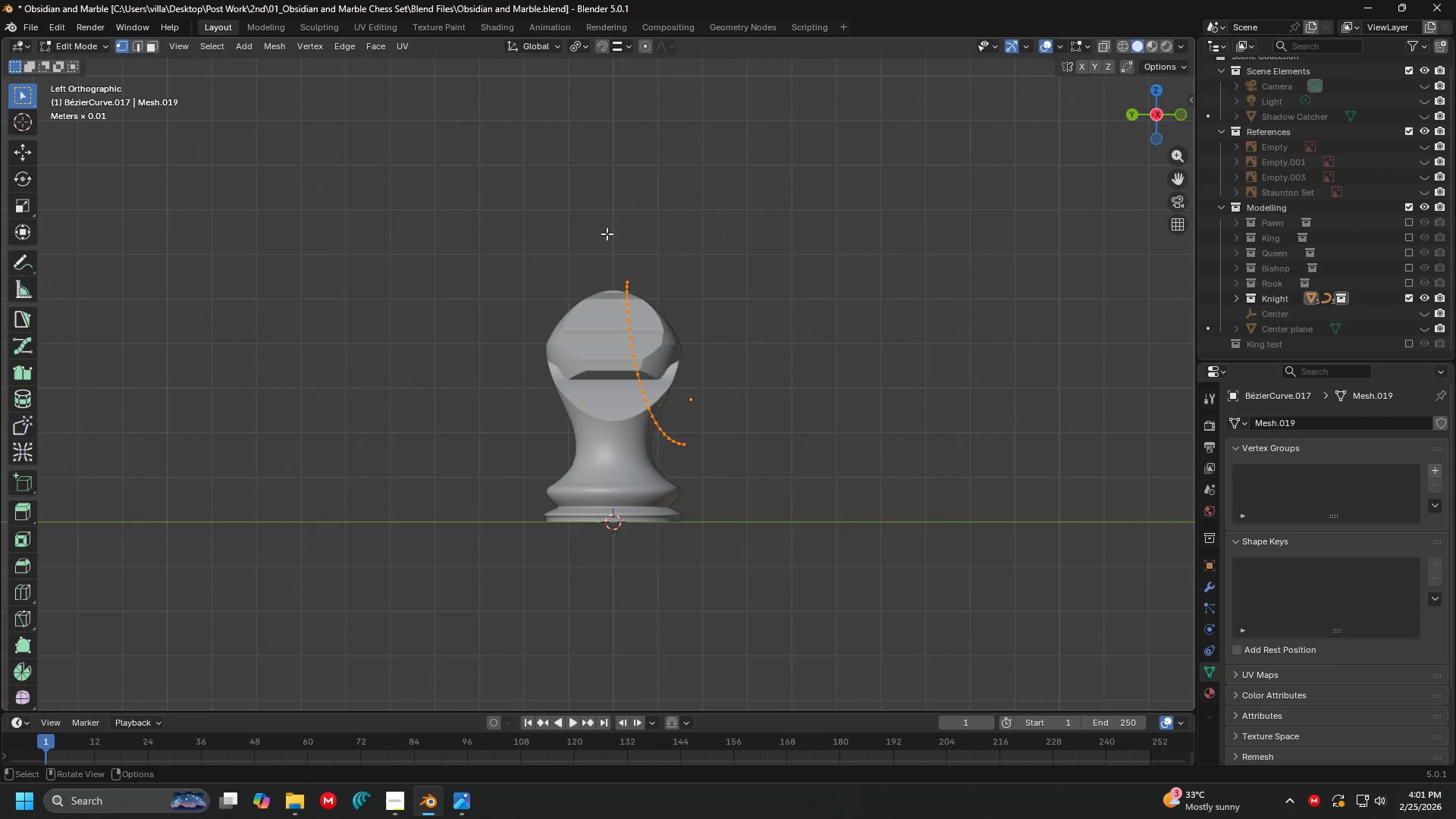 
left_click_drag(start_coordinate=[618, 246], to_coordinate=[621, 249])
 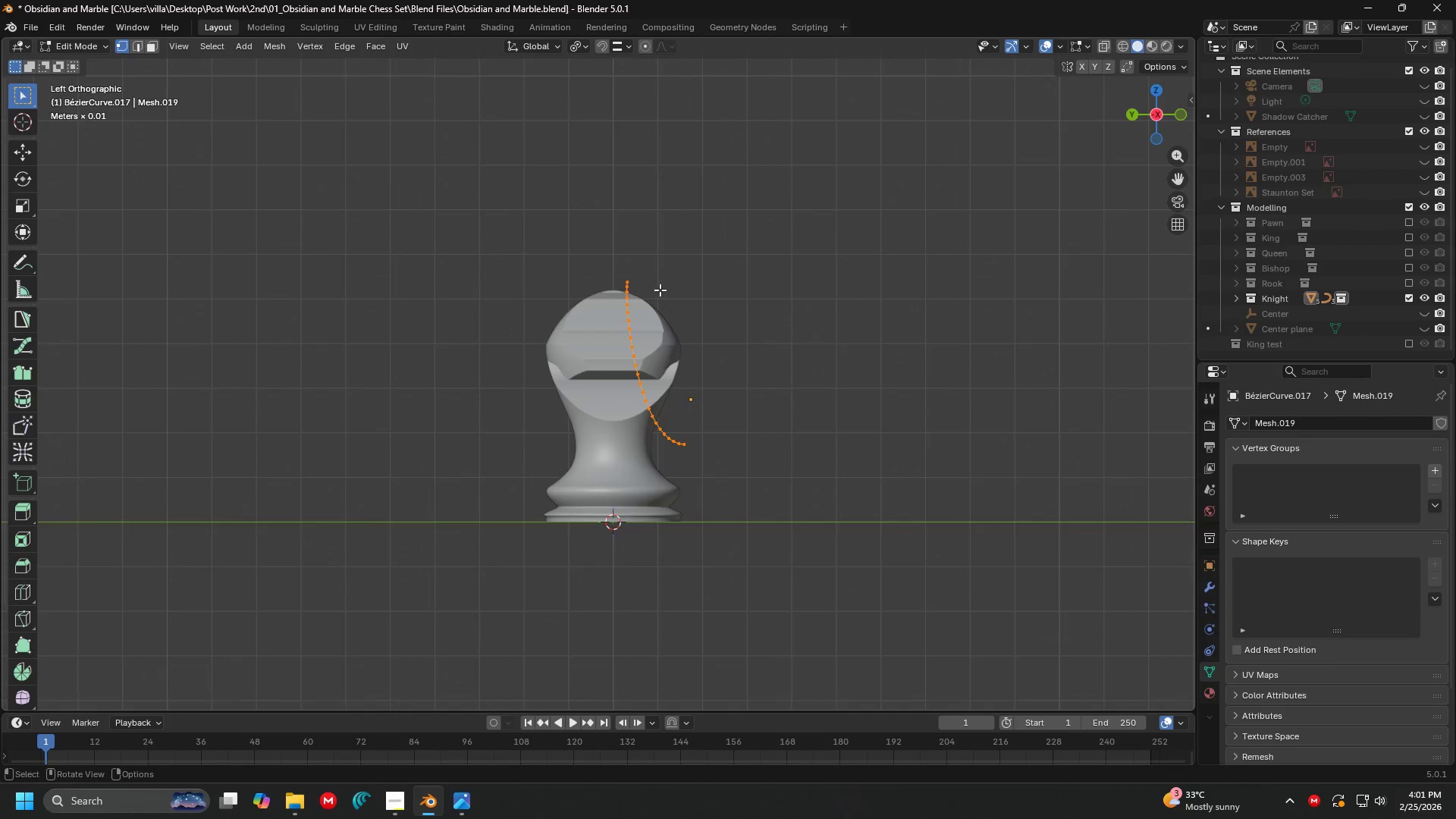 
left_click([651, 224])
 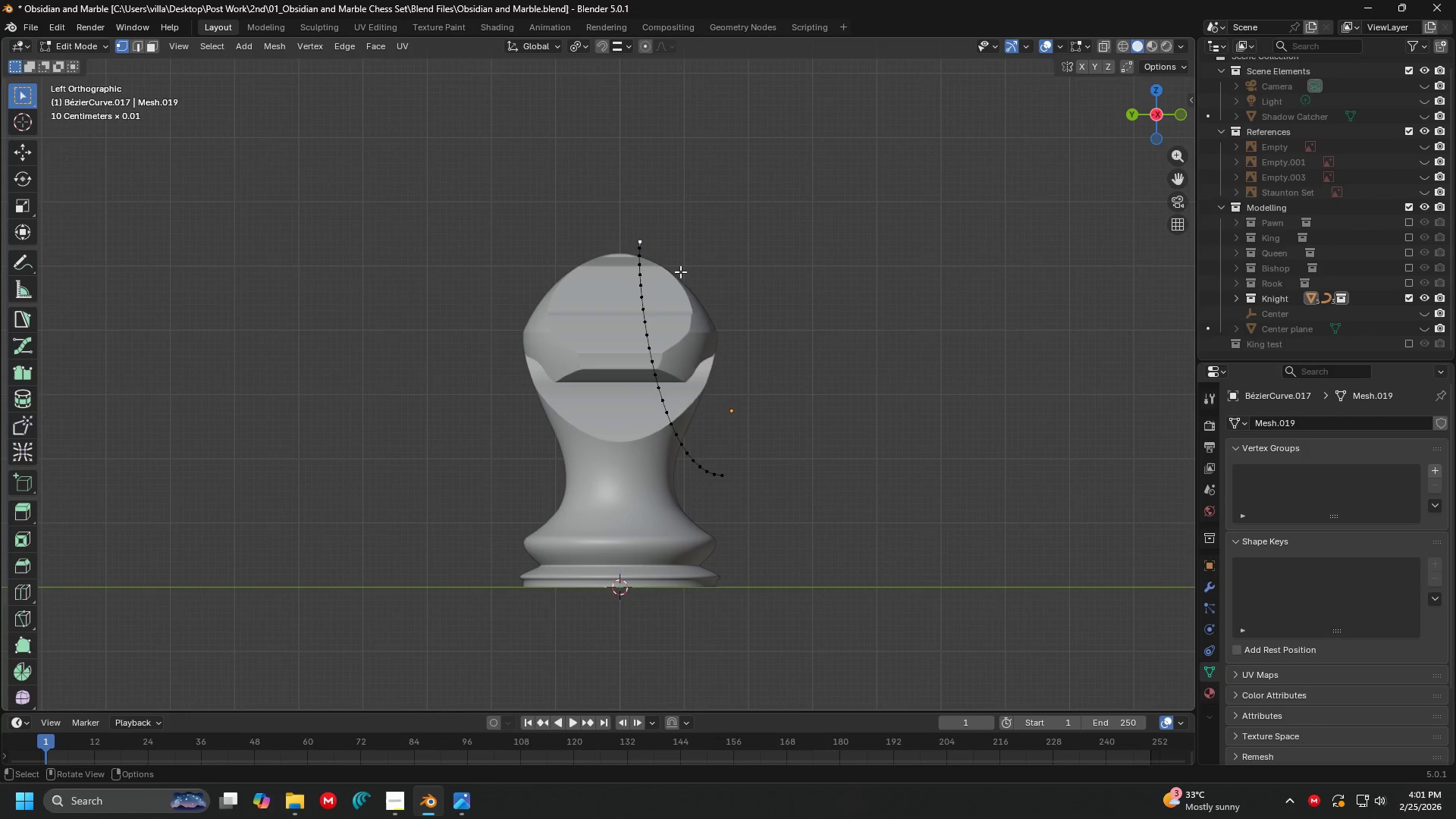 
scroll: coordinate [660, 290], scroll_direction: up, amount: 2.0
 